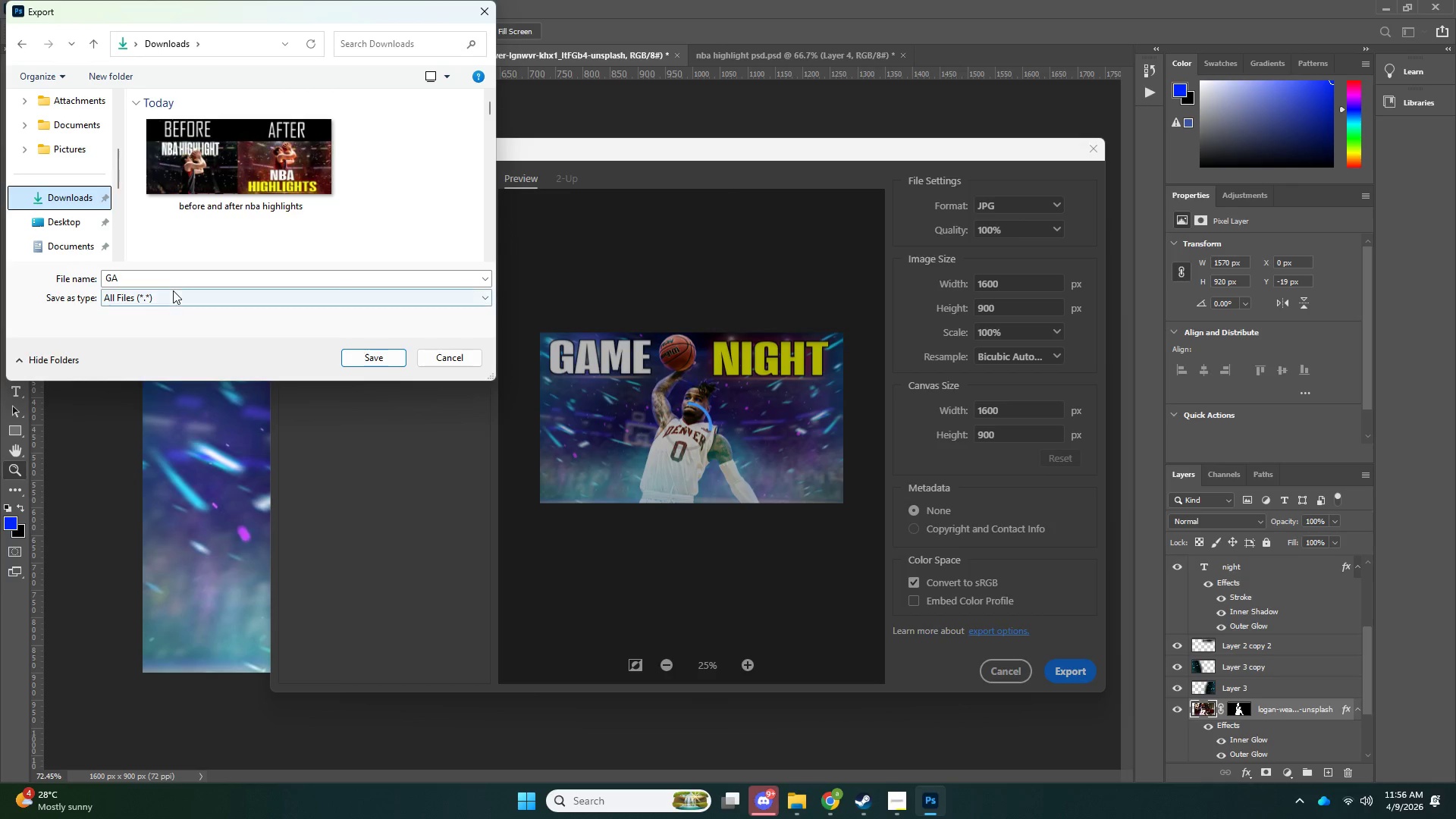 
left_click([173, 277])
 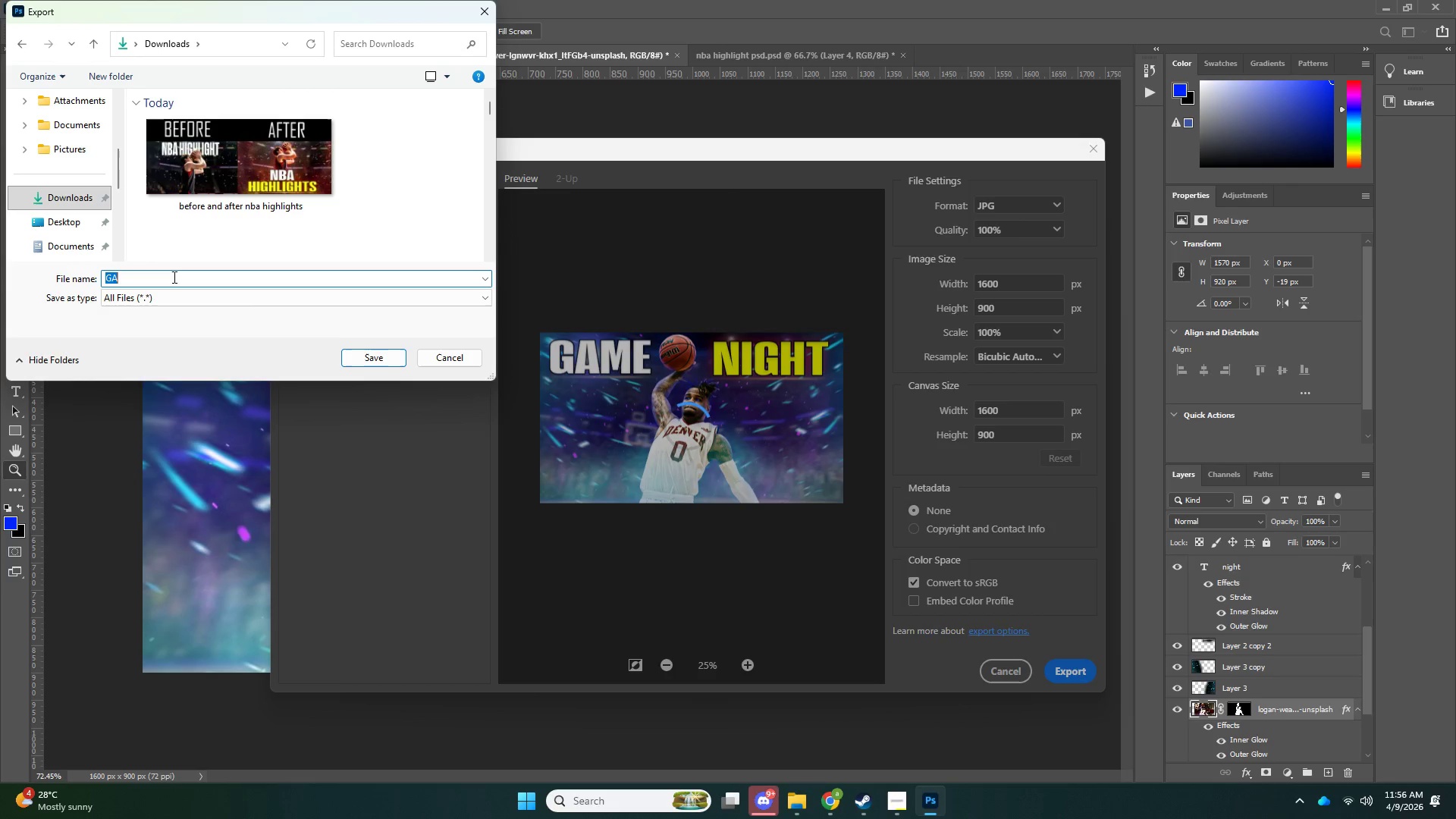 
key(Backspace)
key(Backspace)
type(game night after)
 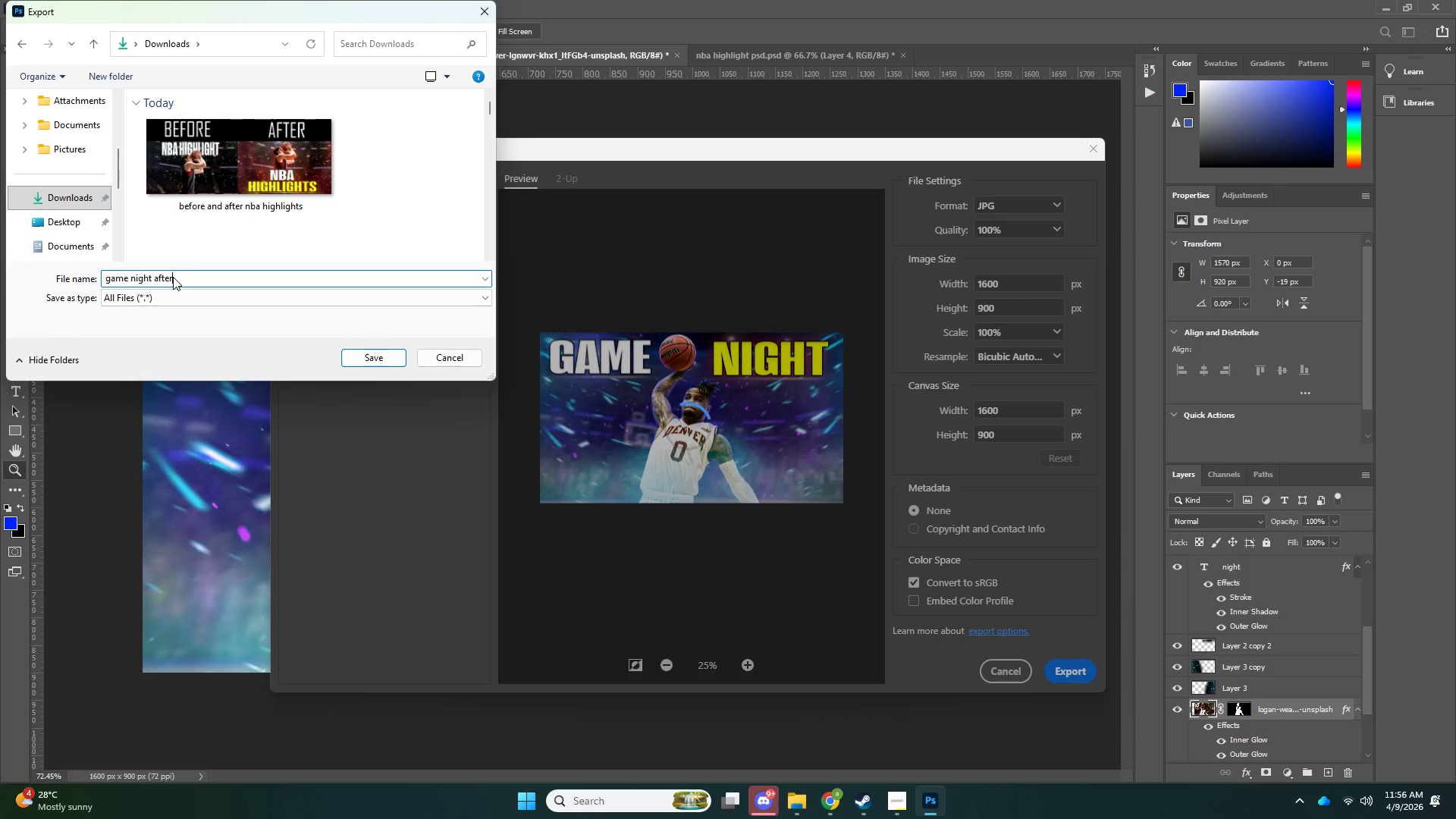 
key(Enter)
 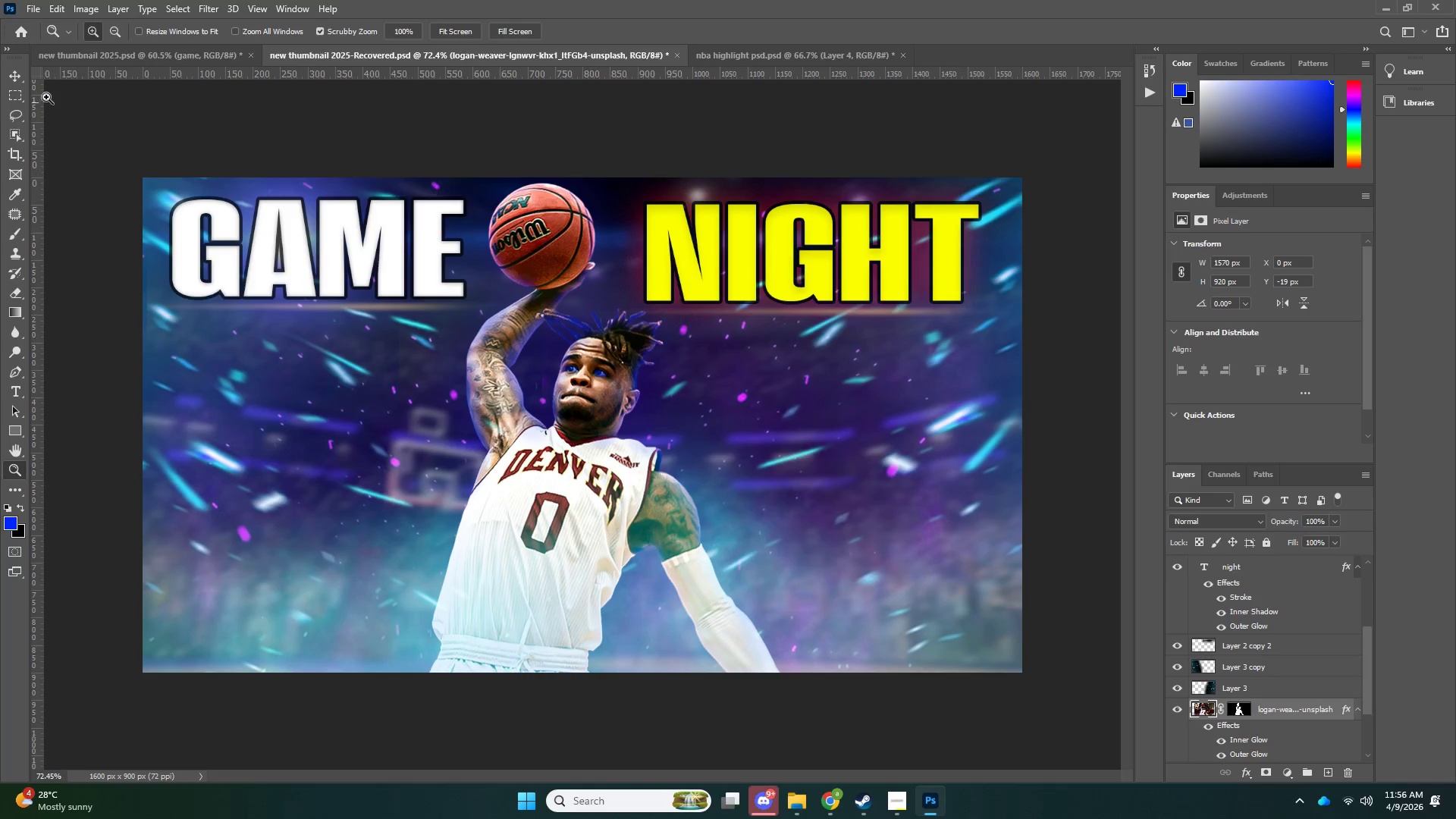 
left_click([103, 64])
 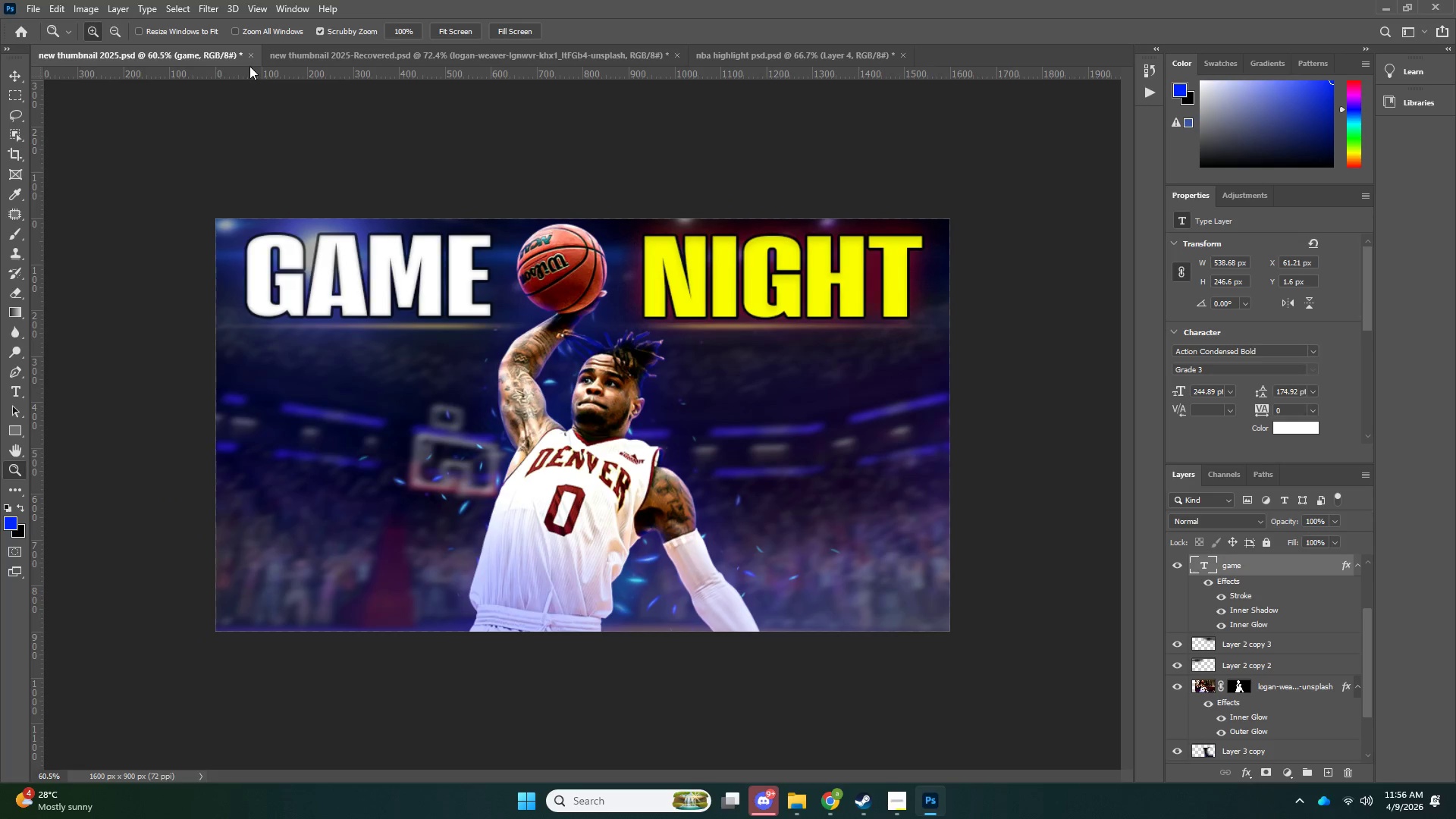 
left_click([309, 58])
 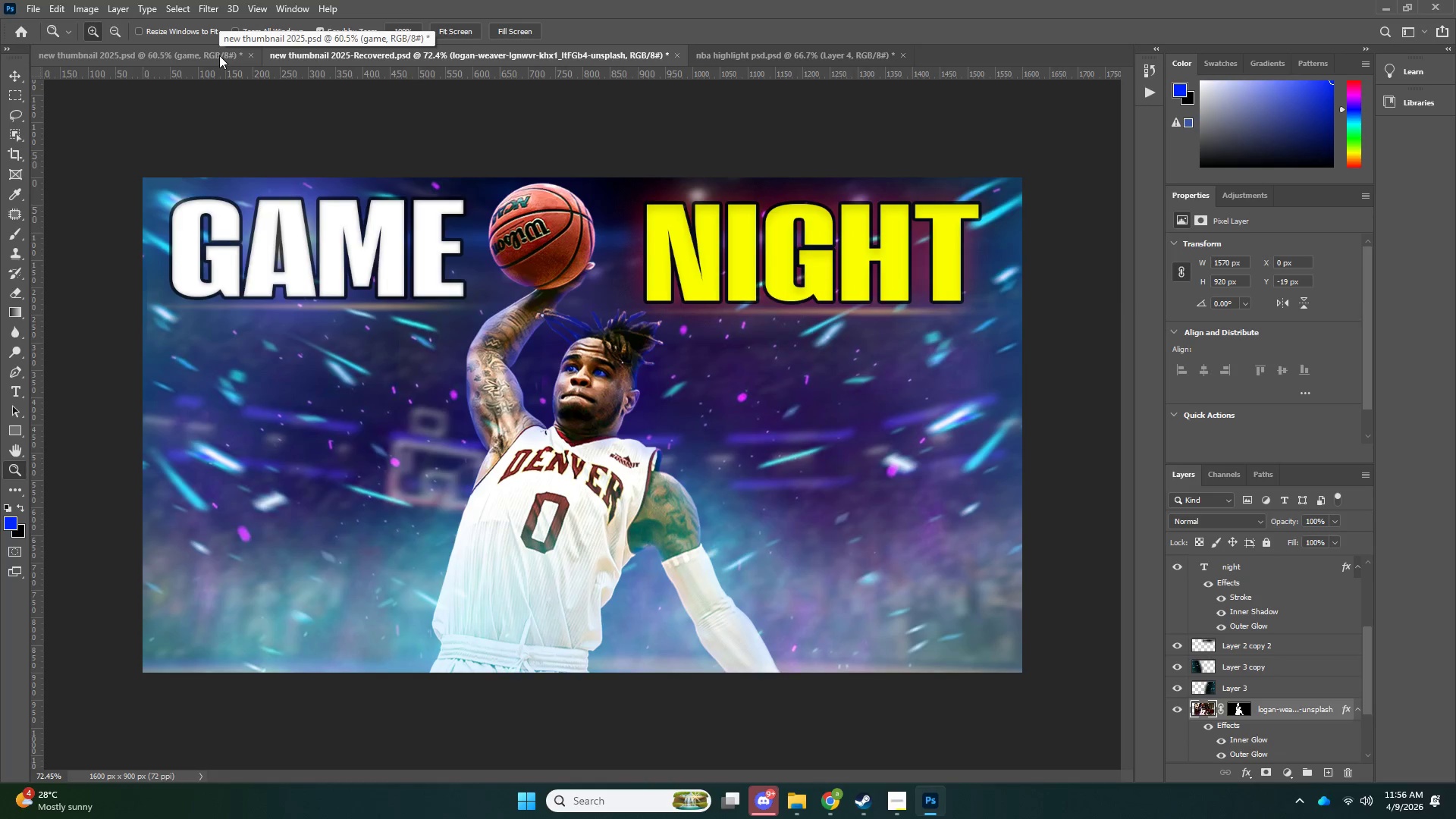 
left_click([219, 55])
 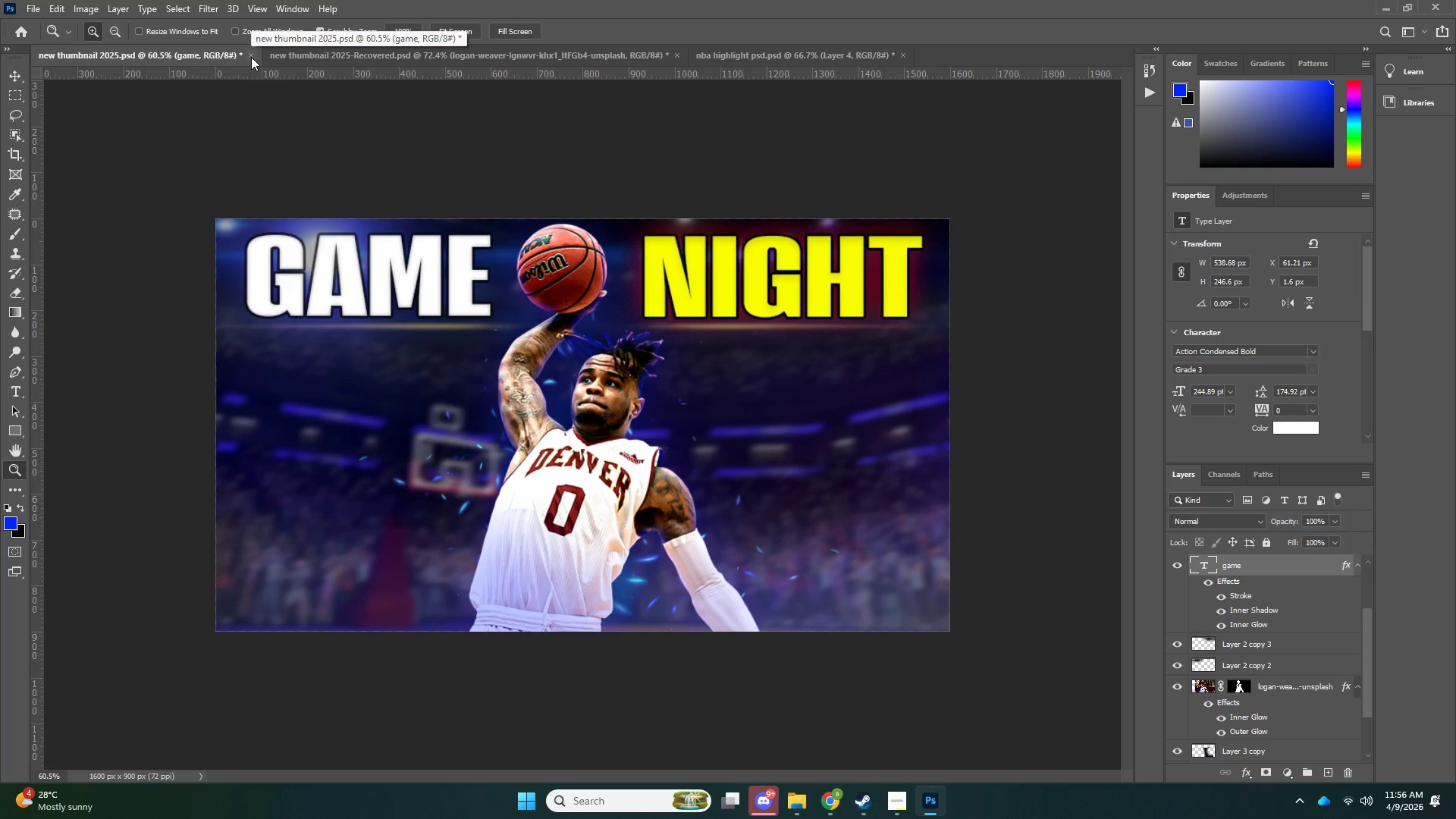 
left_click([251, 57])
 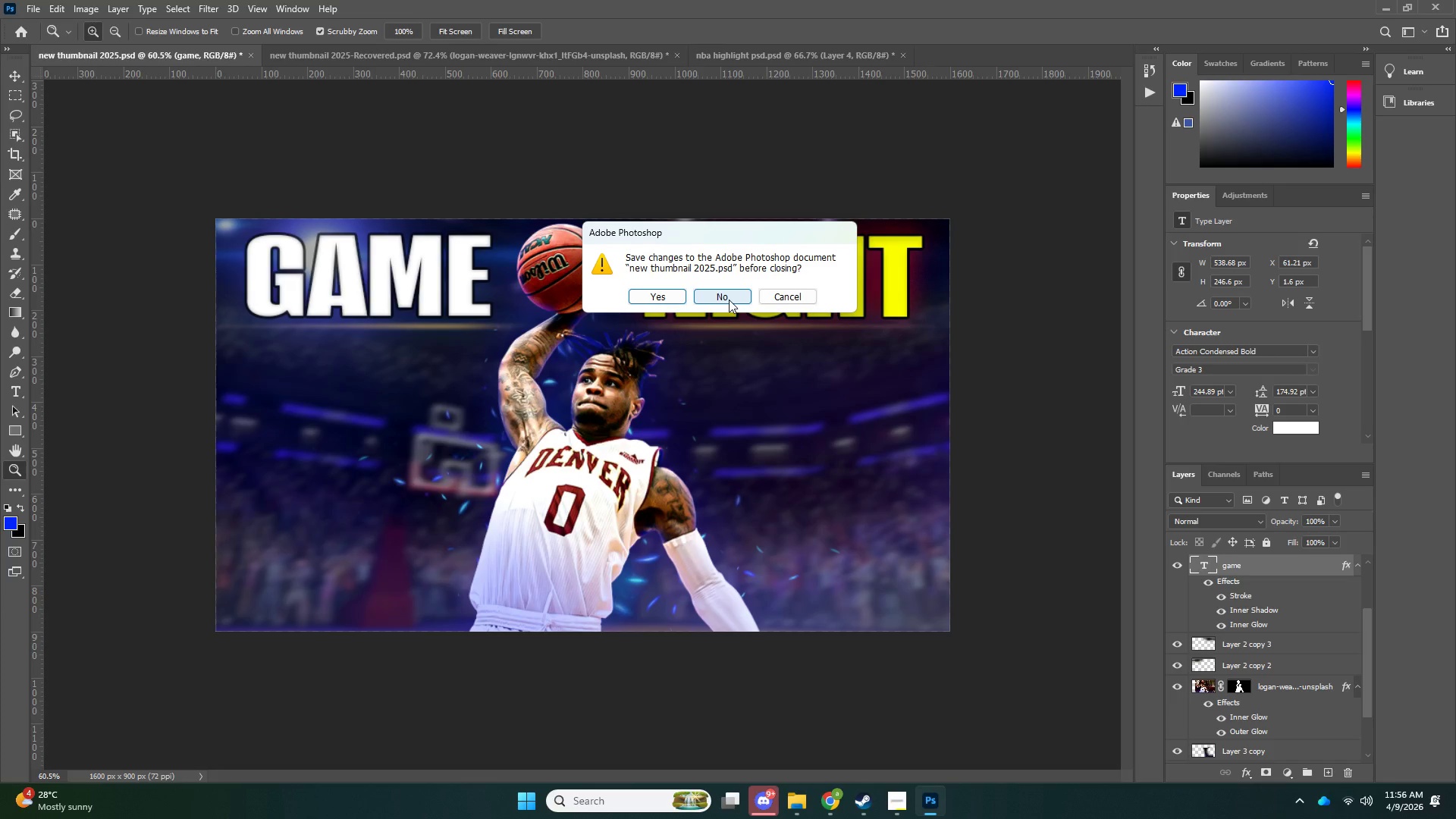 
left_click([729, 300])
 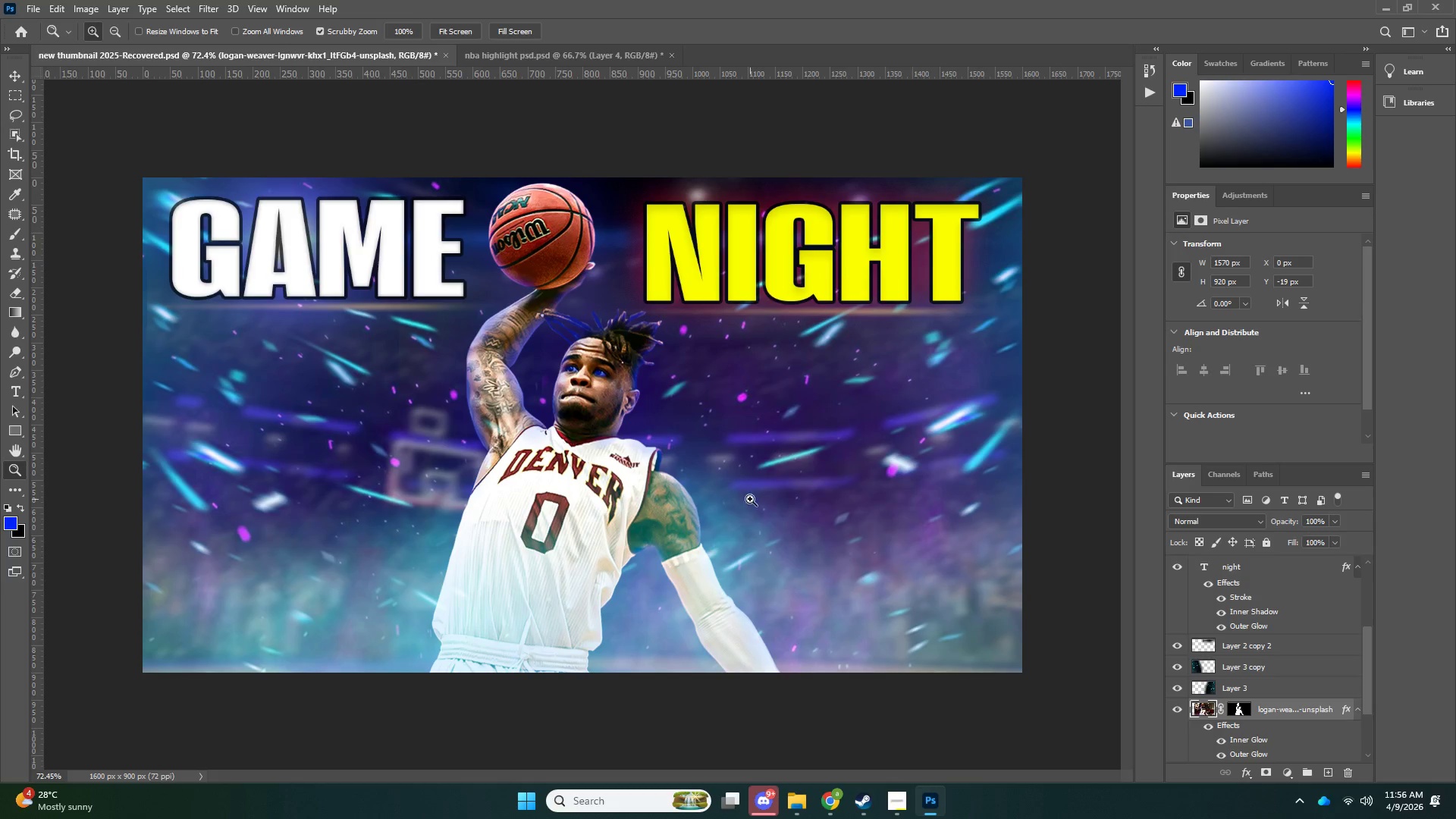 
left_click([475, 56])
 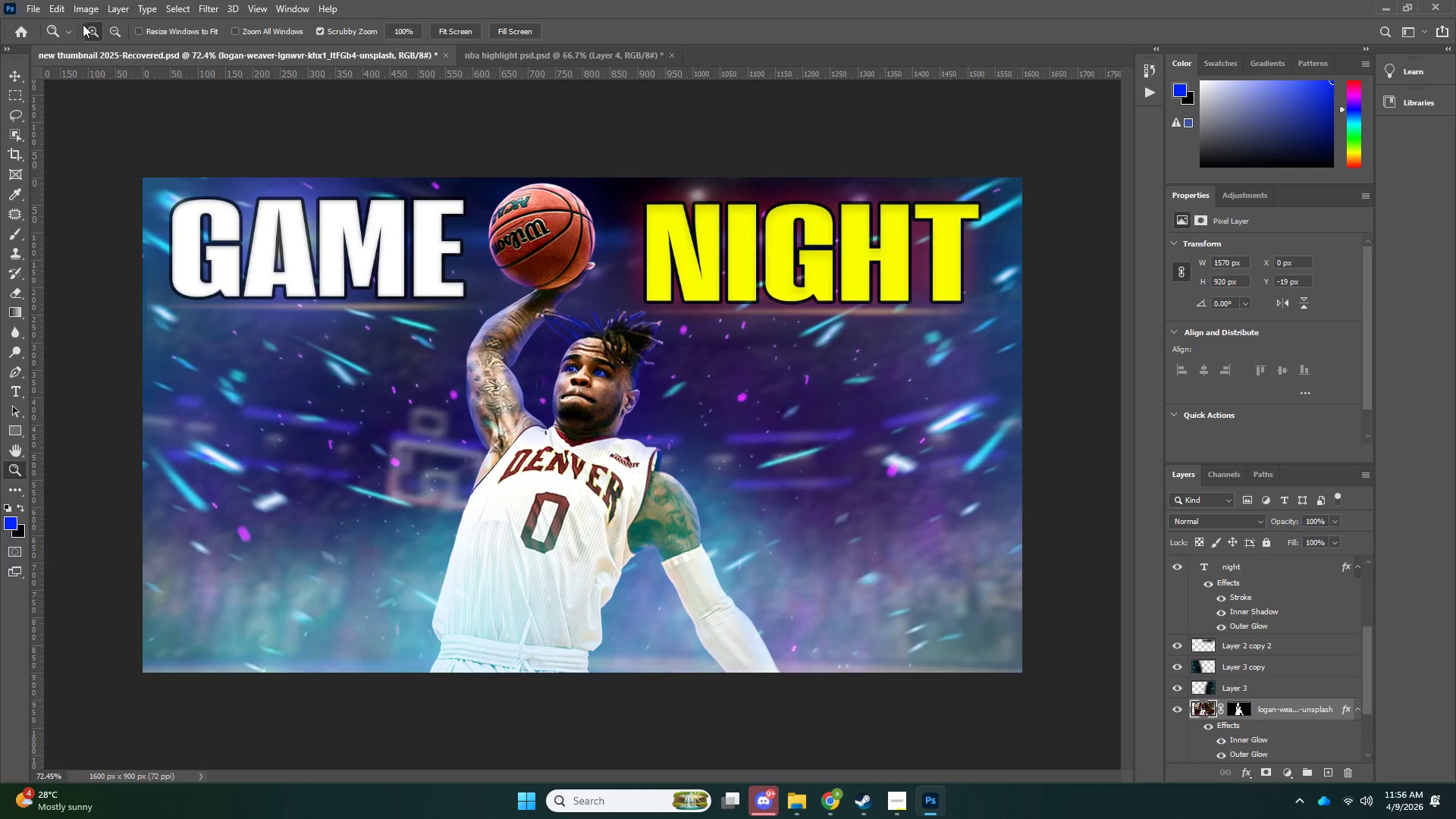 
left_click([30, 9])
 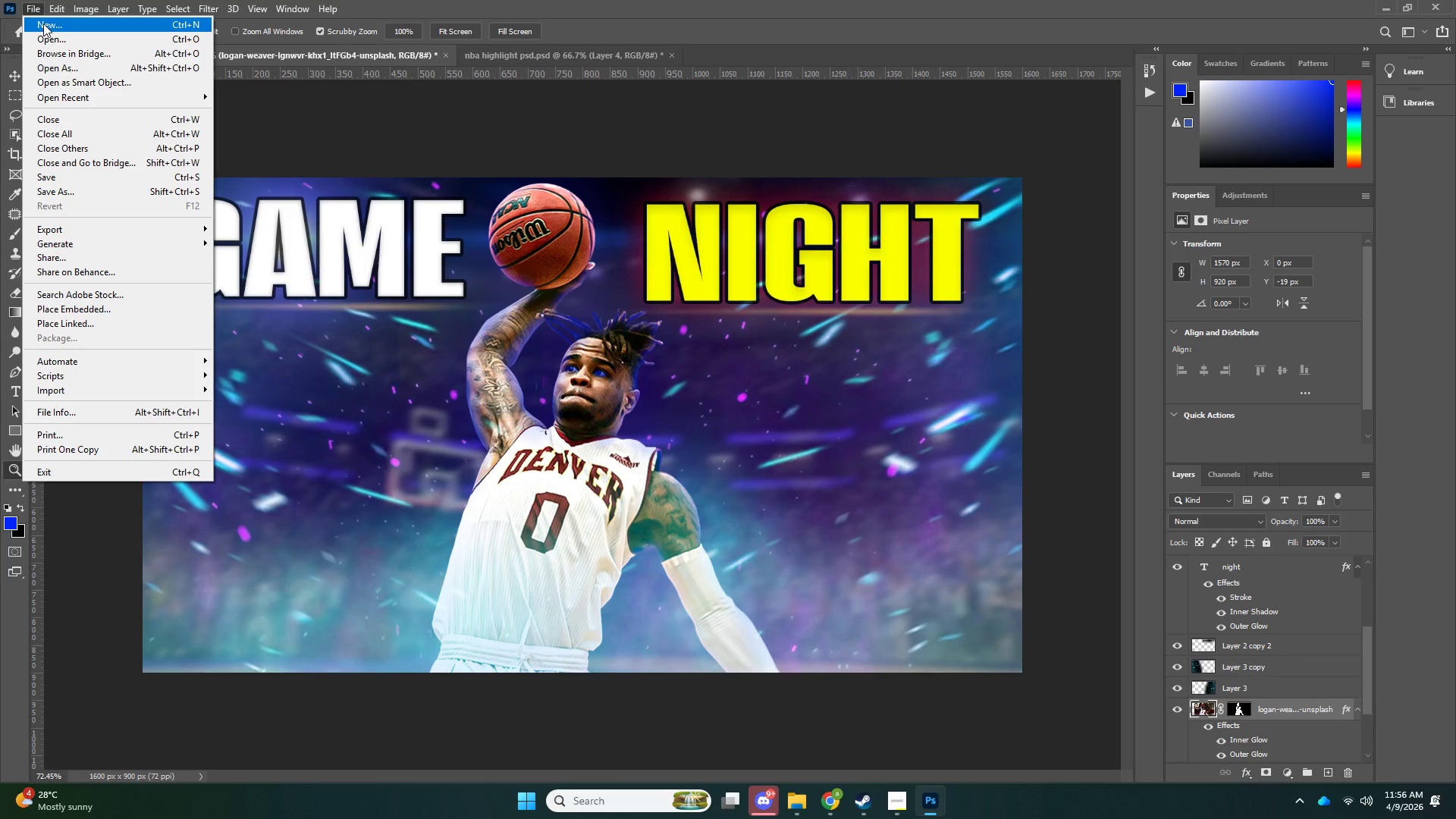 
left_click([49, 36])
 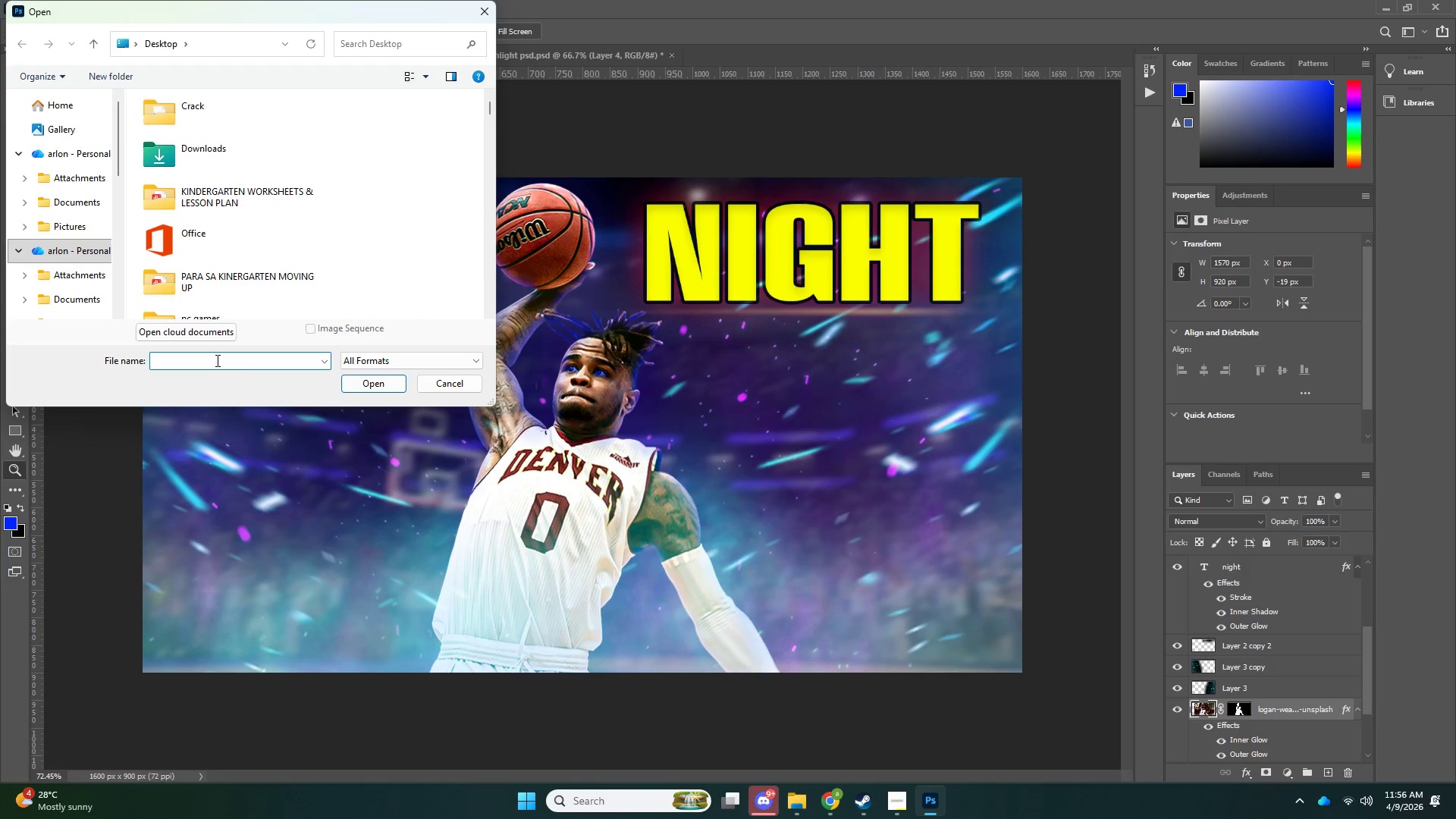 
type(po)
 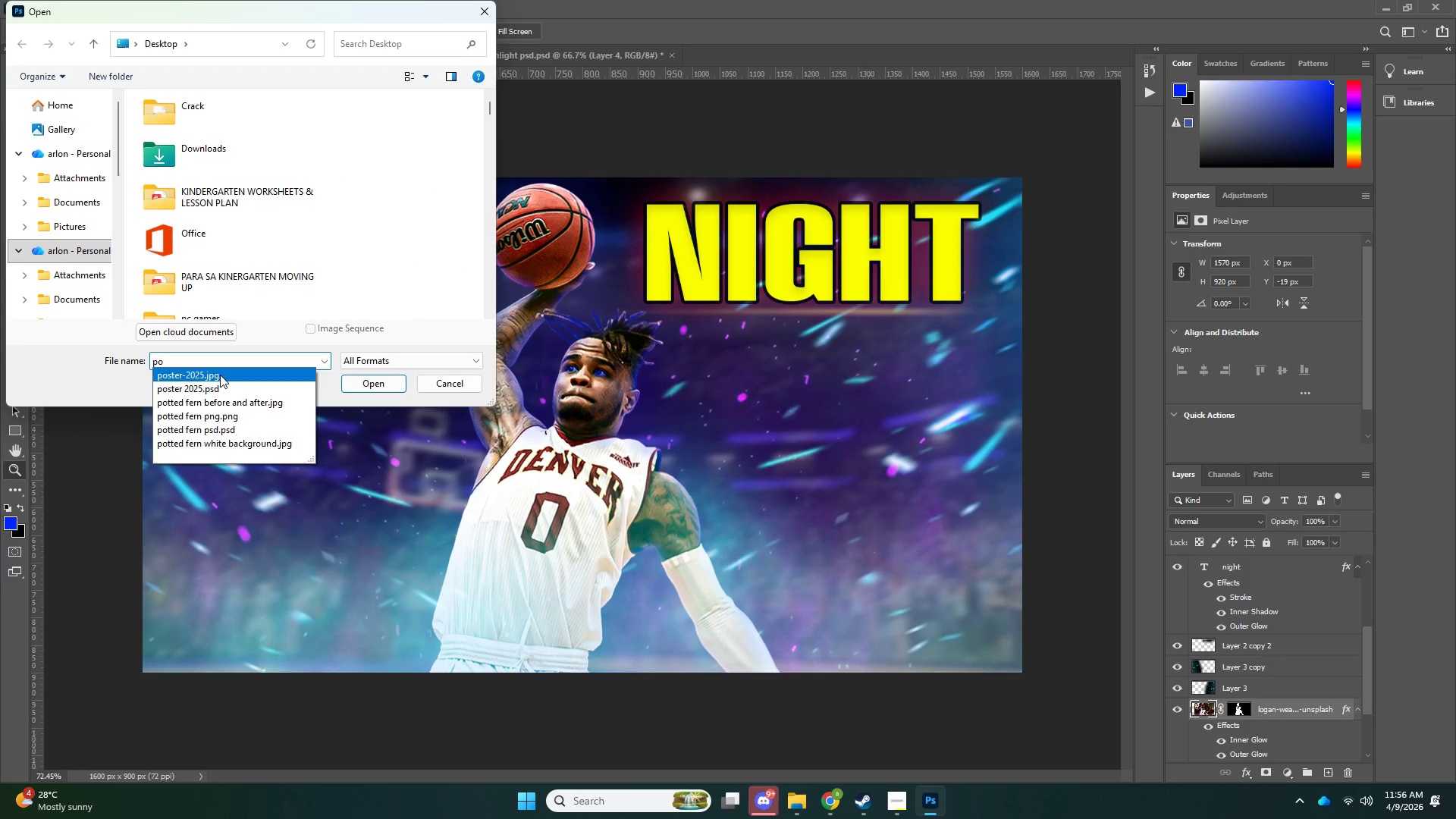 
double_click([220, 375])
 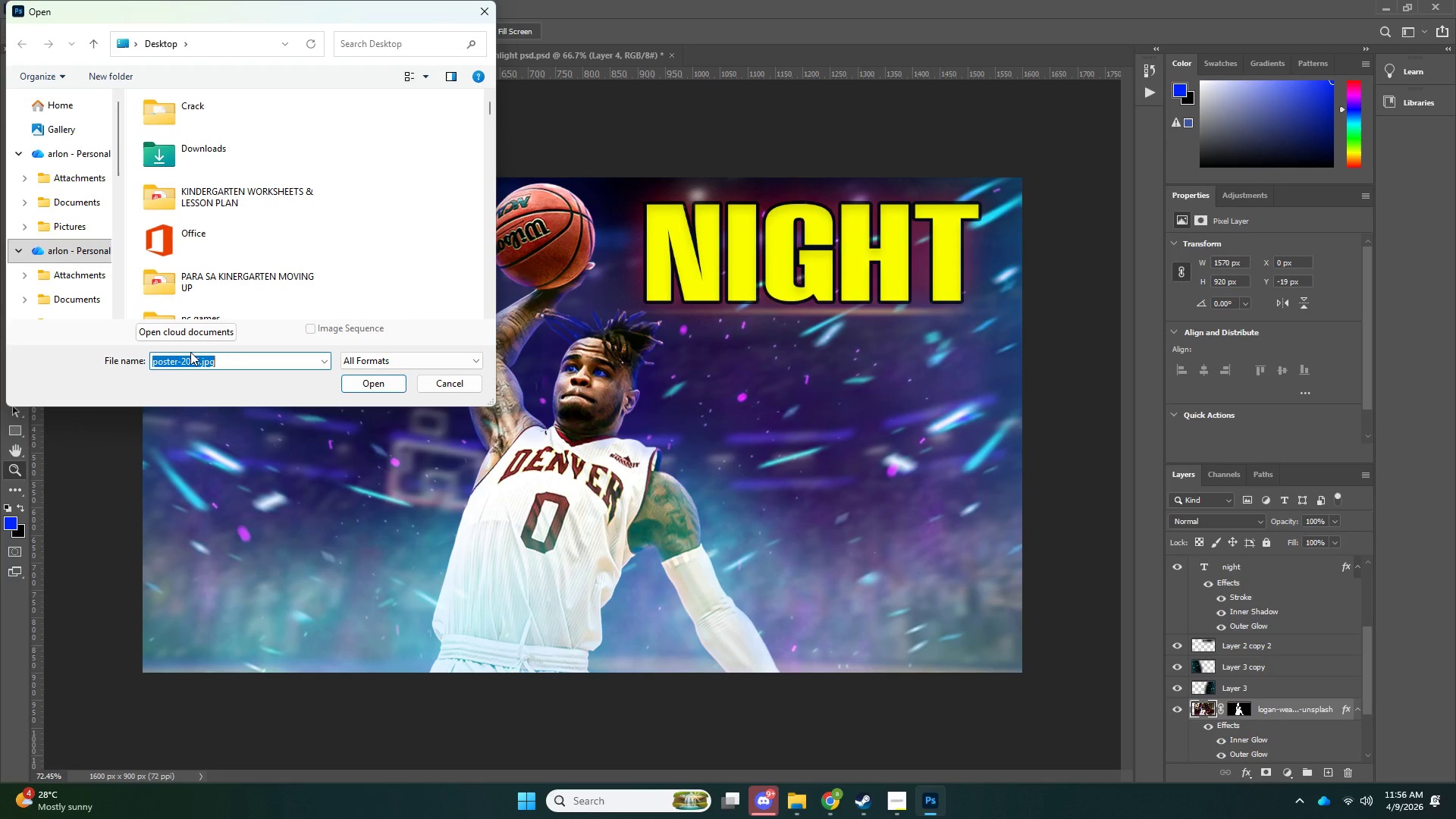 
key(NumpadEnter)
 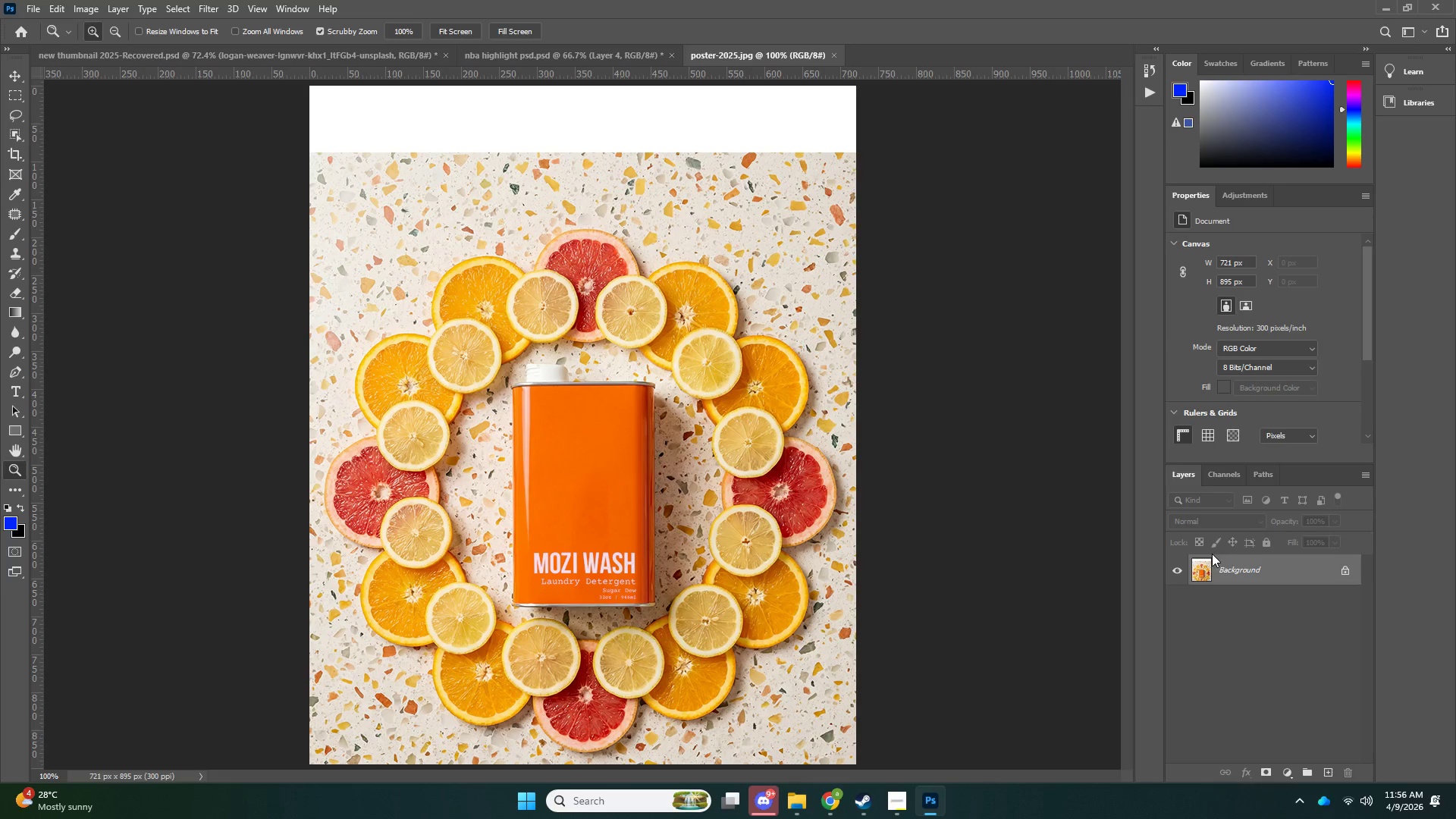 
key(Enter)
 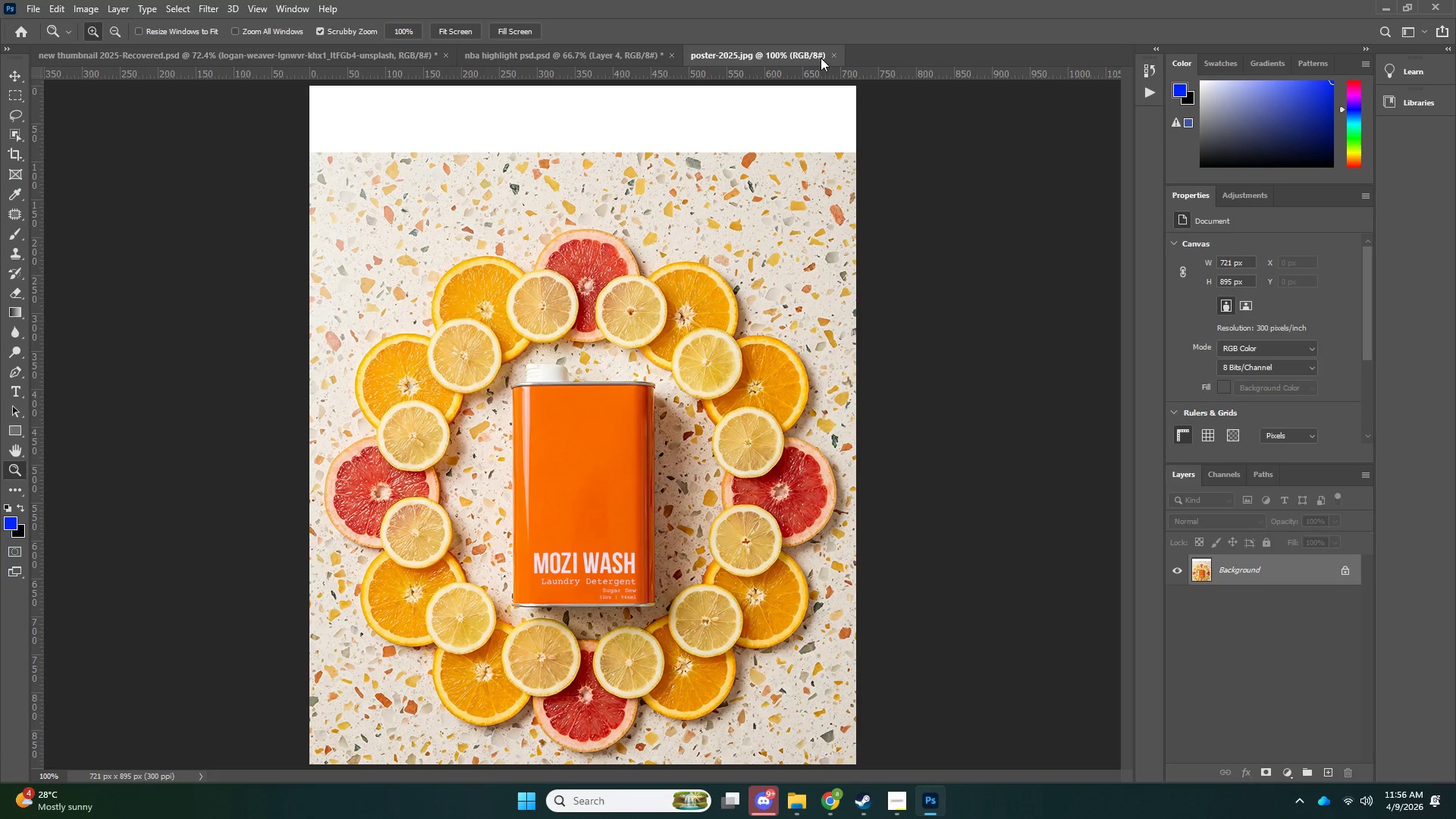 
left_click([837, 57])
 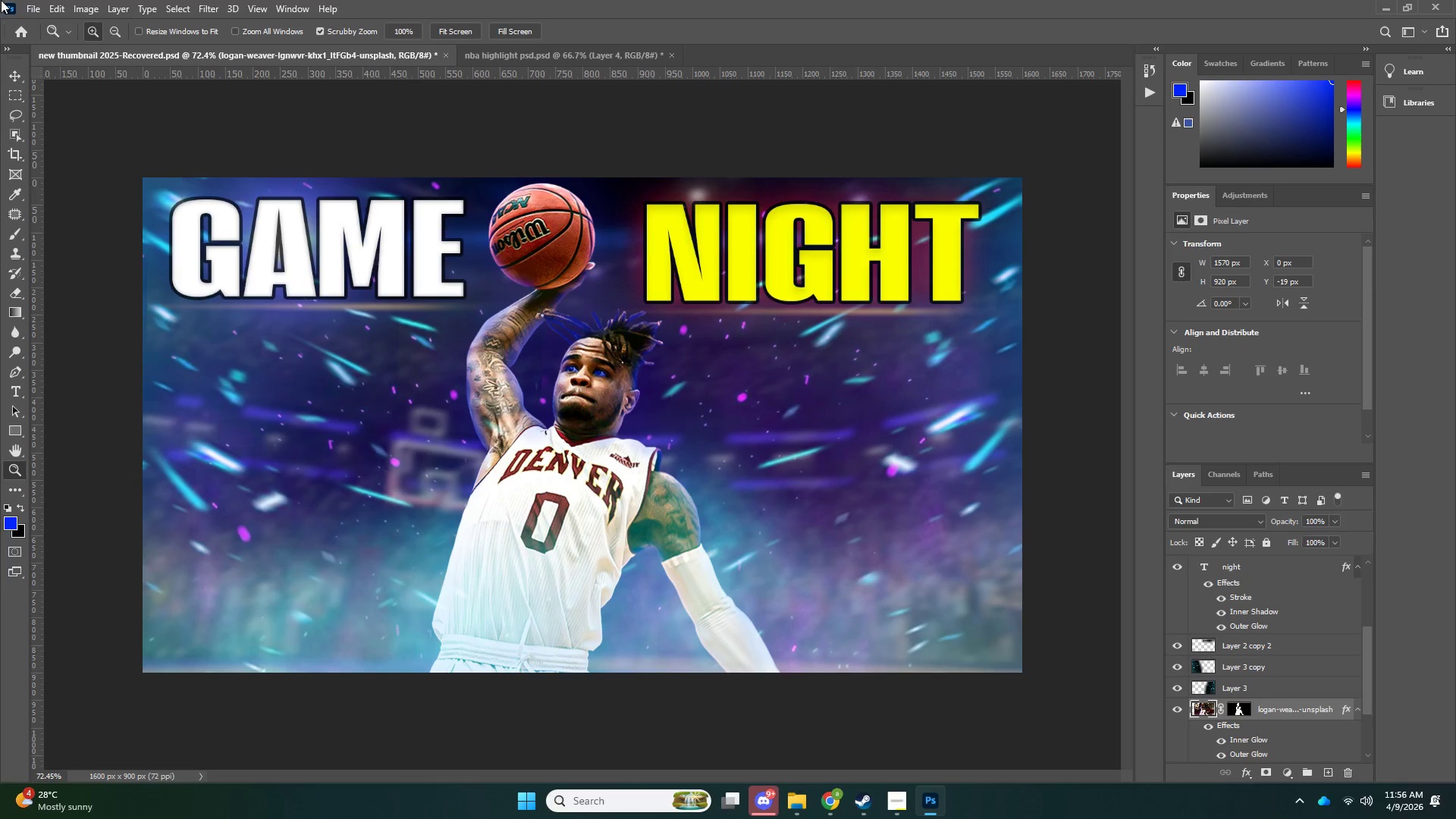 
left_click([26, 2])
 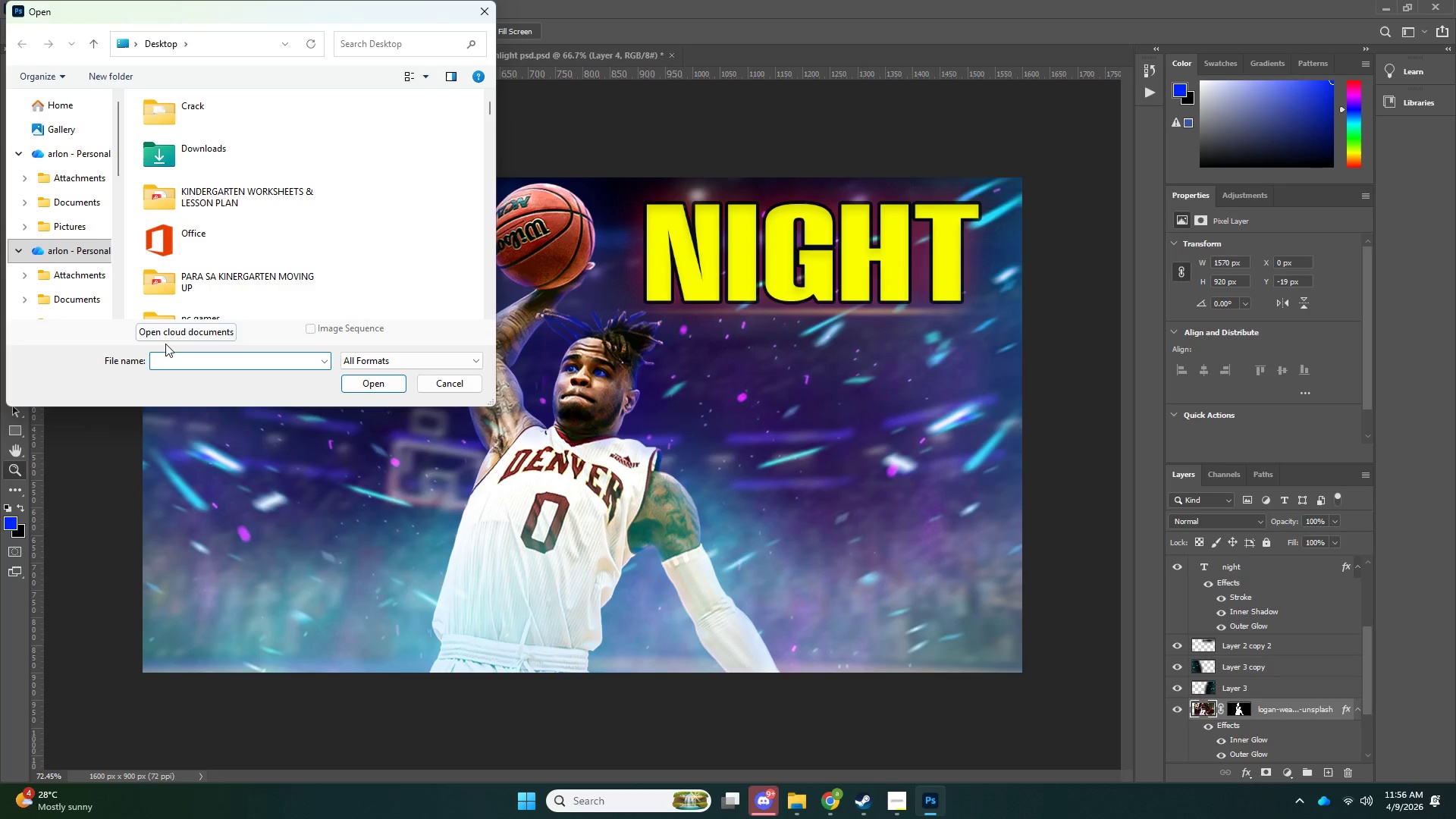 
type(po)
 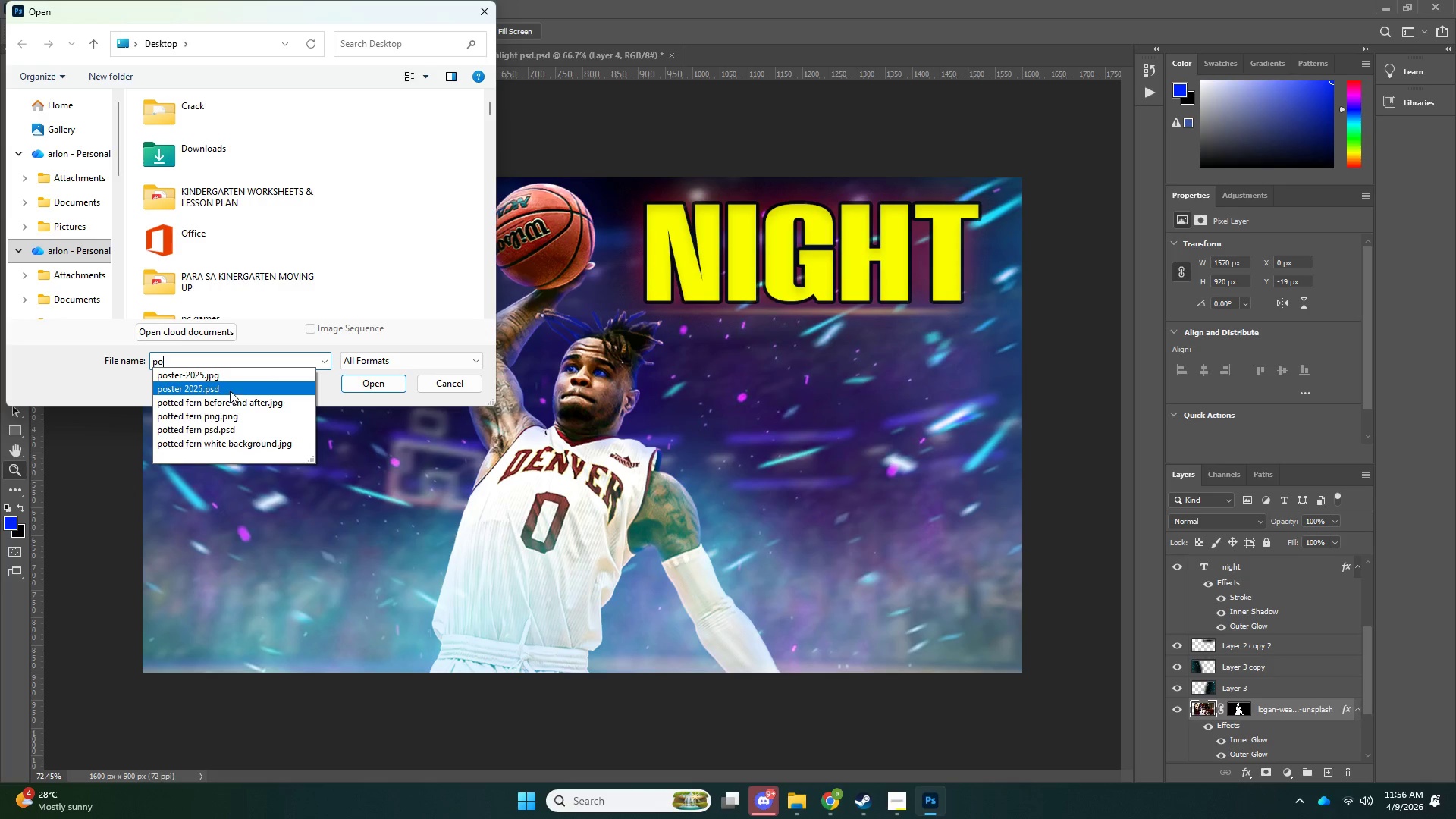 
double_click([230, 391])
 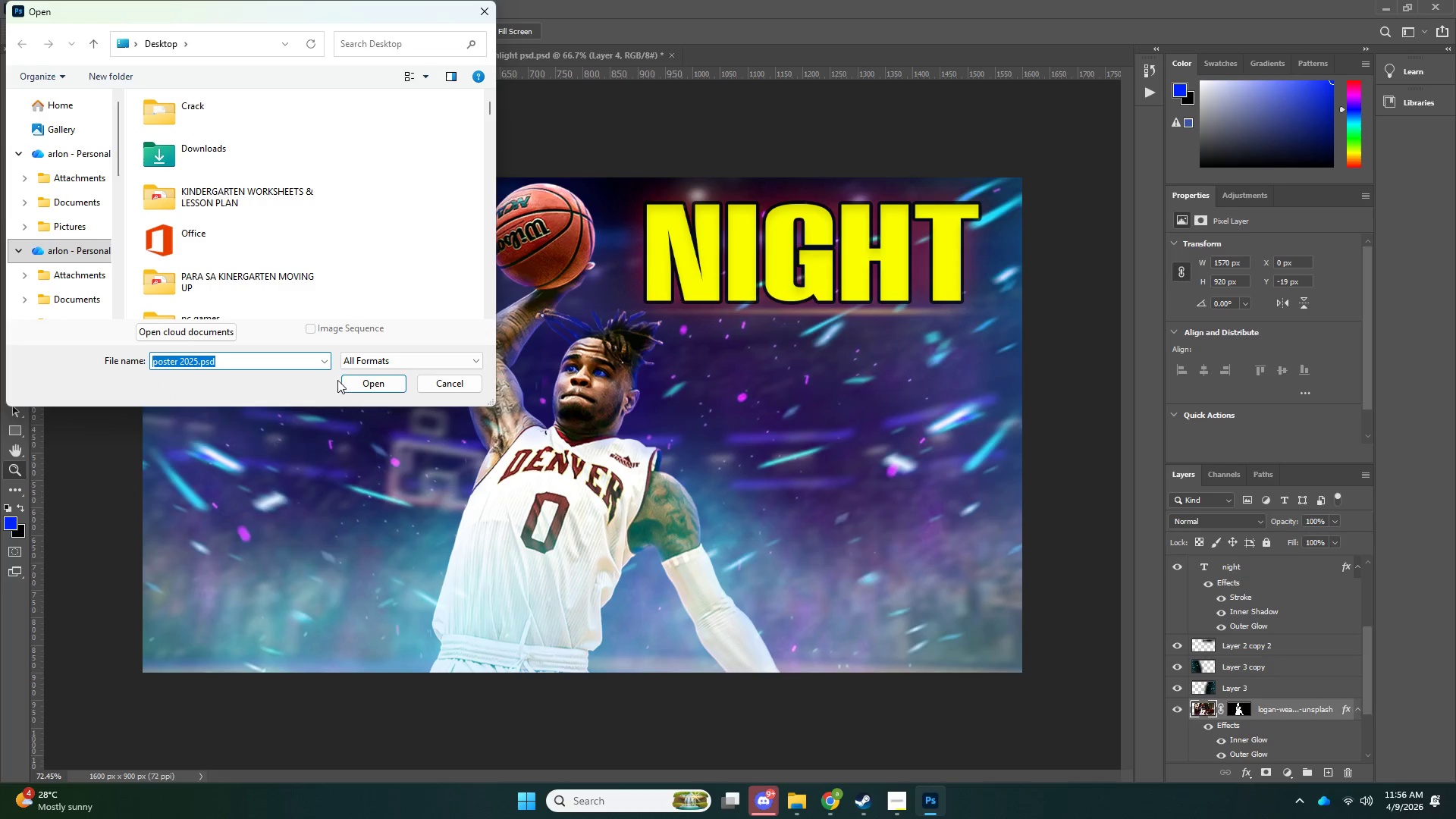 
double_click([350, 381])
 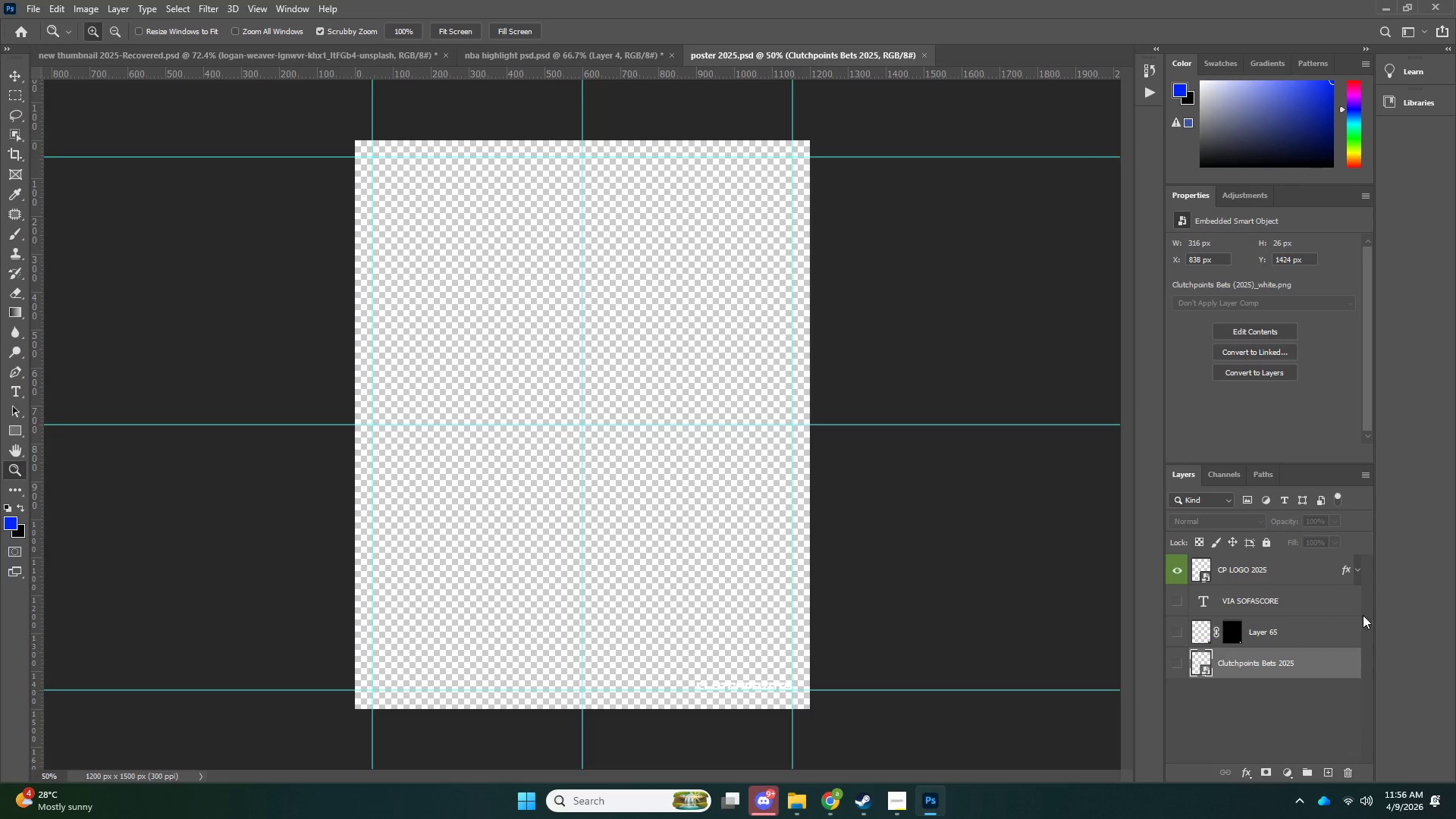 
left_click([1288, 581])
 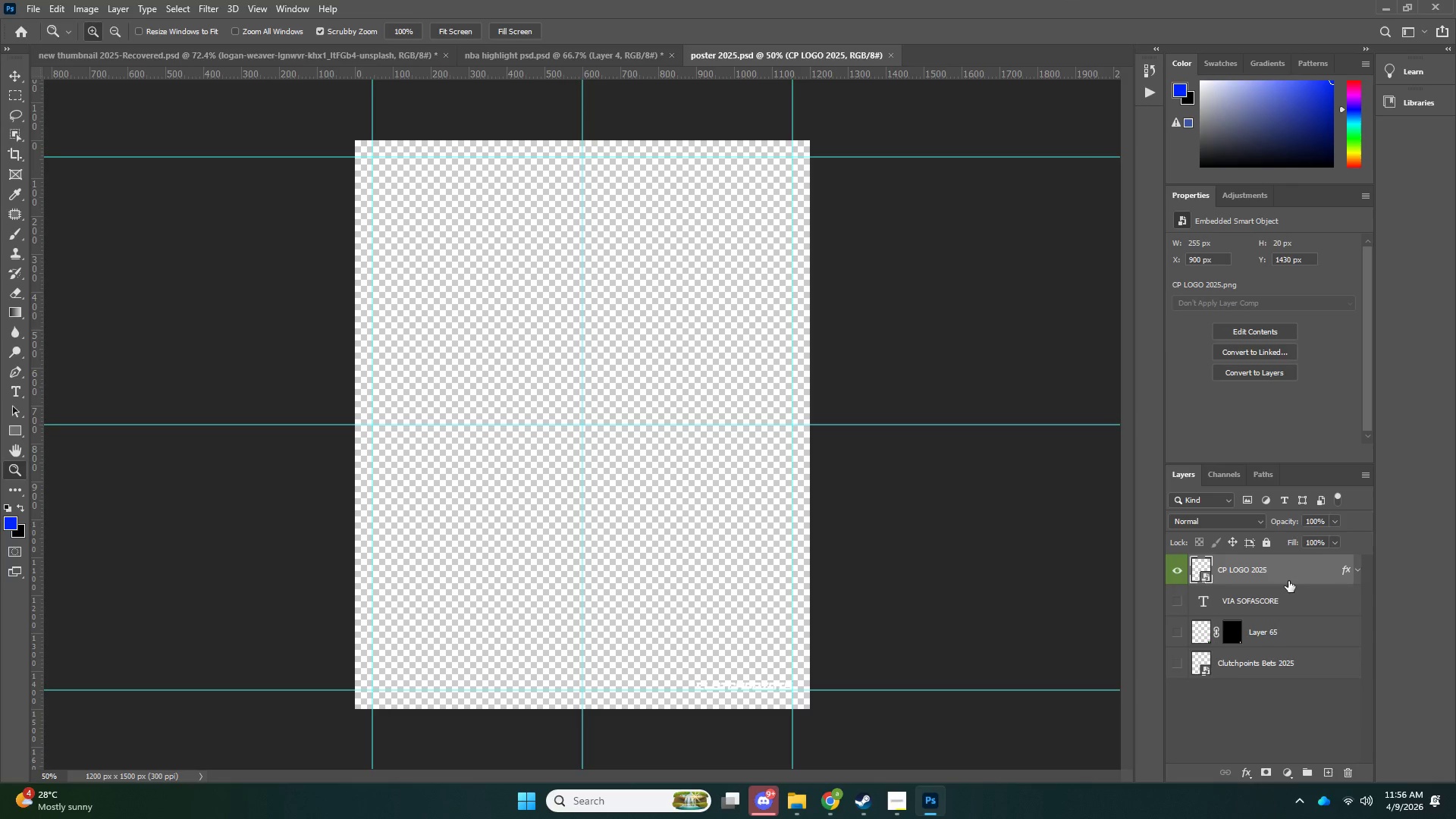 
key(Delete)
 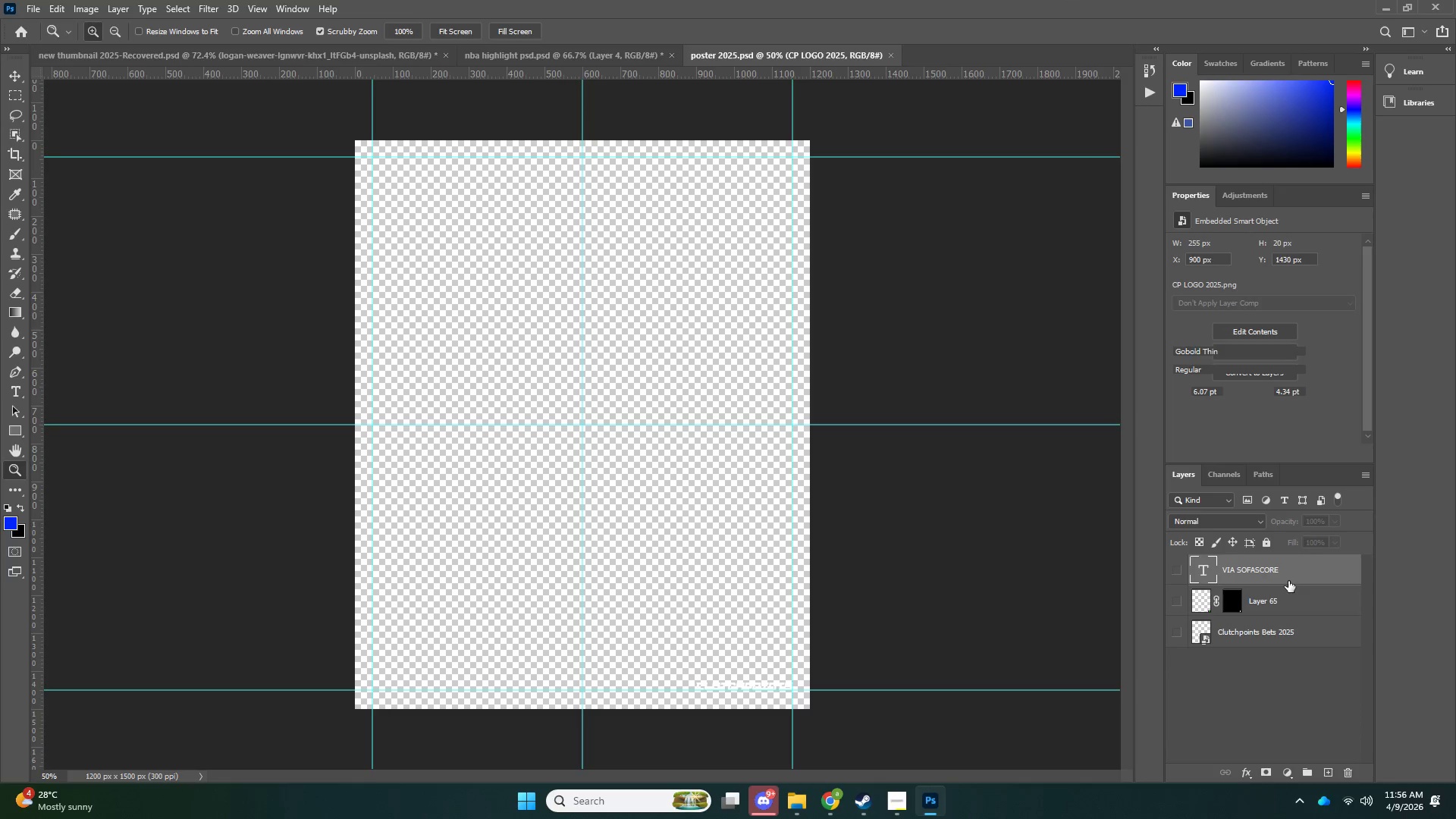 
key(Delete)
 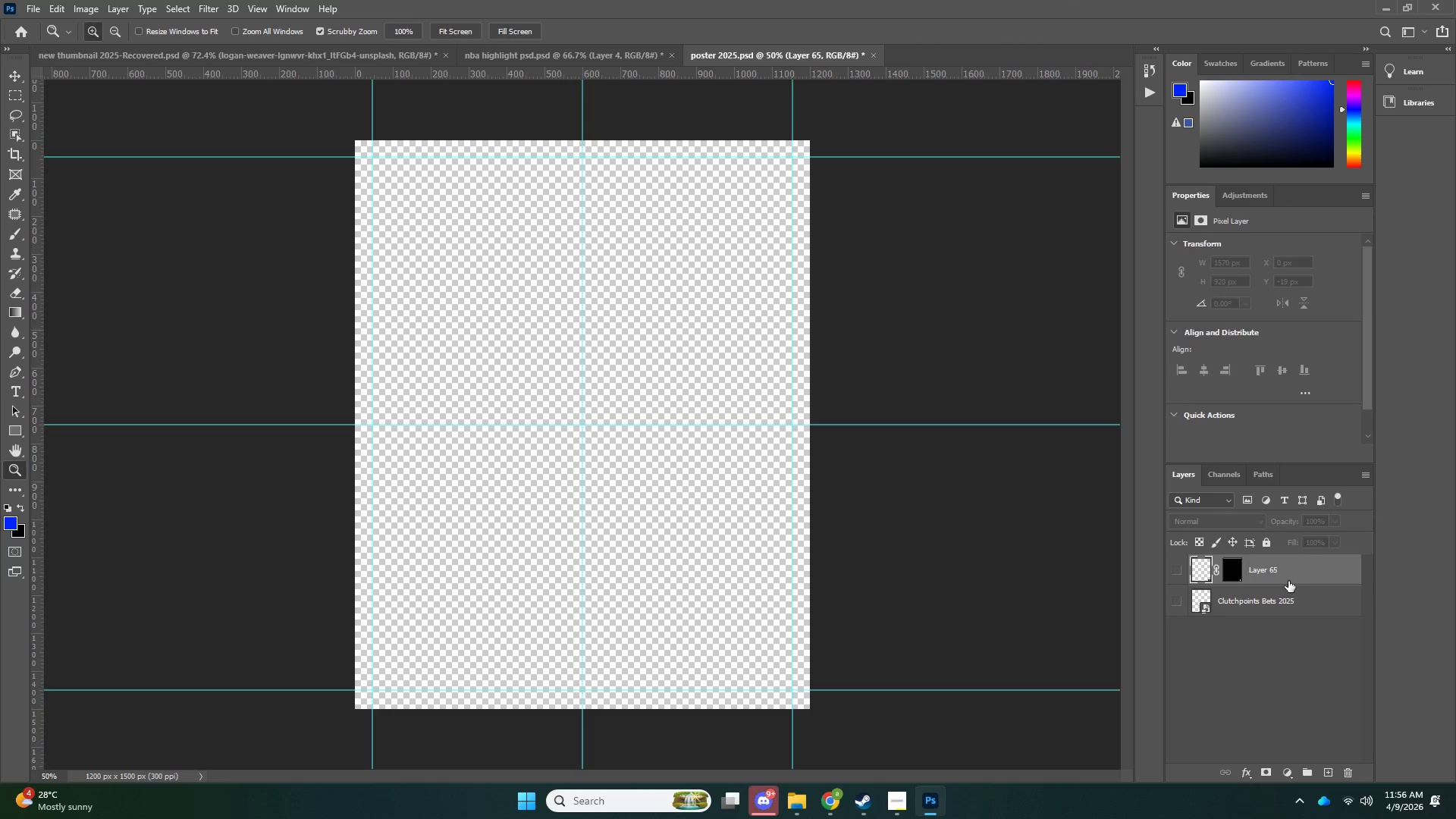 
key(Delete)
 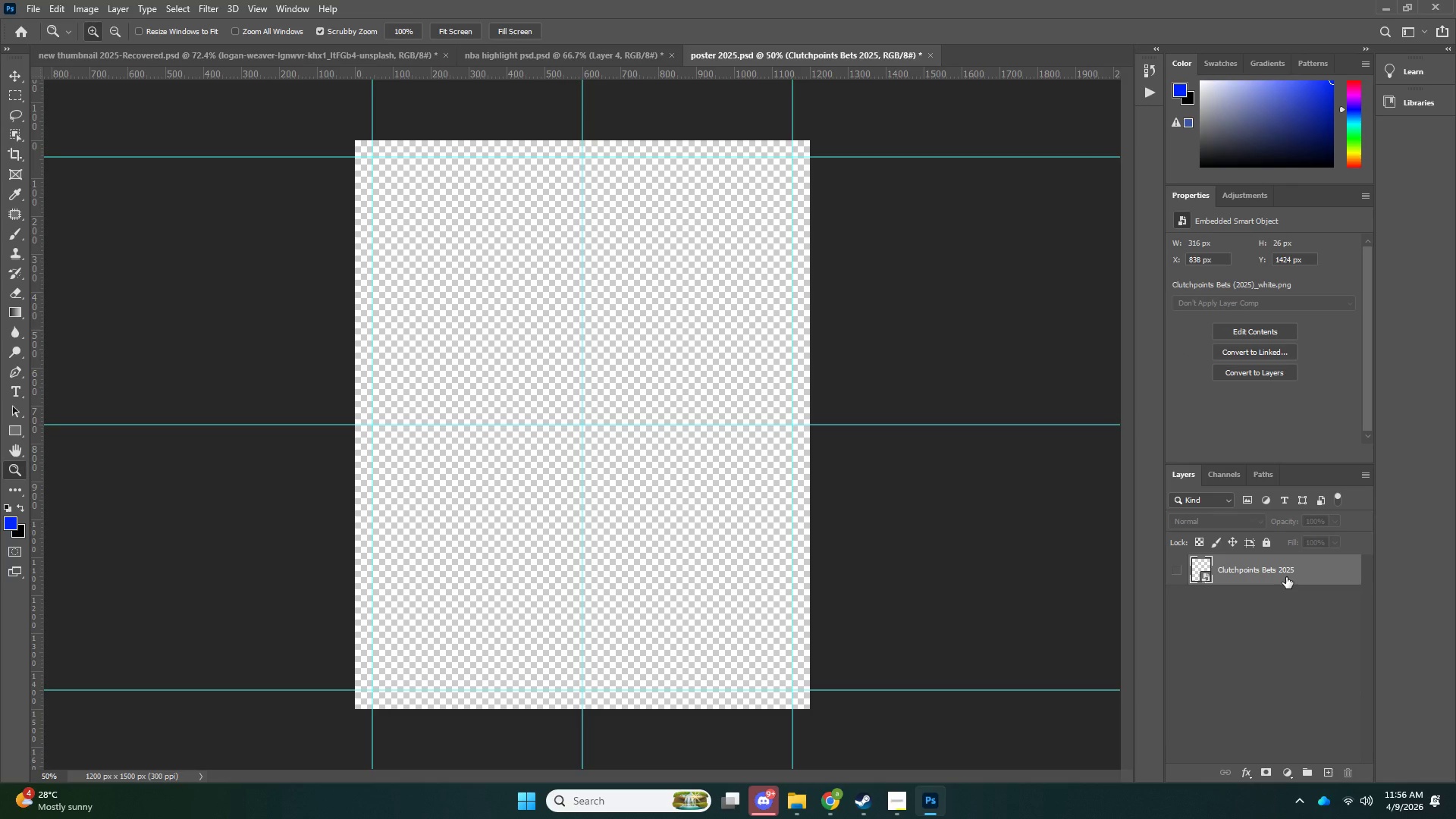 
key(Control+ControlLeft)
 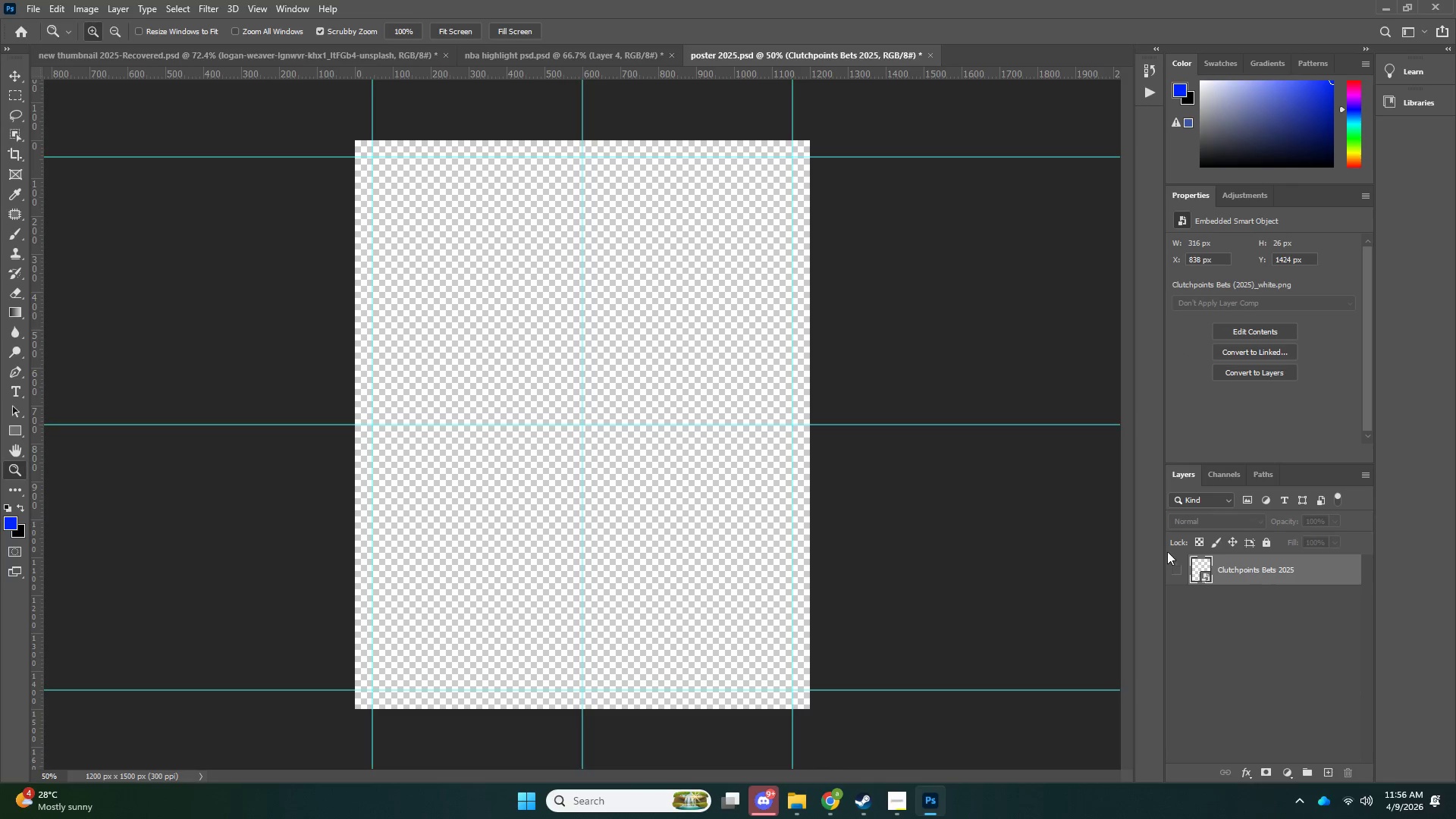 
key(Control+H)
 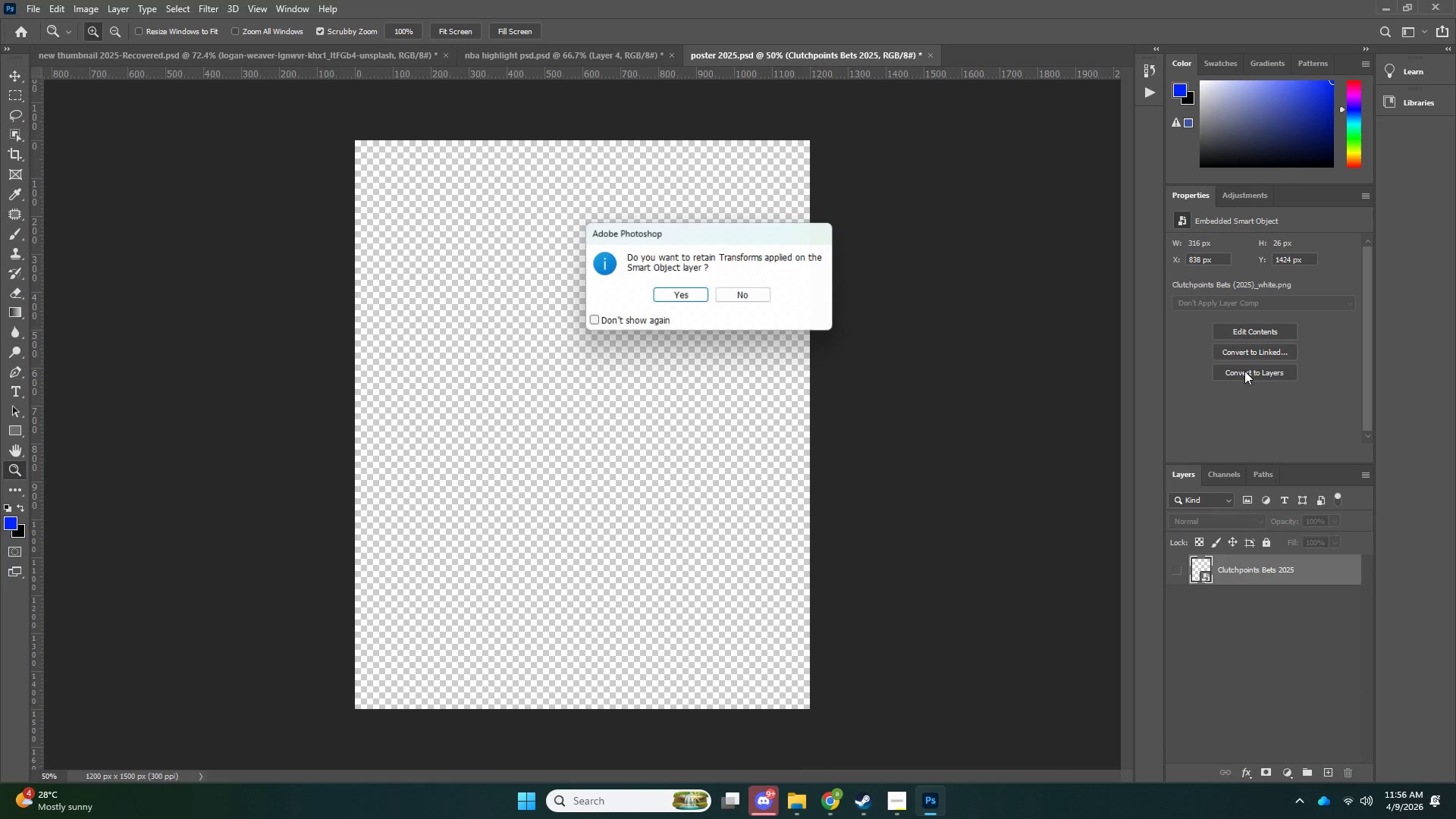 
key(NumpadEnter)
 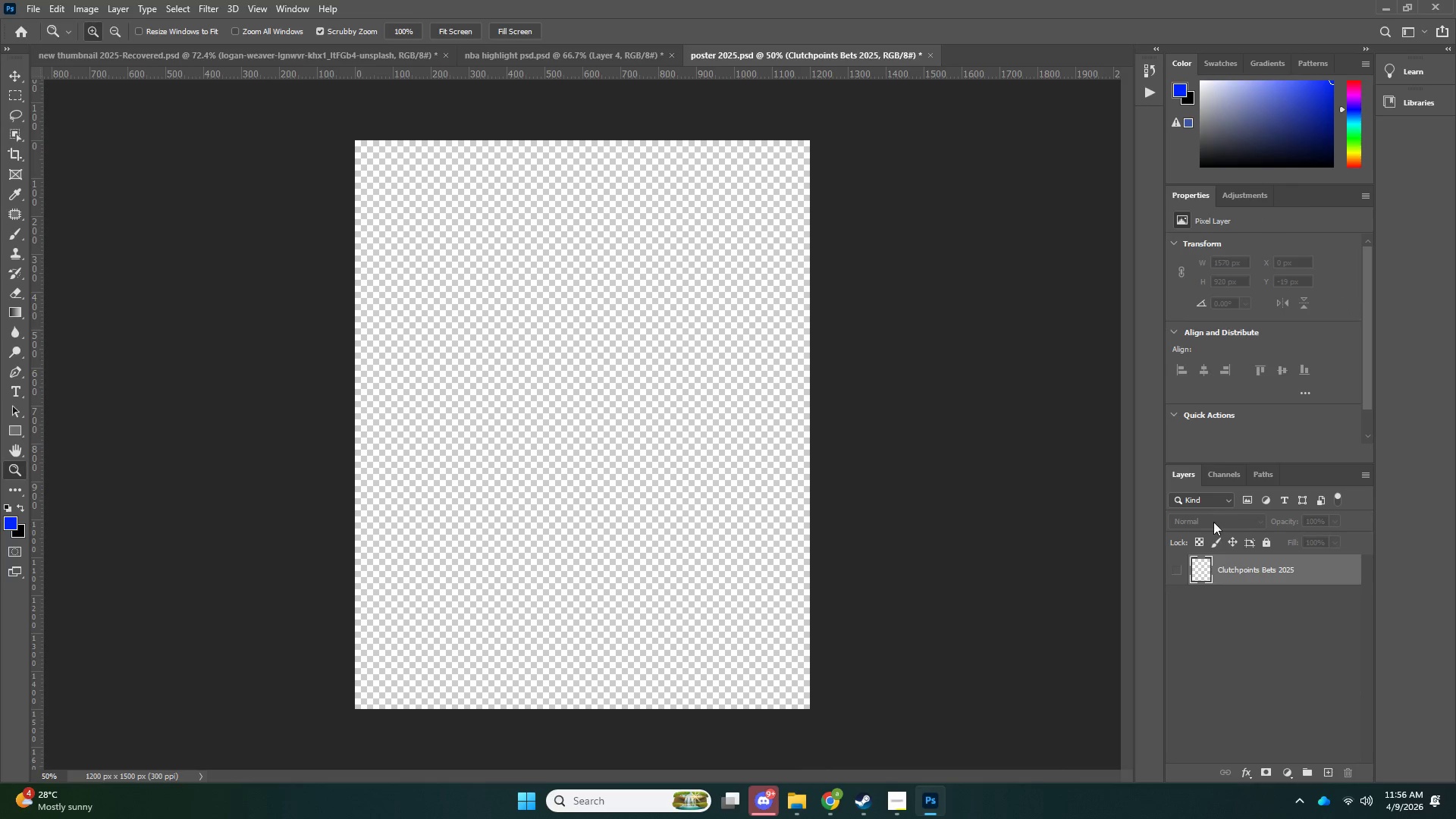 
key(Delete)
 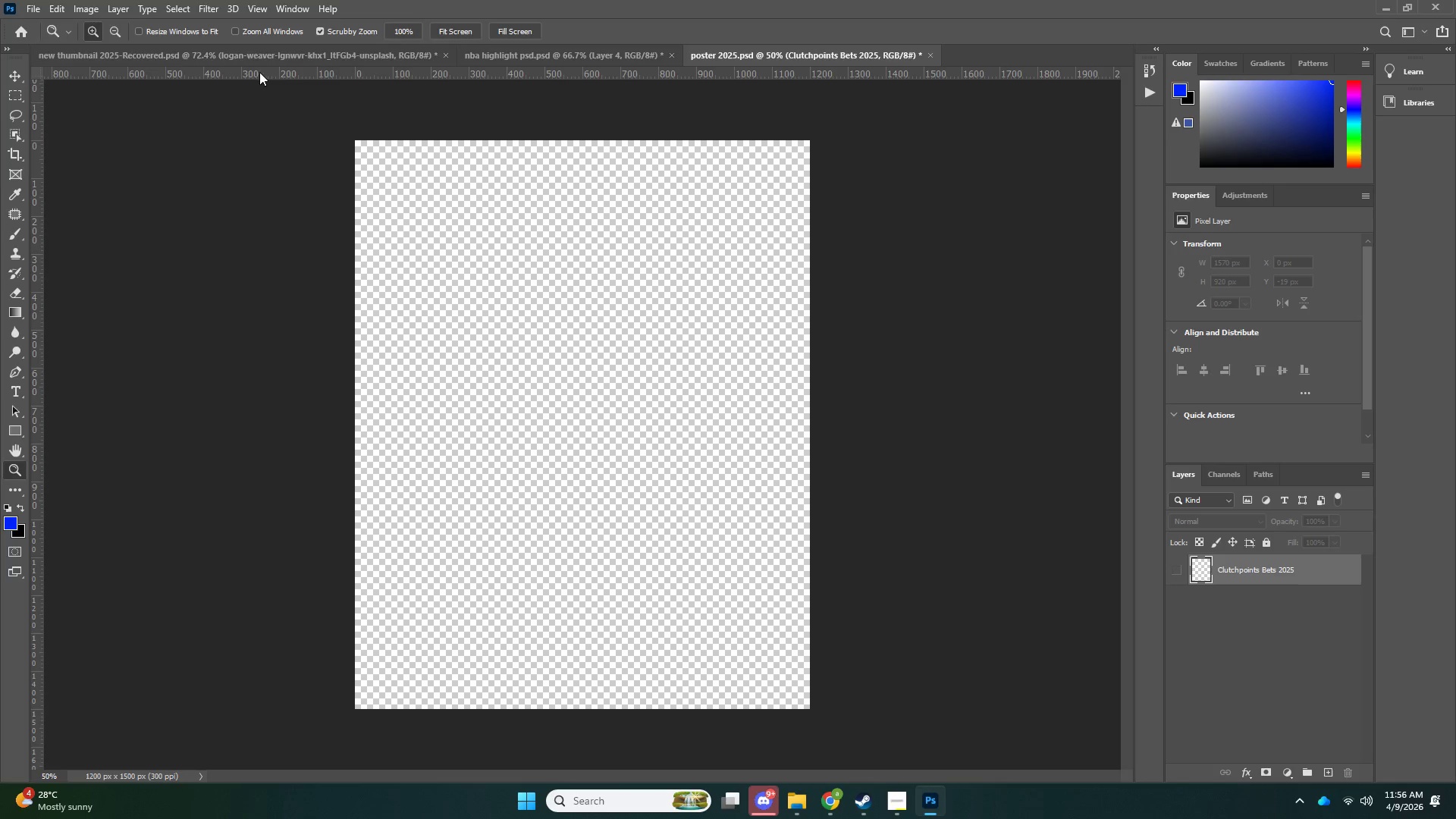 
left_click([511, 50])
 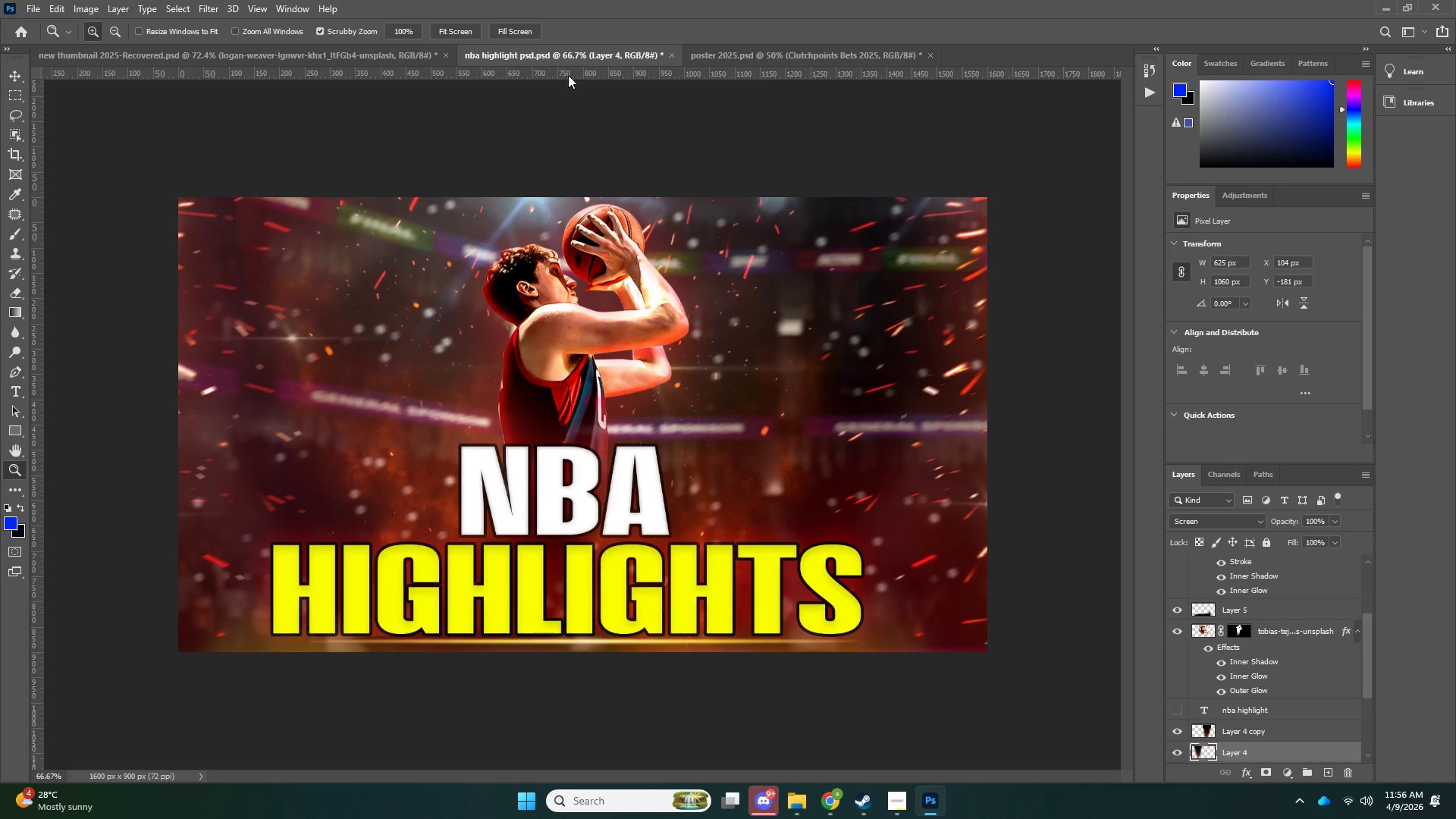 
left_click([736, 61])
 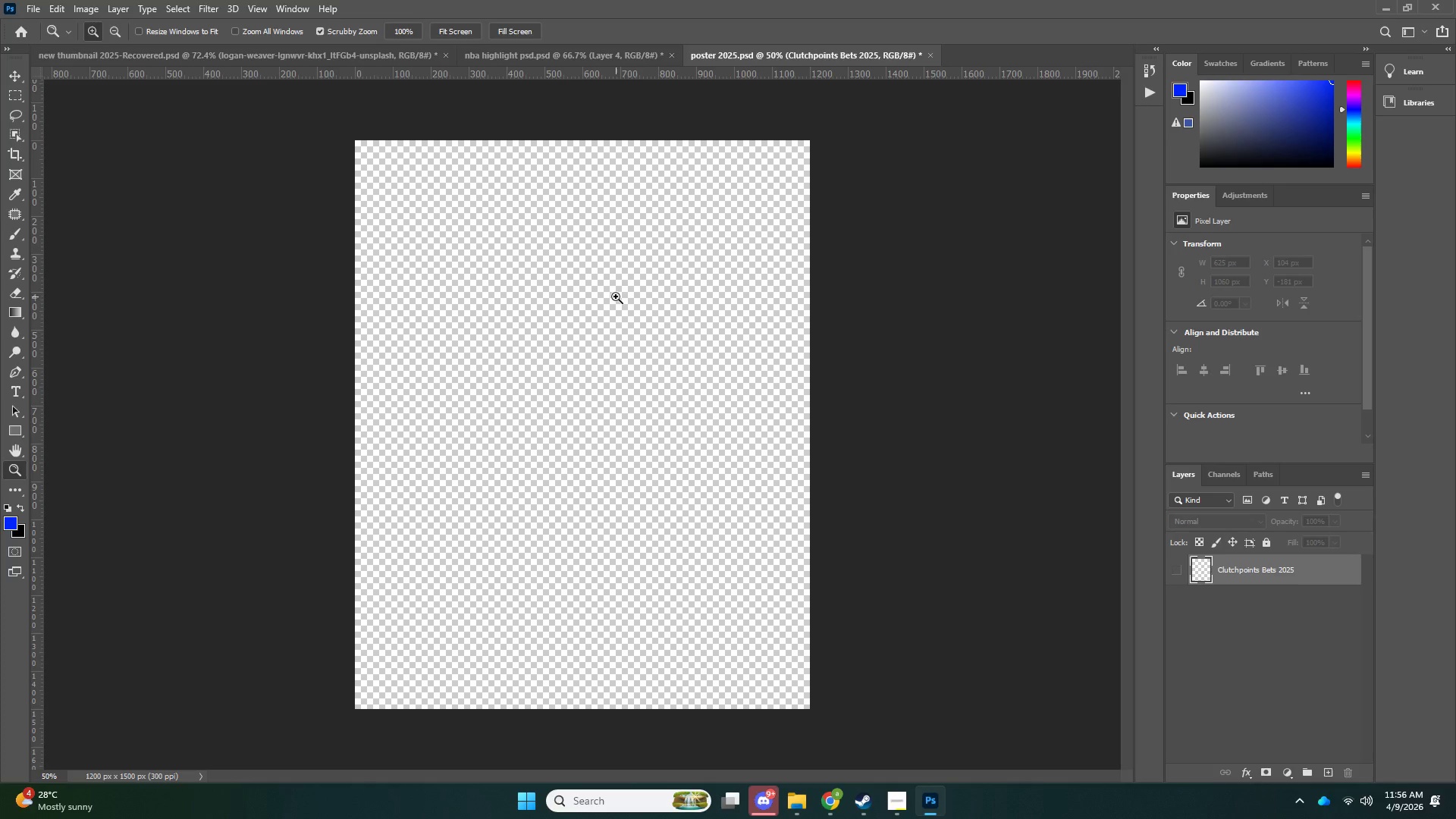 
key(V)
 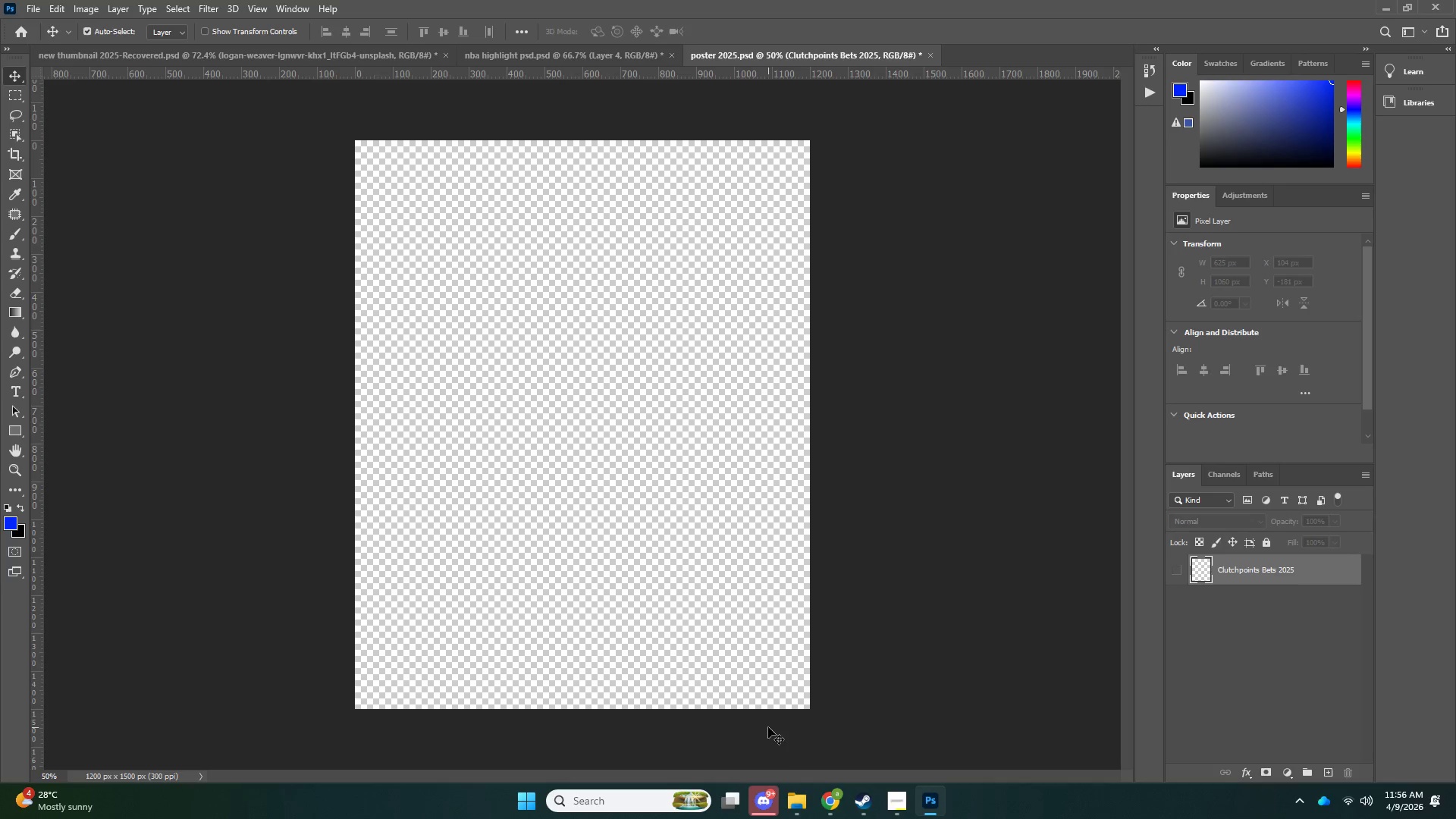 
left_click([786, 810])
 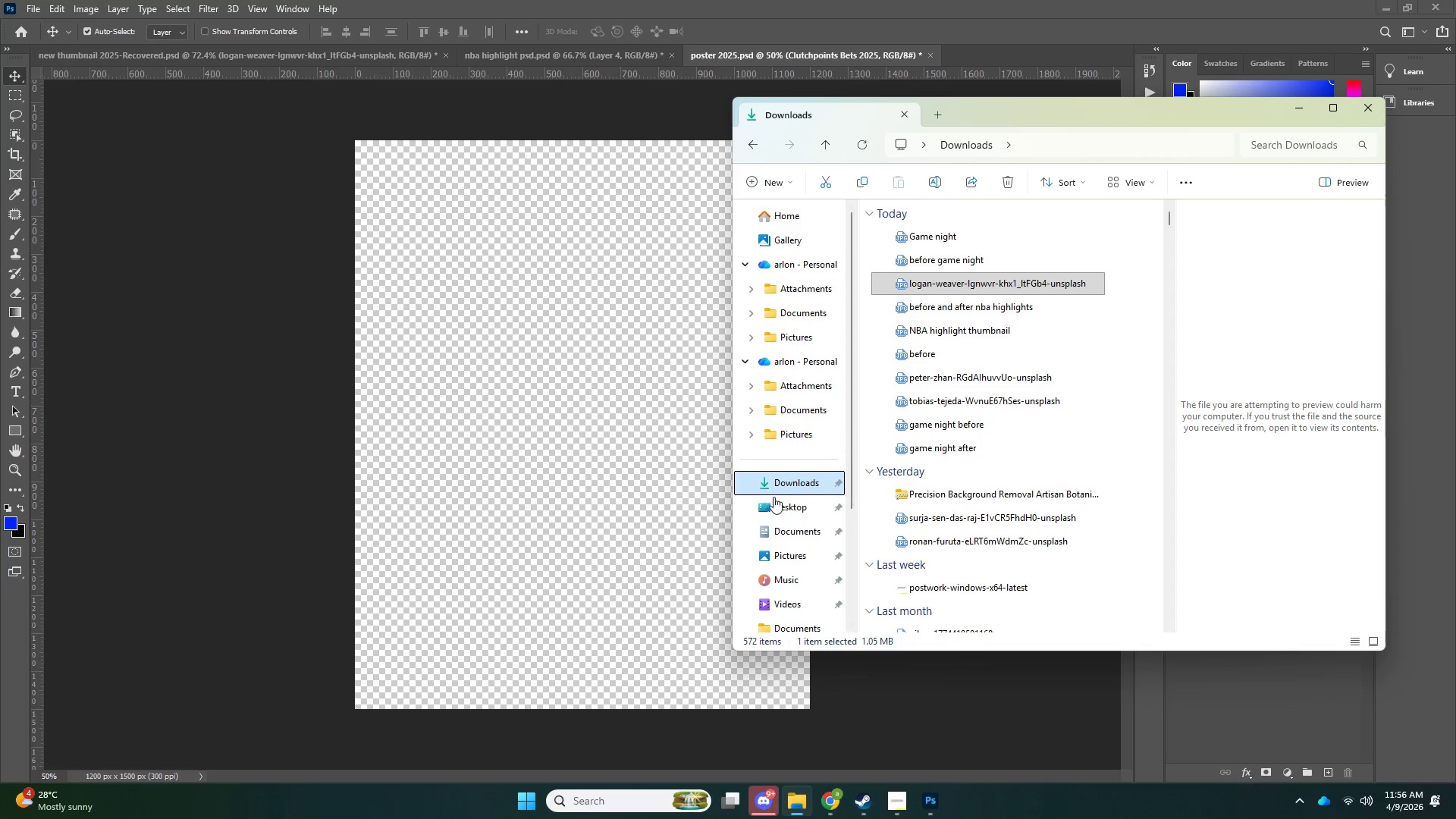 
left_click([783, 505])
 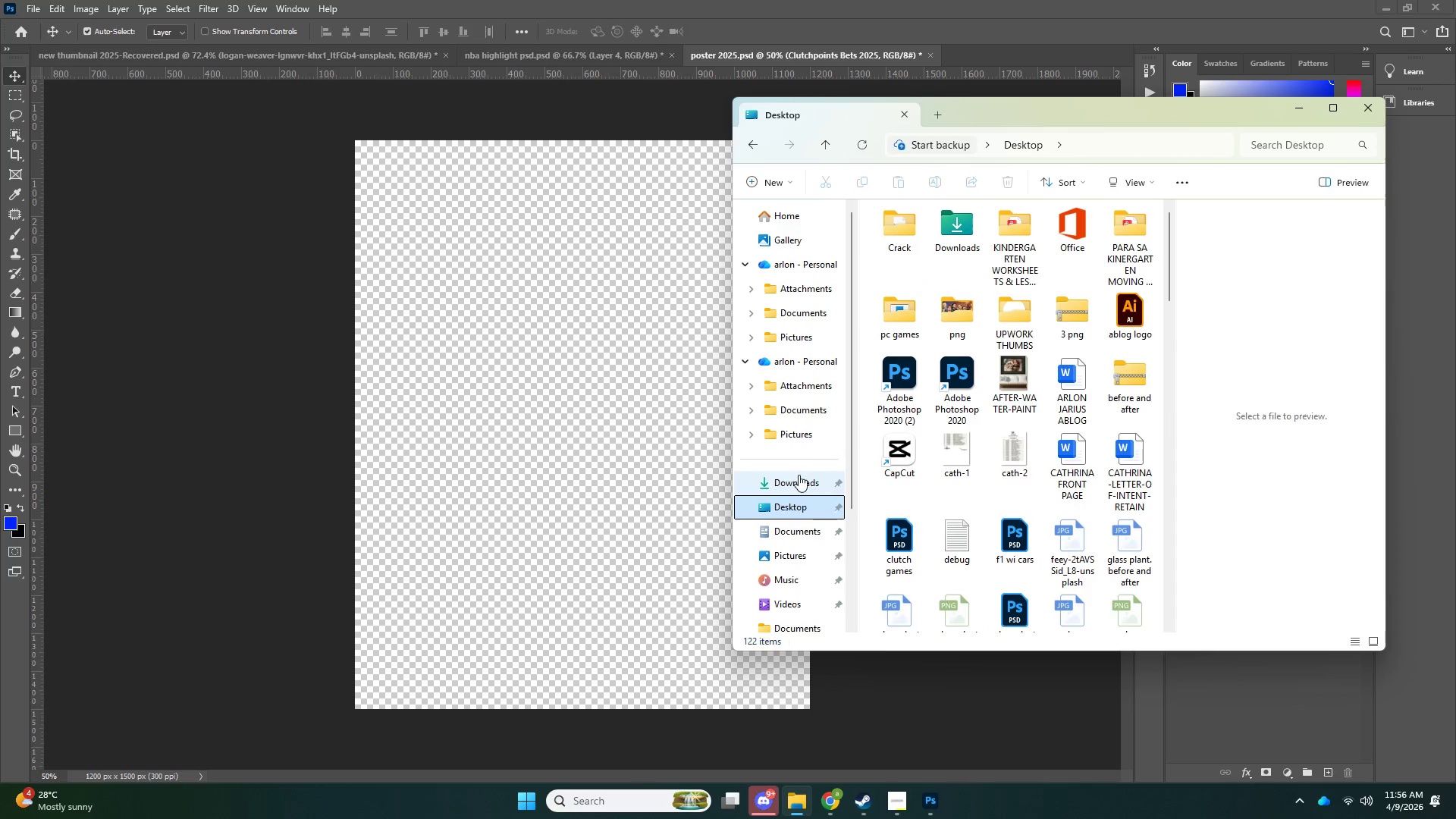 
double_click([799, 475])
 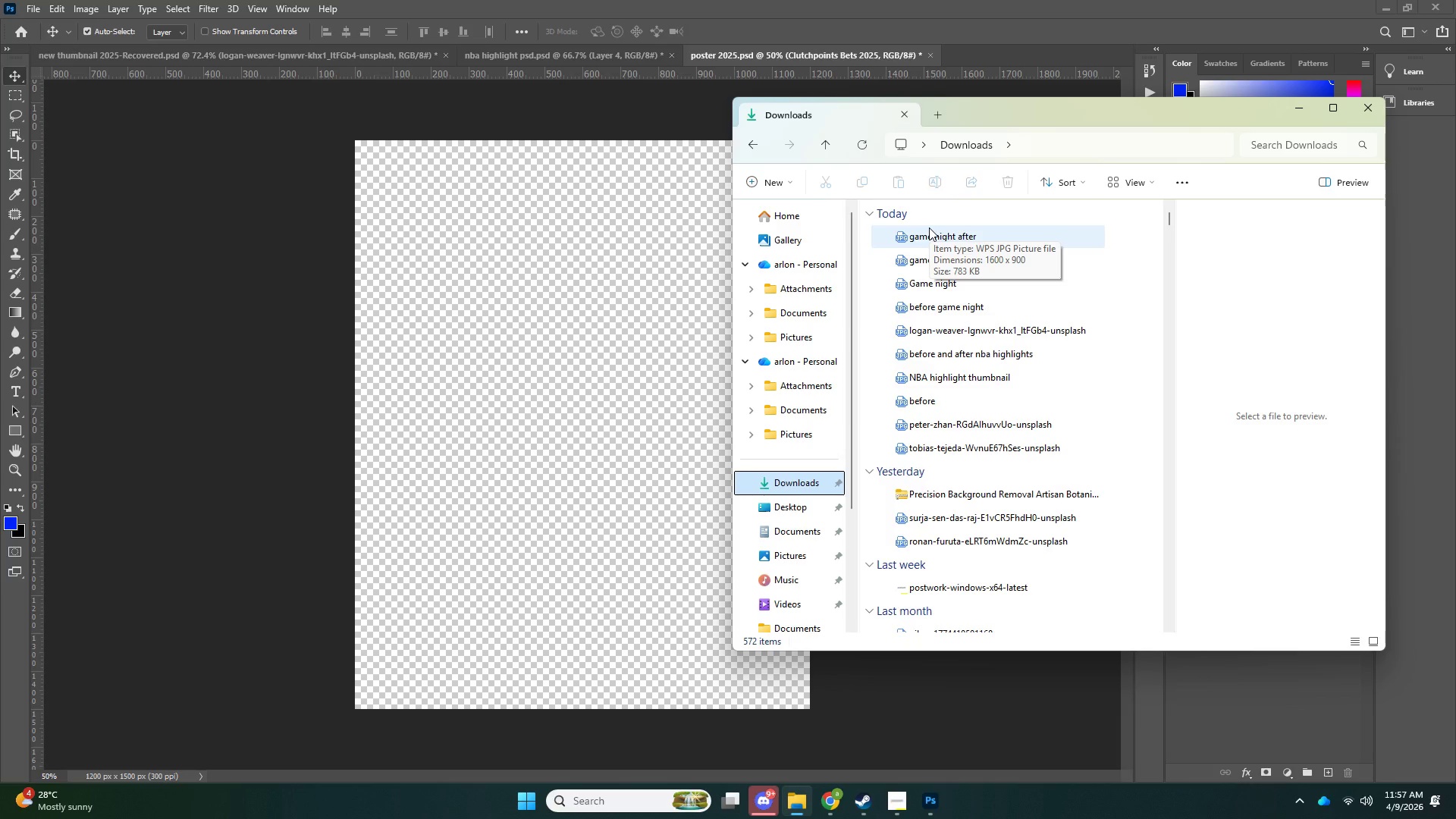 
left_click([187, 52])
 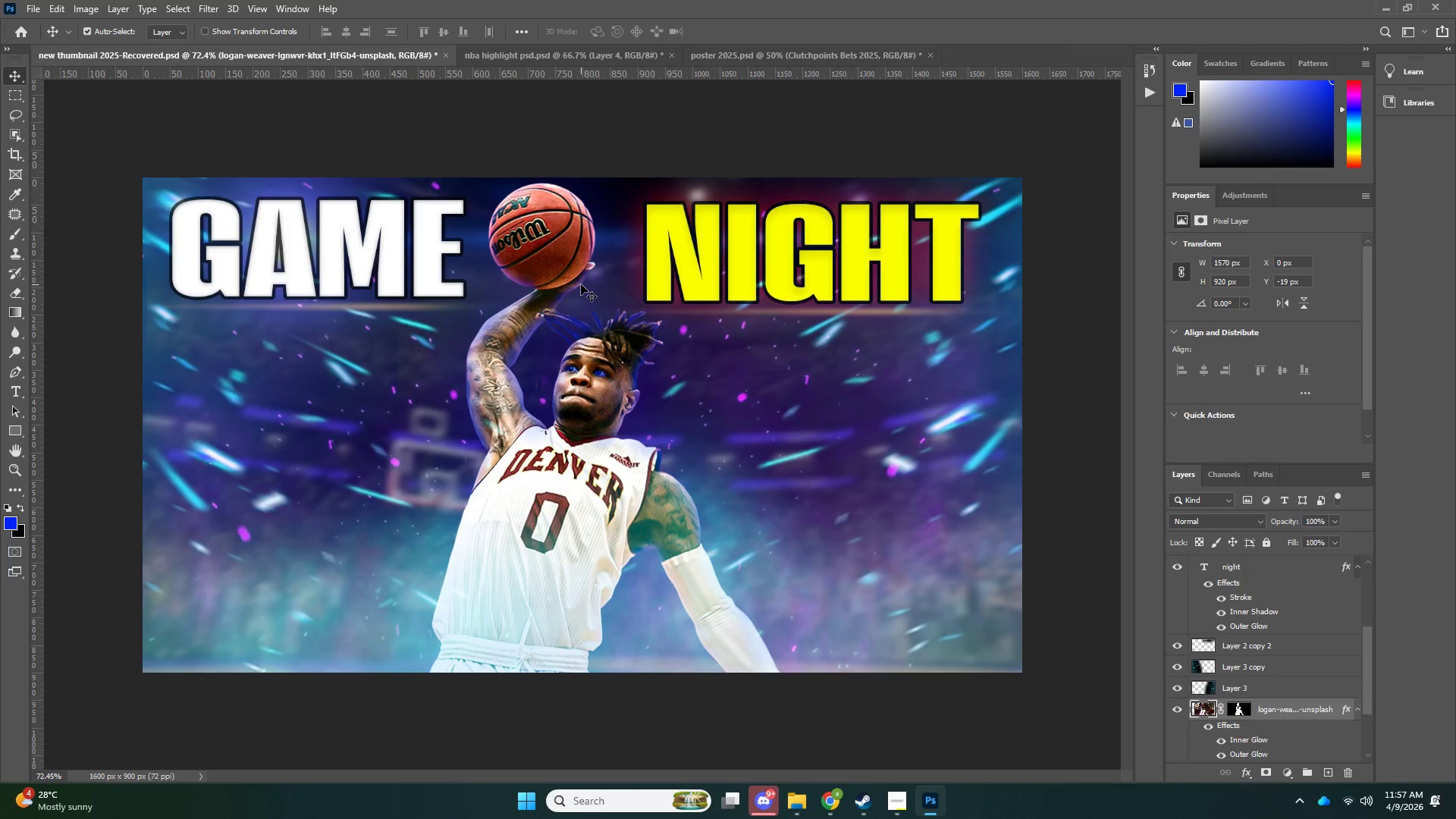 
key(Control+Shift+S)
 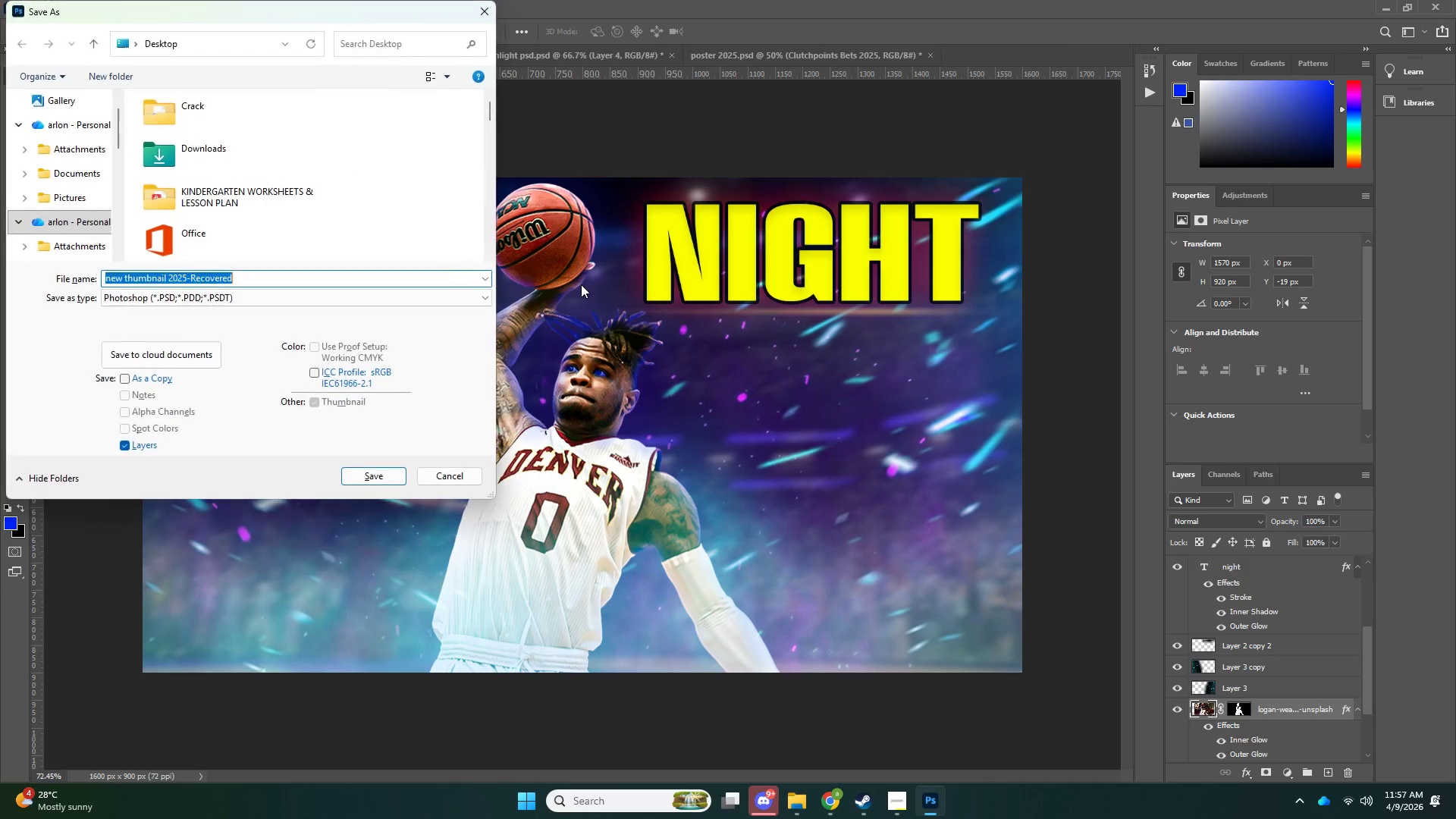 
type(game no)
key(Backspace)
type(ight psd)
 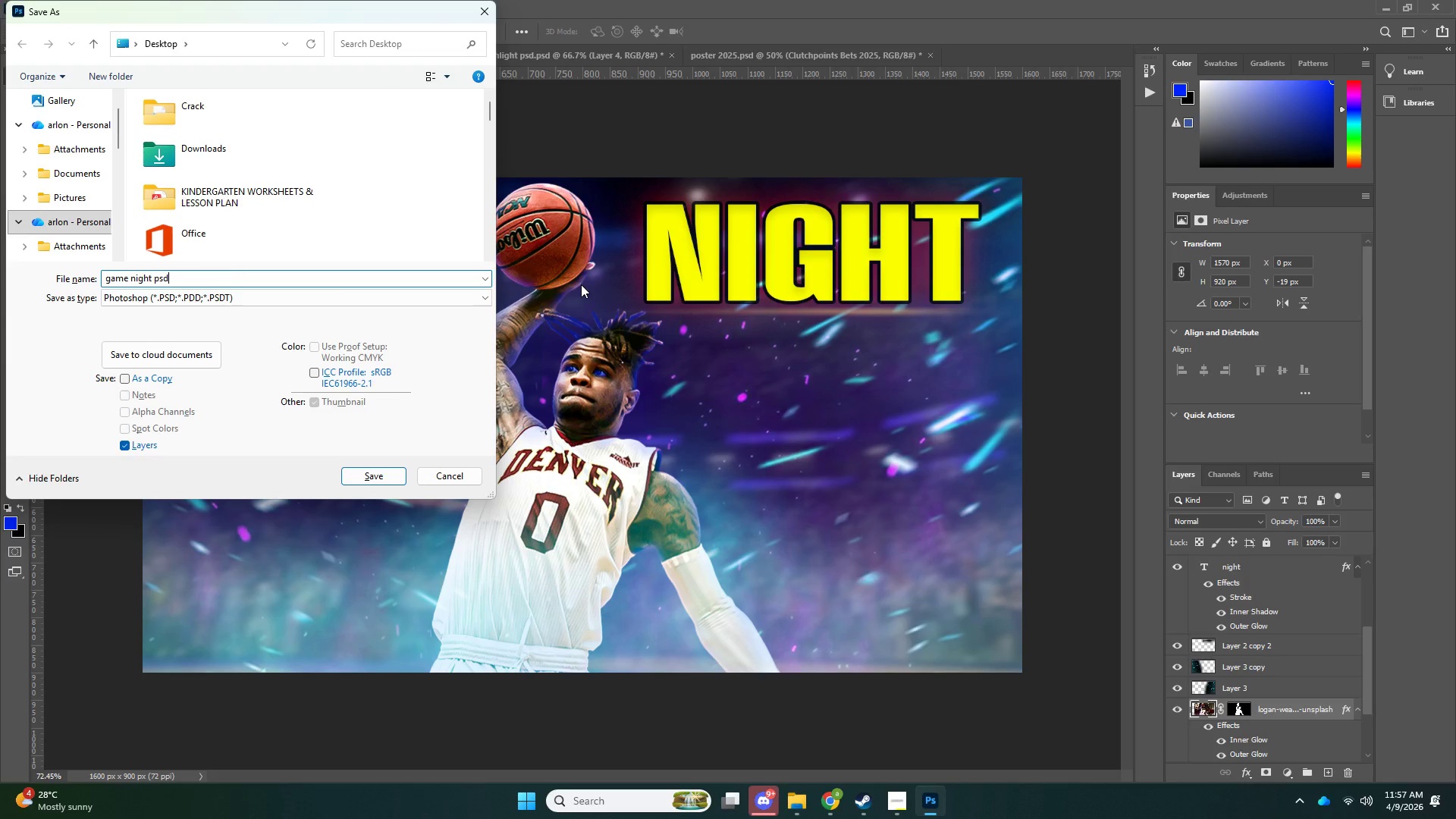 
key(Enter)
 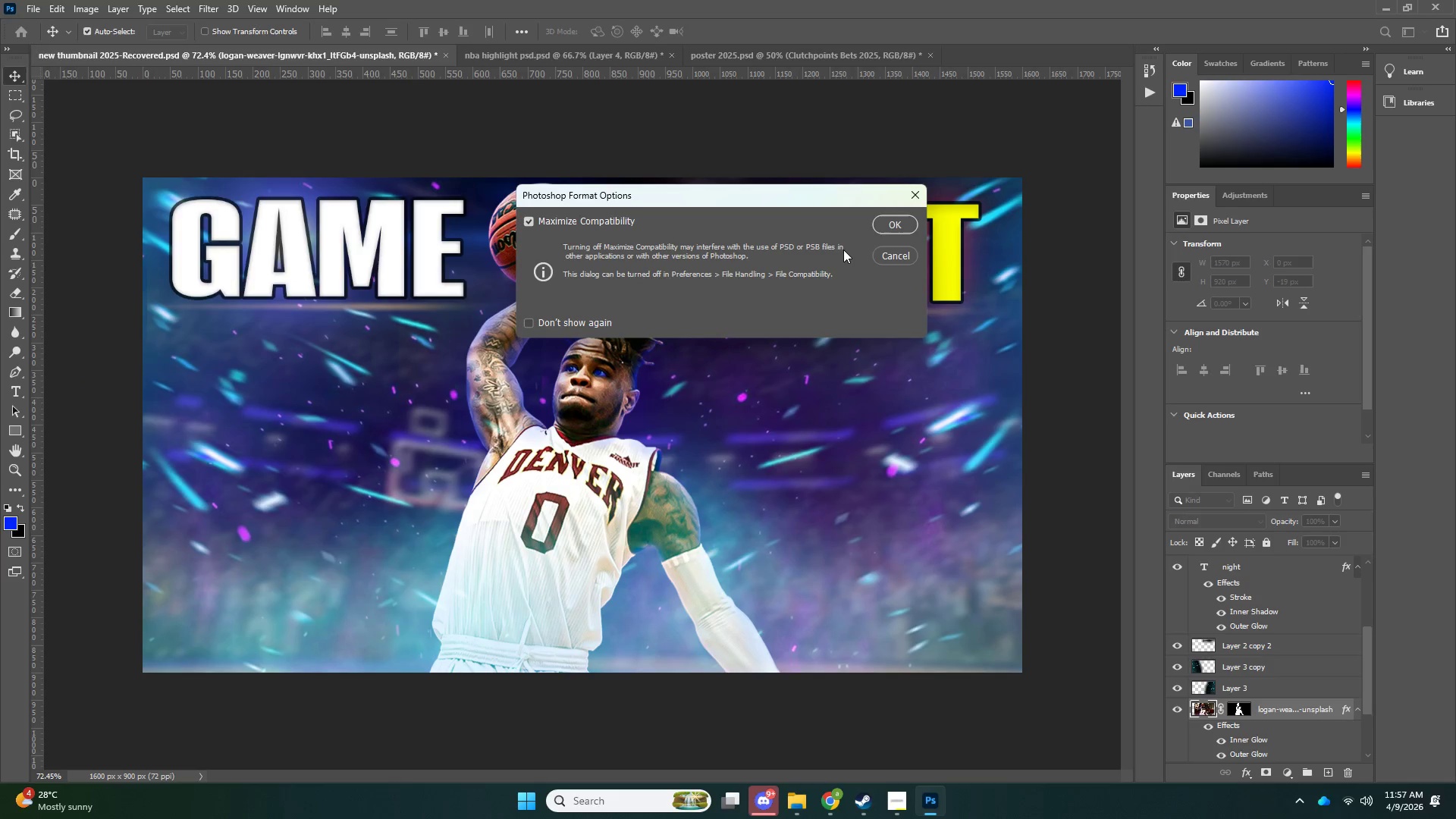 
left_click([886, 225])
 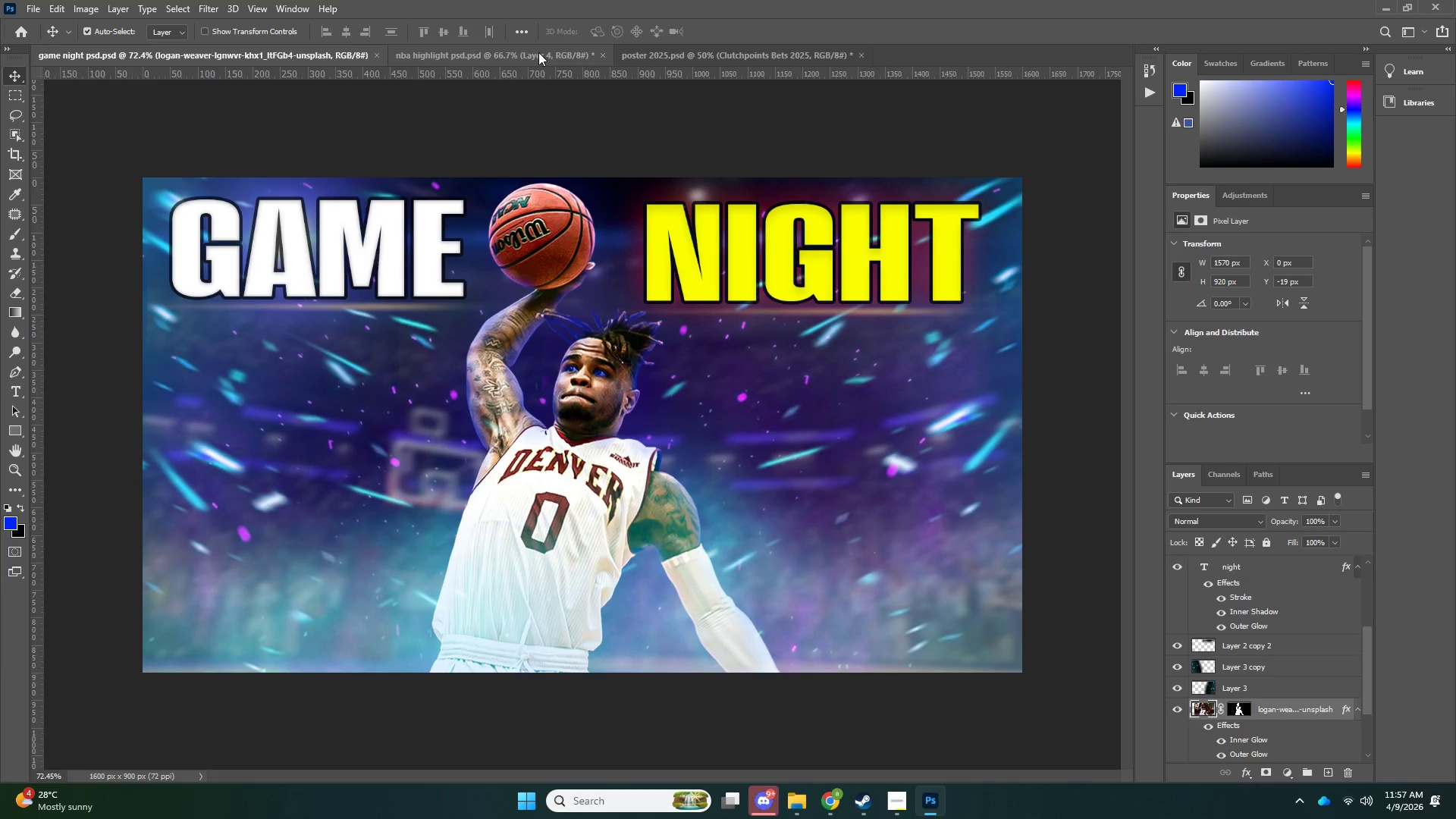 
left_click([545, 51])
 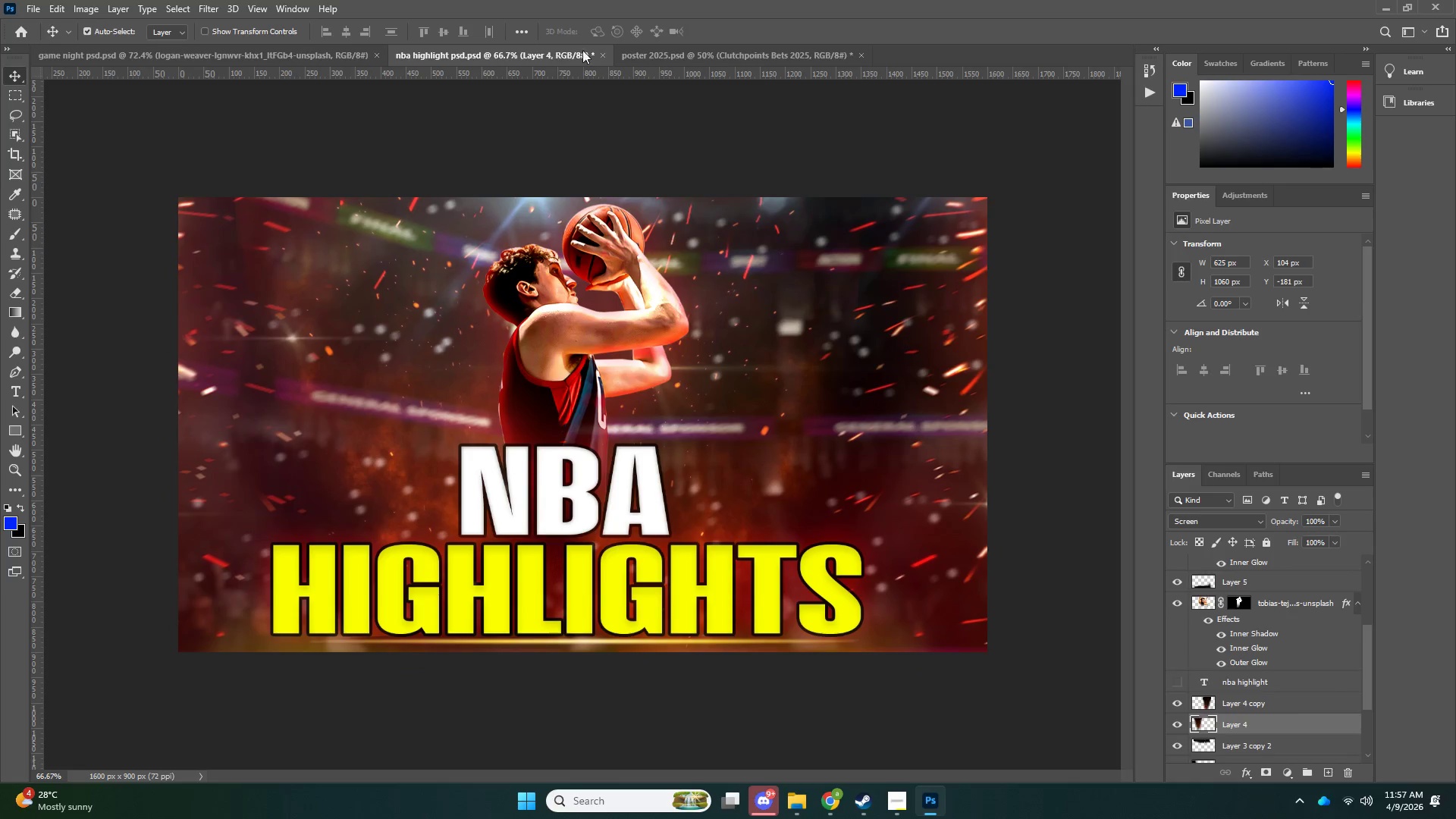 
left_click([635, 54])
 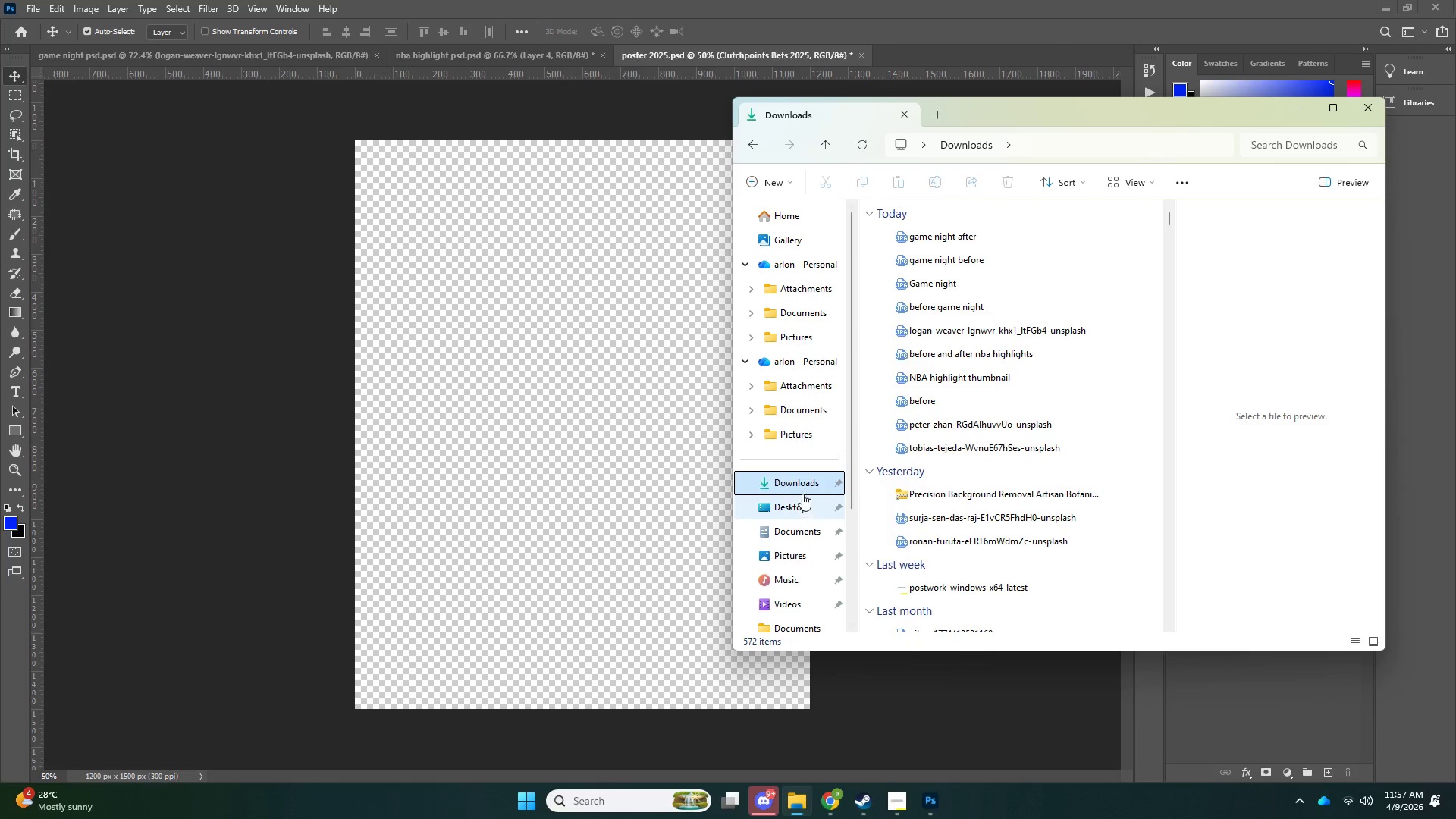 
double_click([799, 479])
 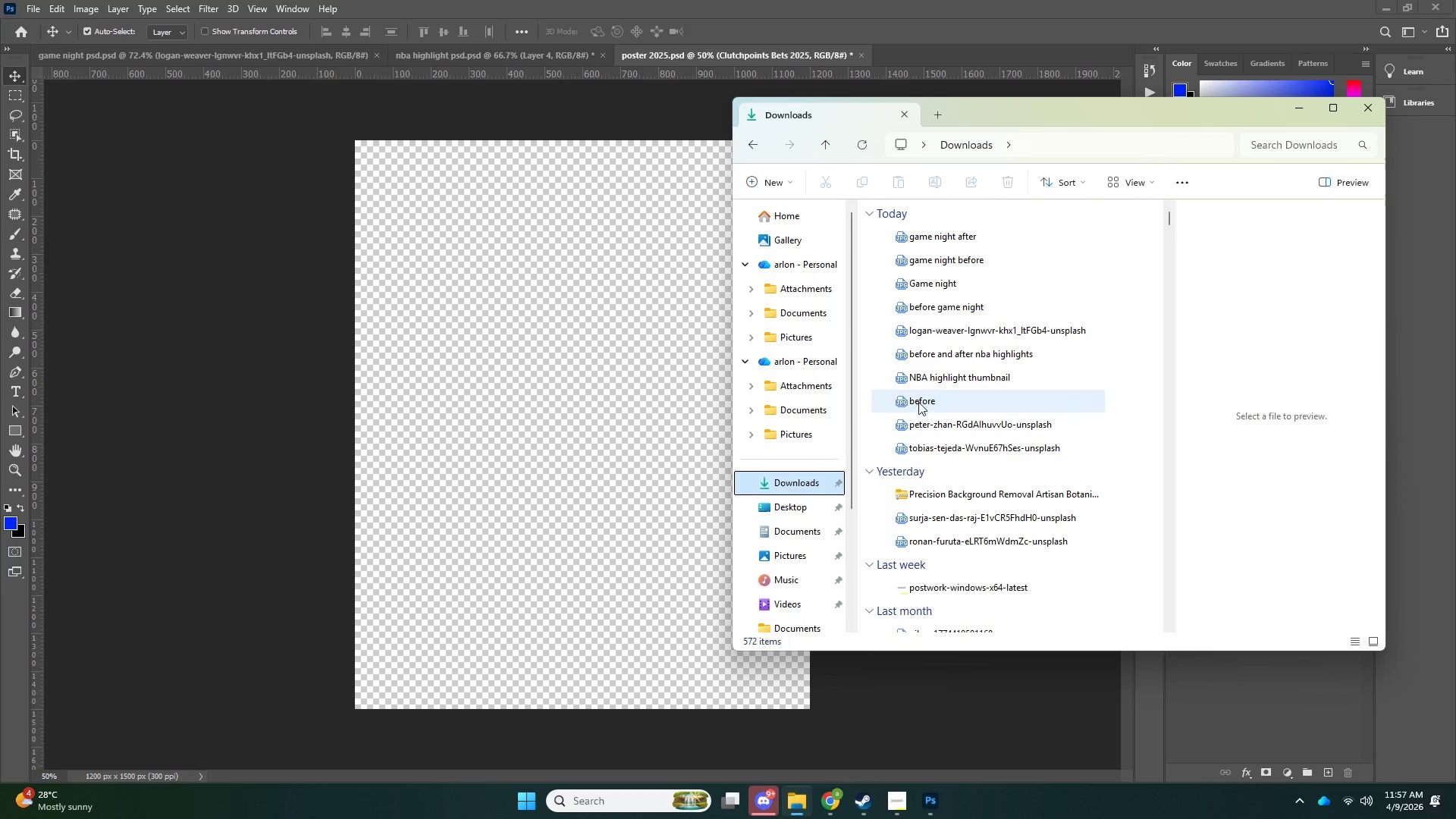 
left_click_drag(start_coordinate=[918, 401], to_coordinate=[559, 350])
 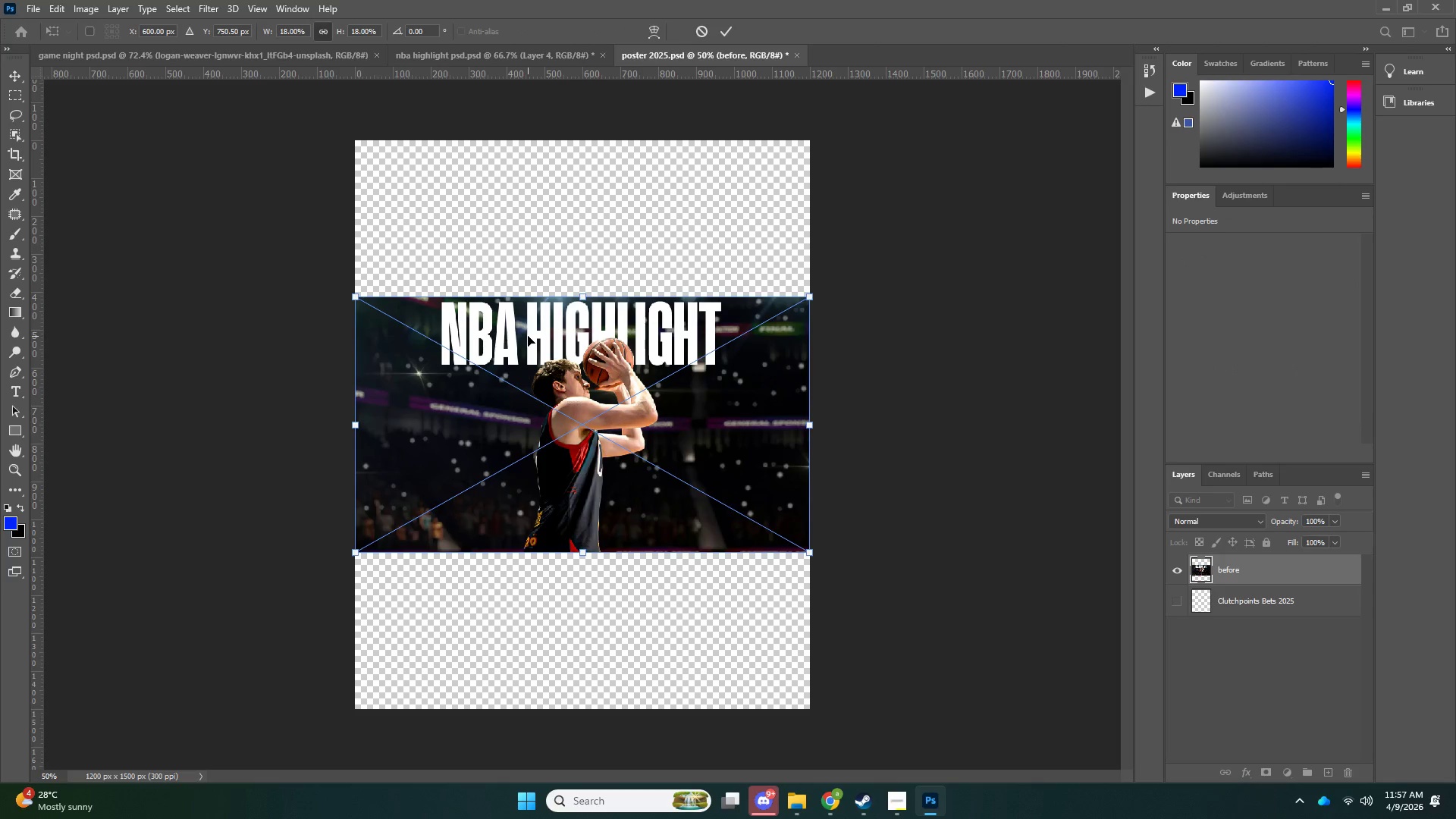 
key(NumpadEnter)
 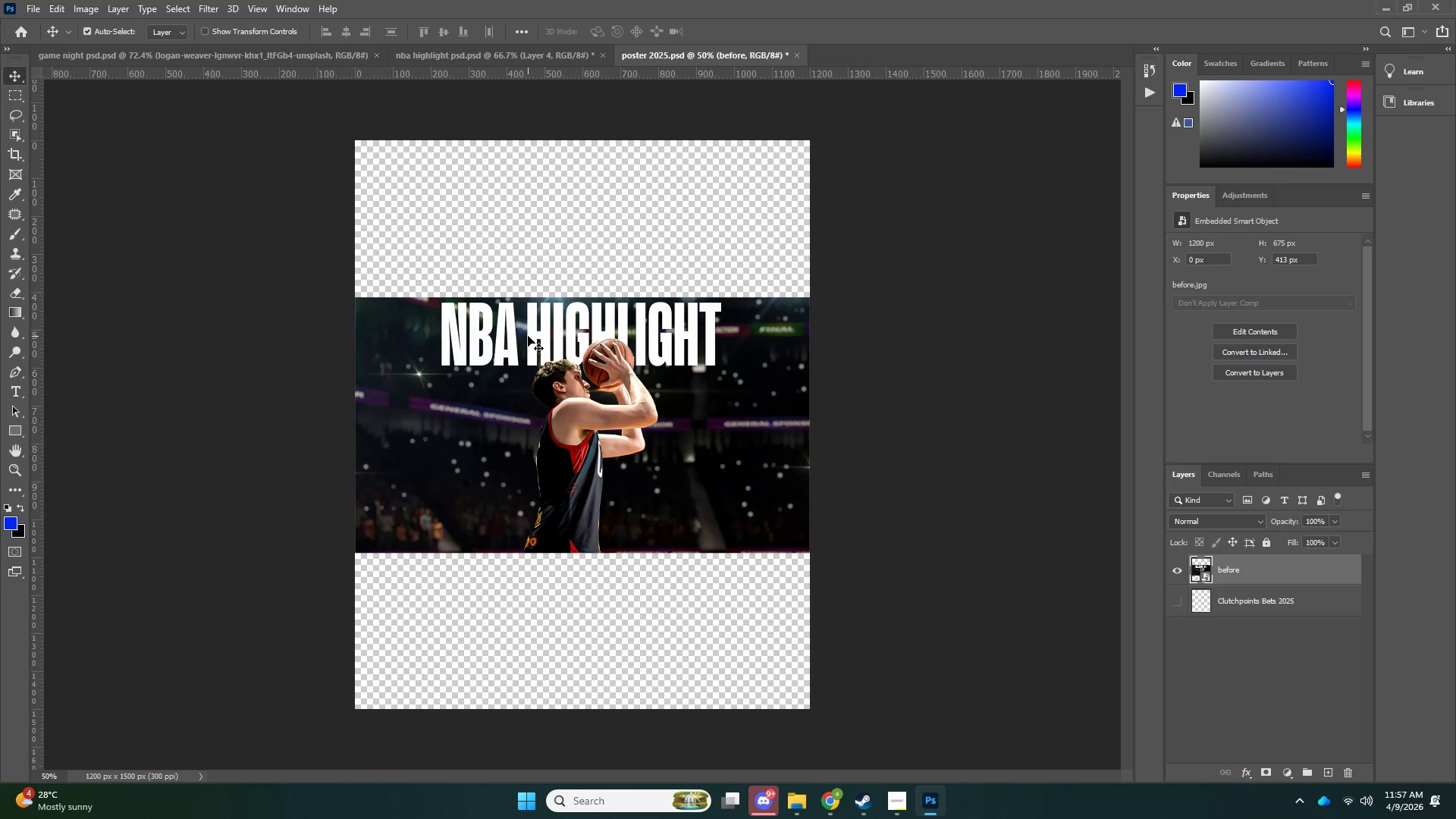 
key(Control+T)
 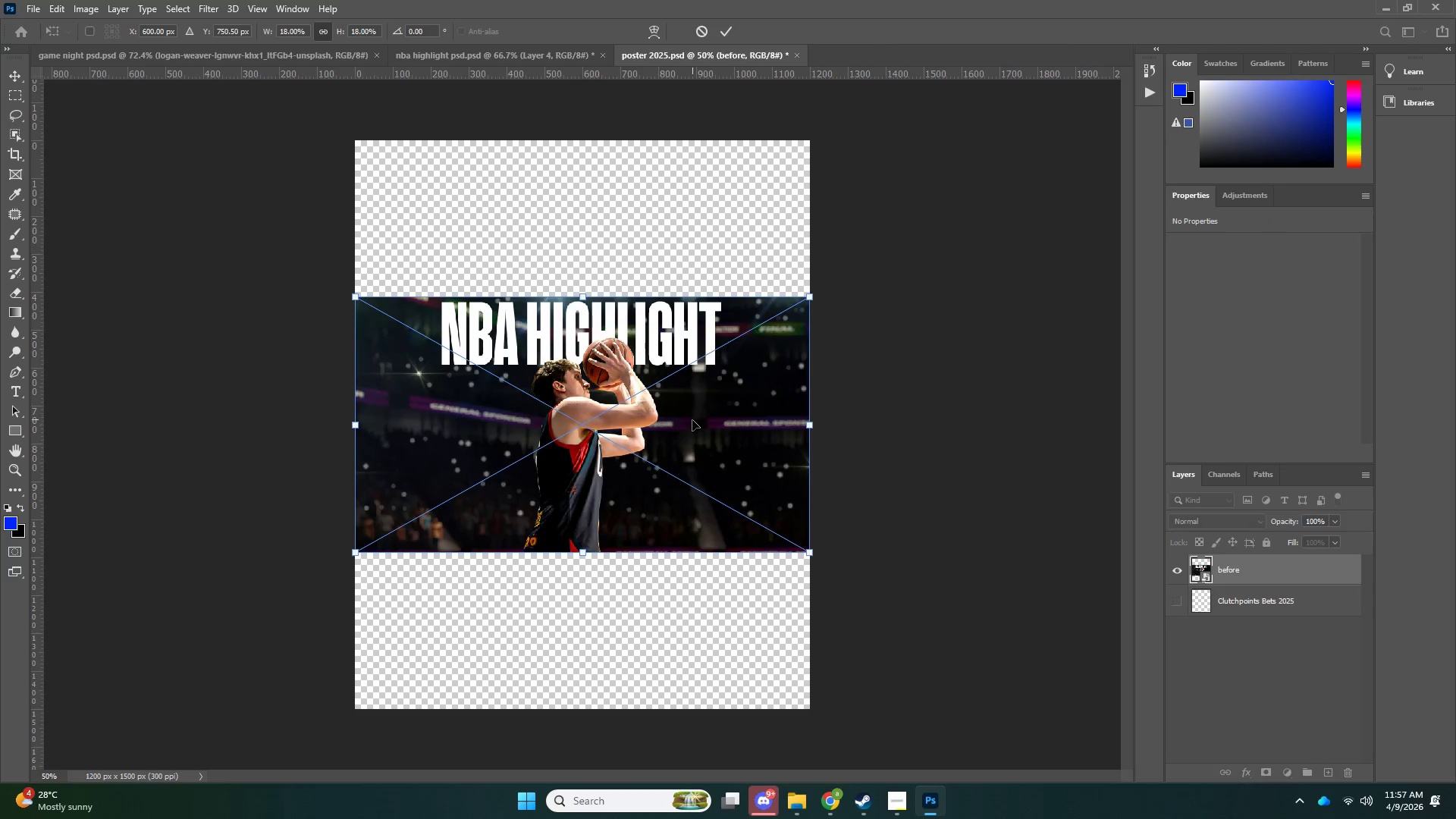 
left_click_drag(start_coordinate=[693, 421], to_coordinate=[638, 341])
 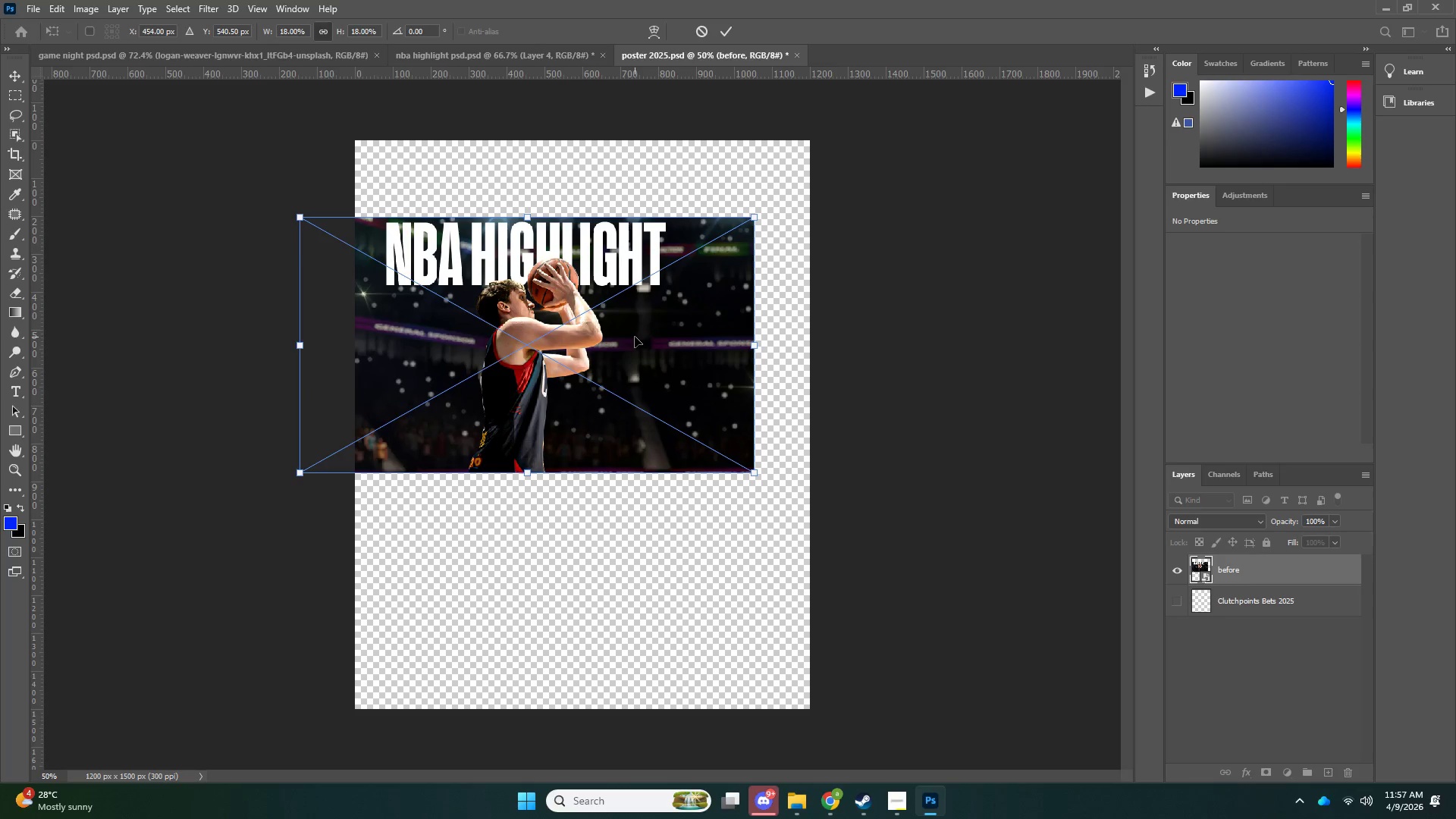 
key(NumpadEnter)
 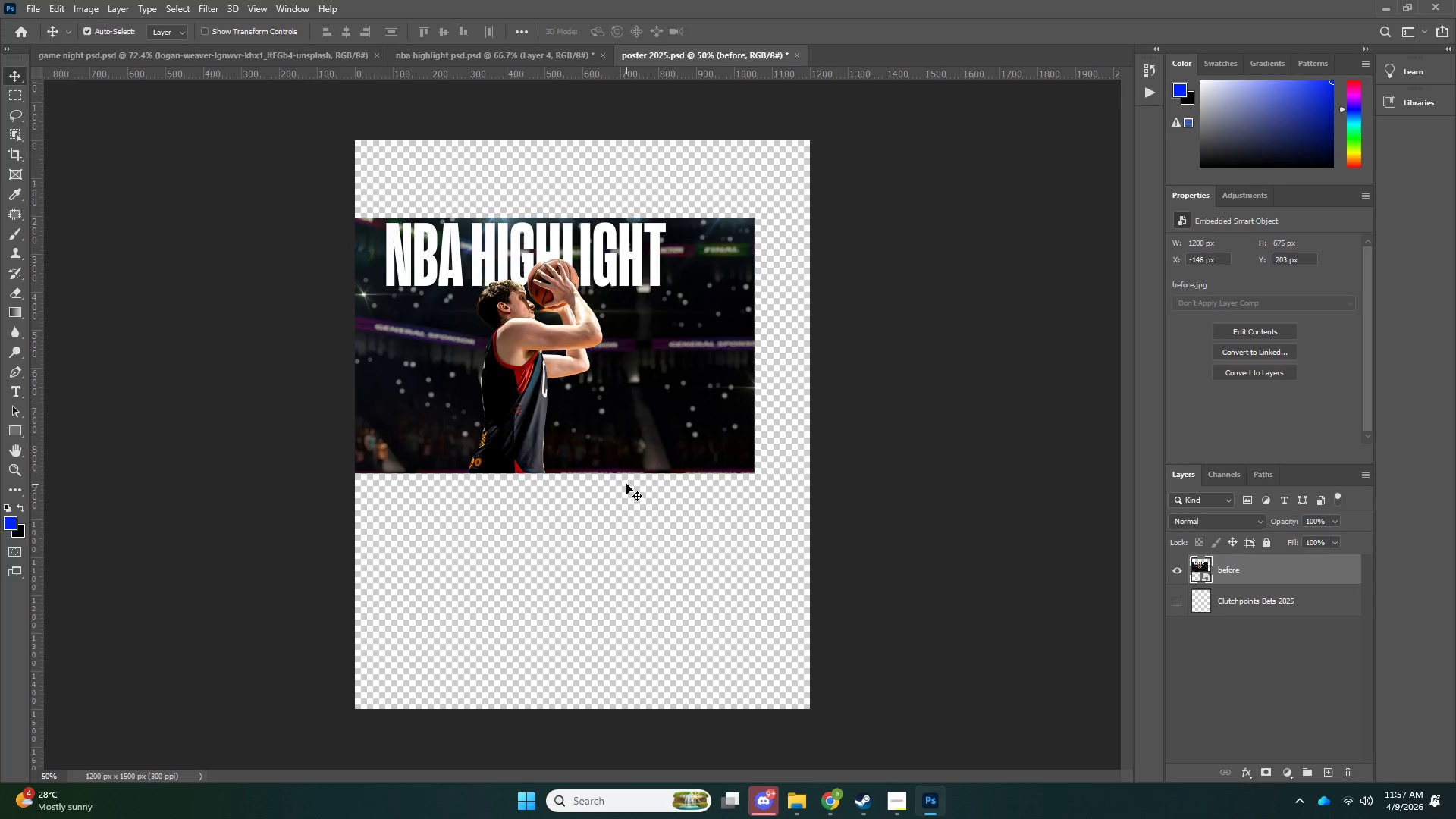 
key(C)
 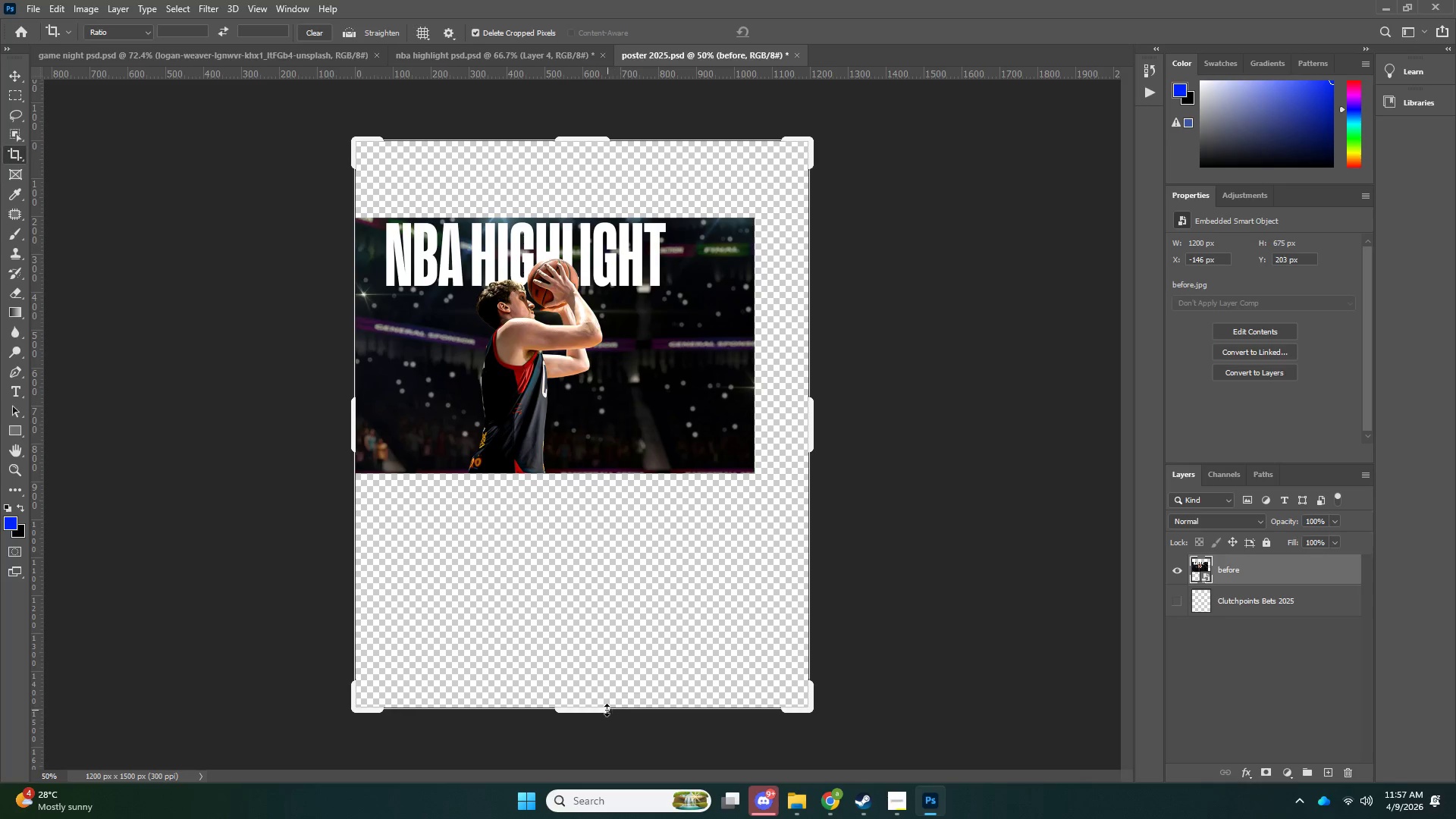 
left_click_drag(start_coordinate=[601, 711], to_coordinate=[595, 593])
 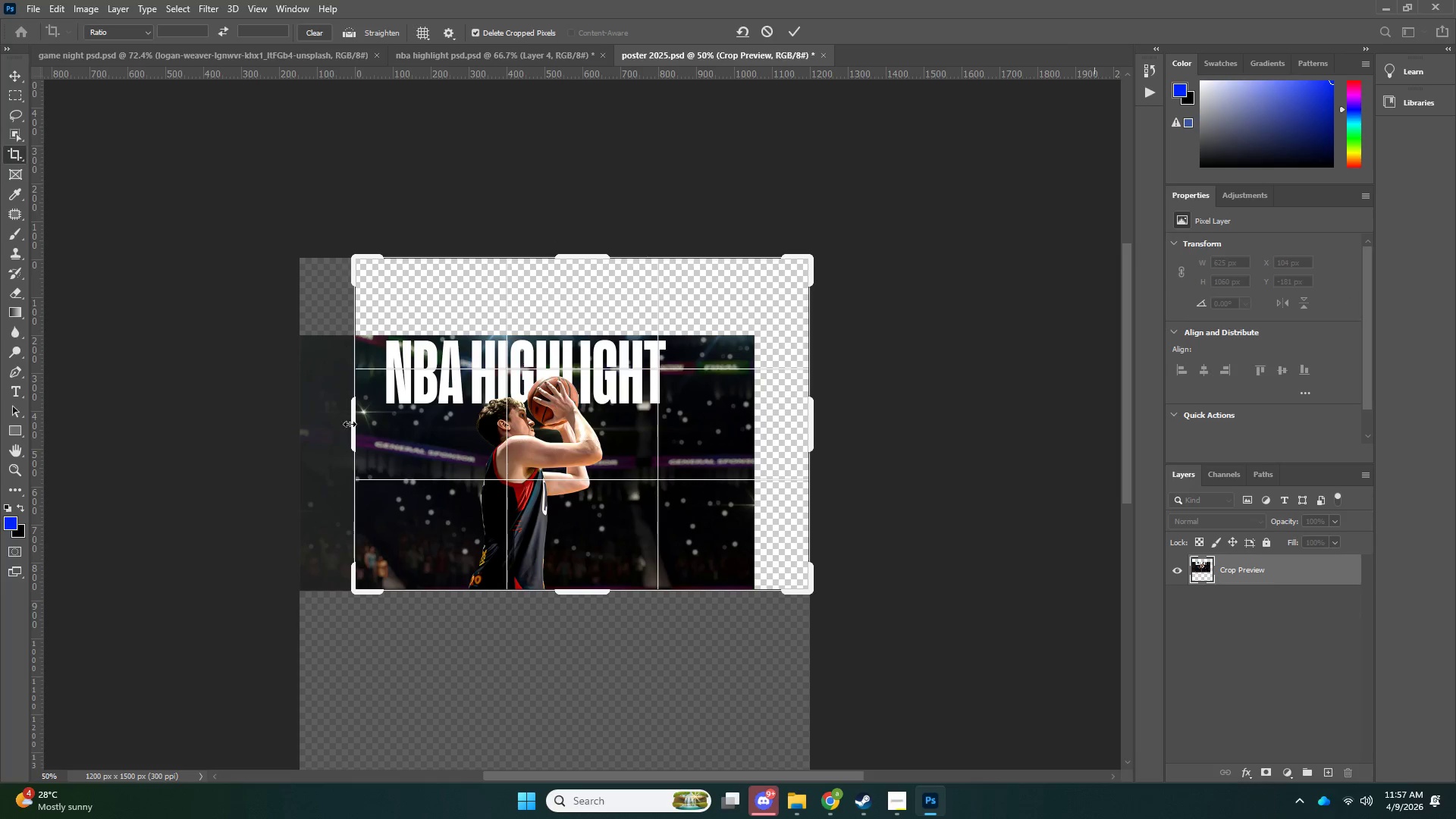 
left_click_drag(start_coordinate=[352, 423], to_coordinate=[323, 425])
 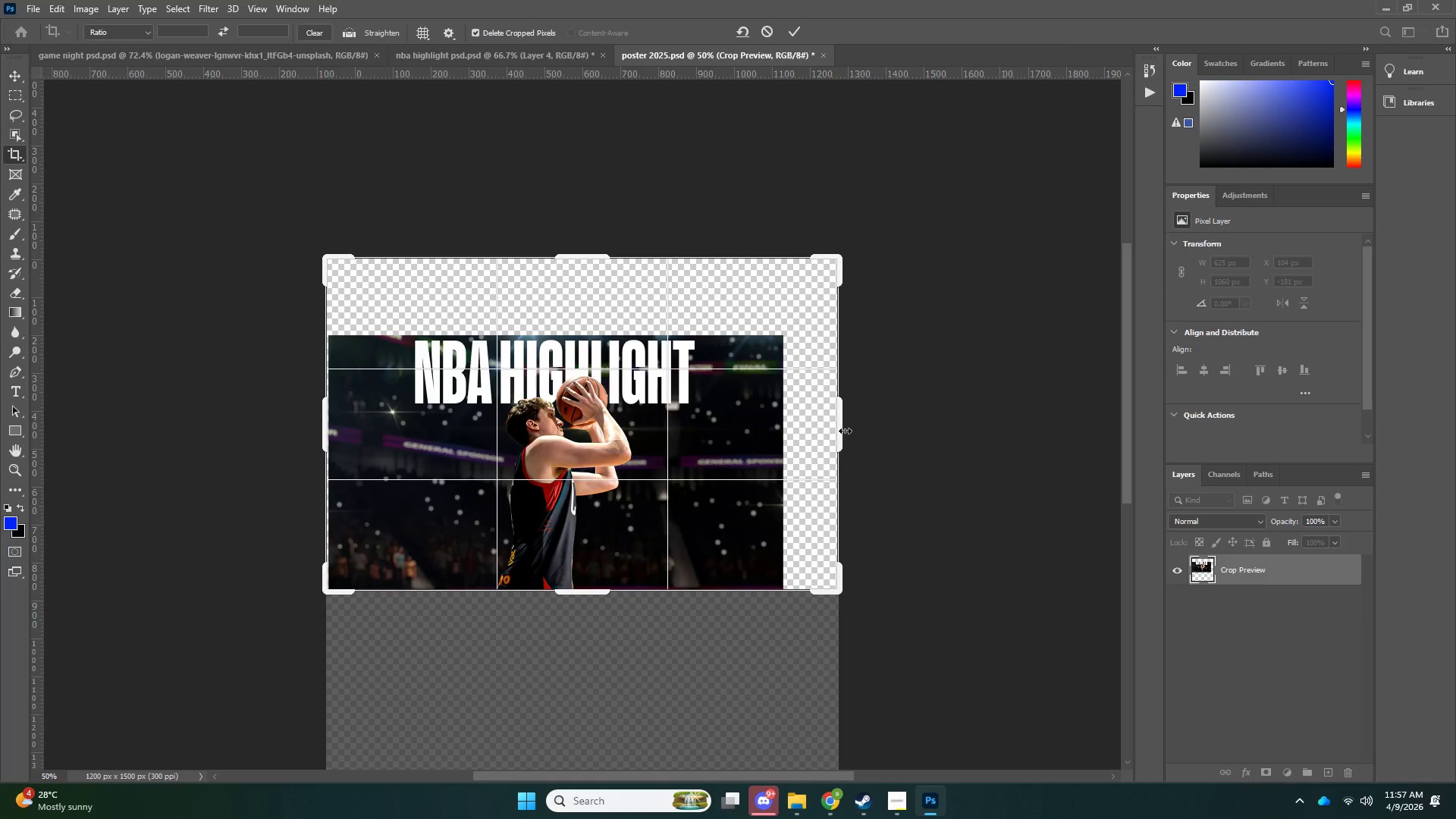 
left_click_drag(start_coordinate=[844, 431], to_coordinate=[1020, 441])
 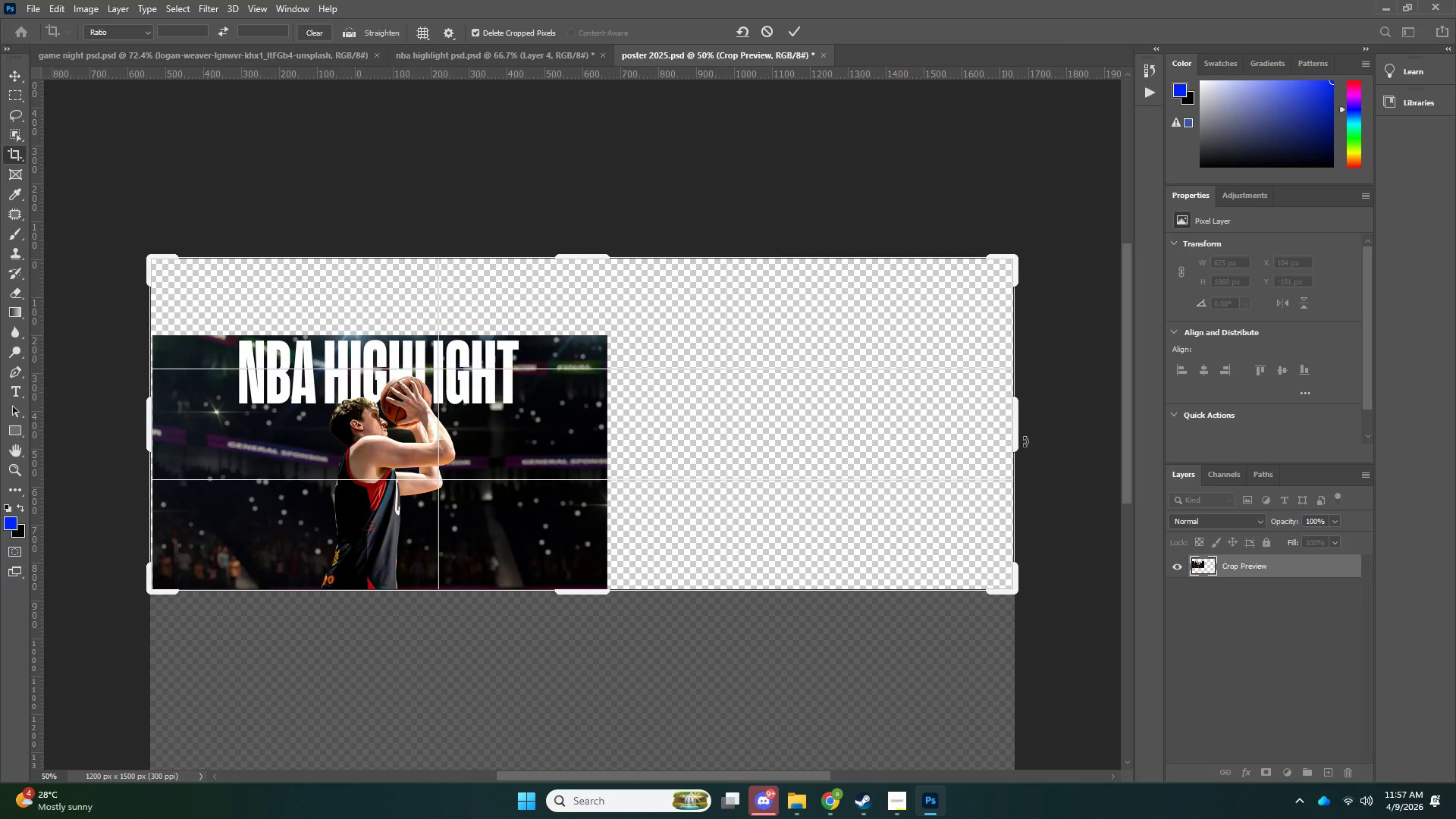 
key(NumpadEnter)
 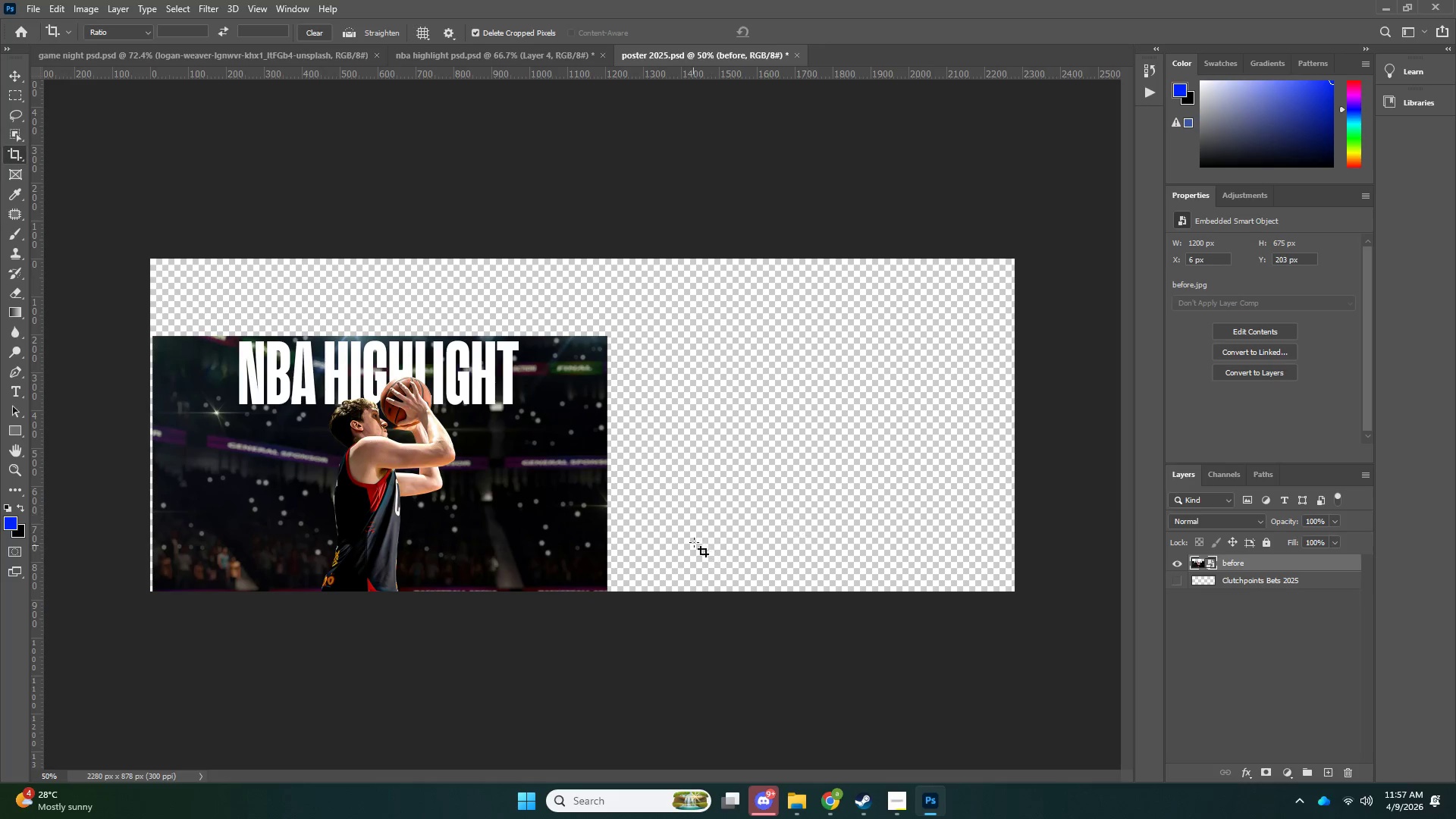 
type(zc)
key(NumpadEnter)
 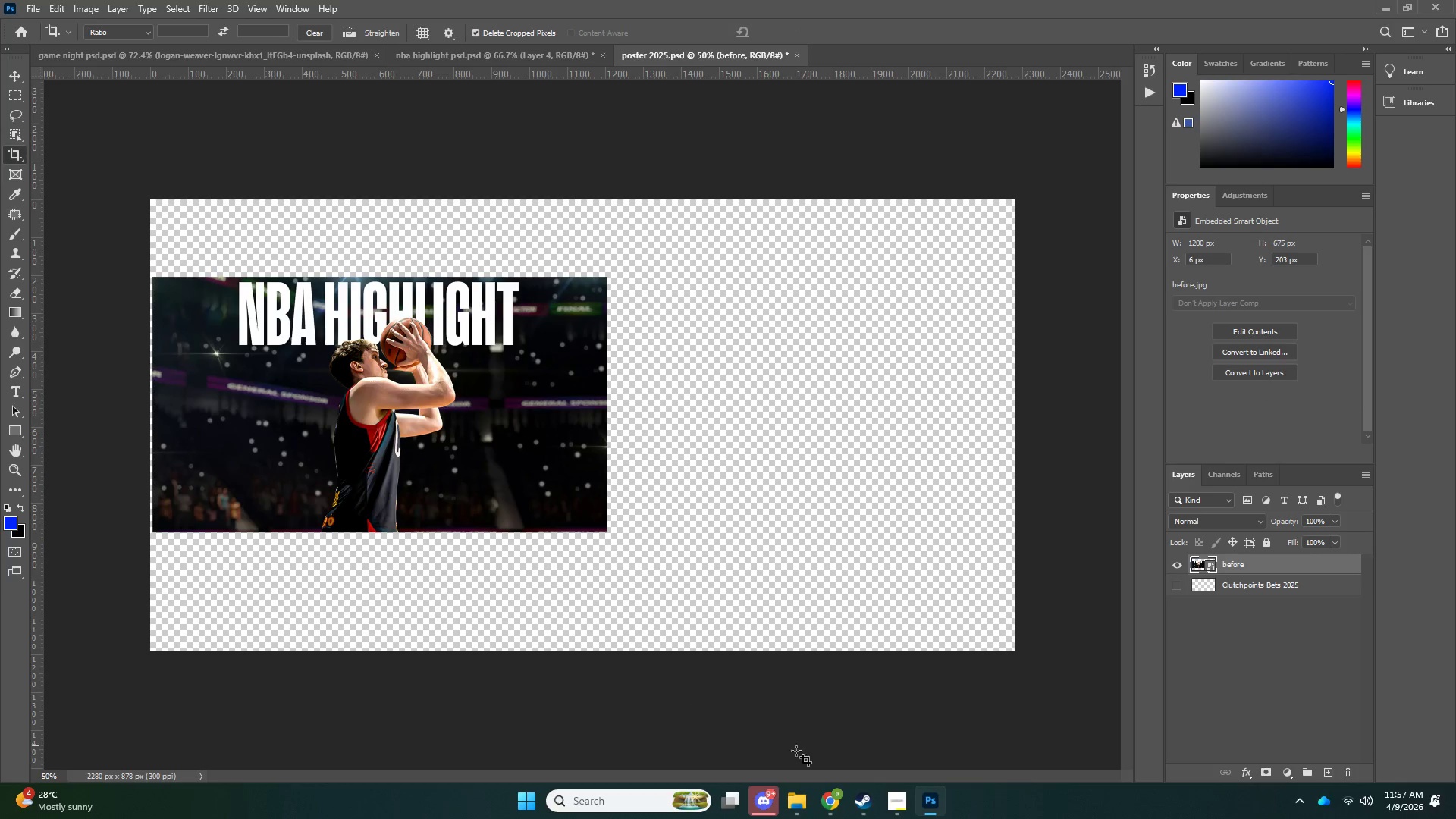 
left_click_drag(start_coordinate=[573, 596], to_coordinate=[578, 655])
 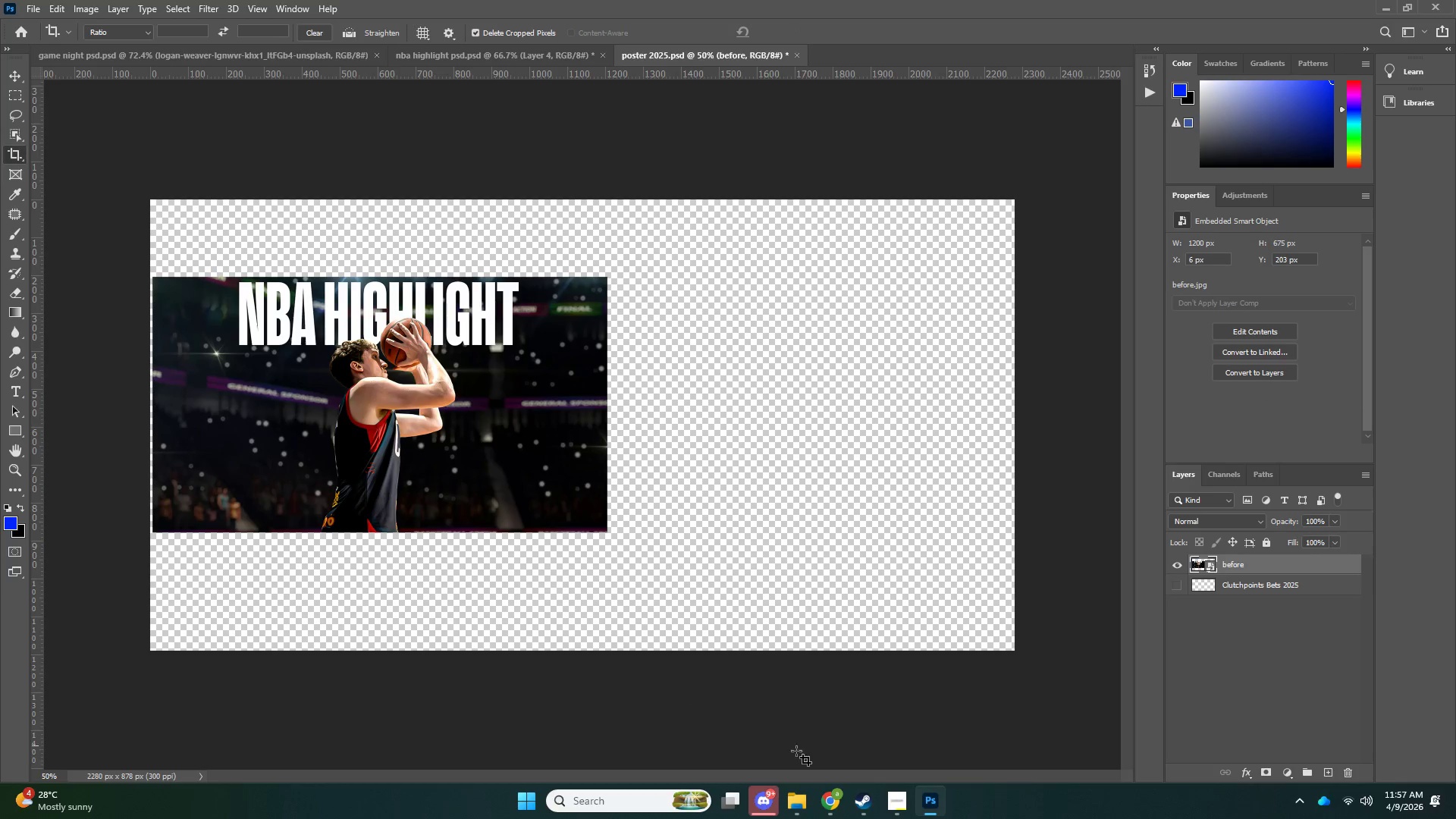 
left_click([808, 800])
 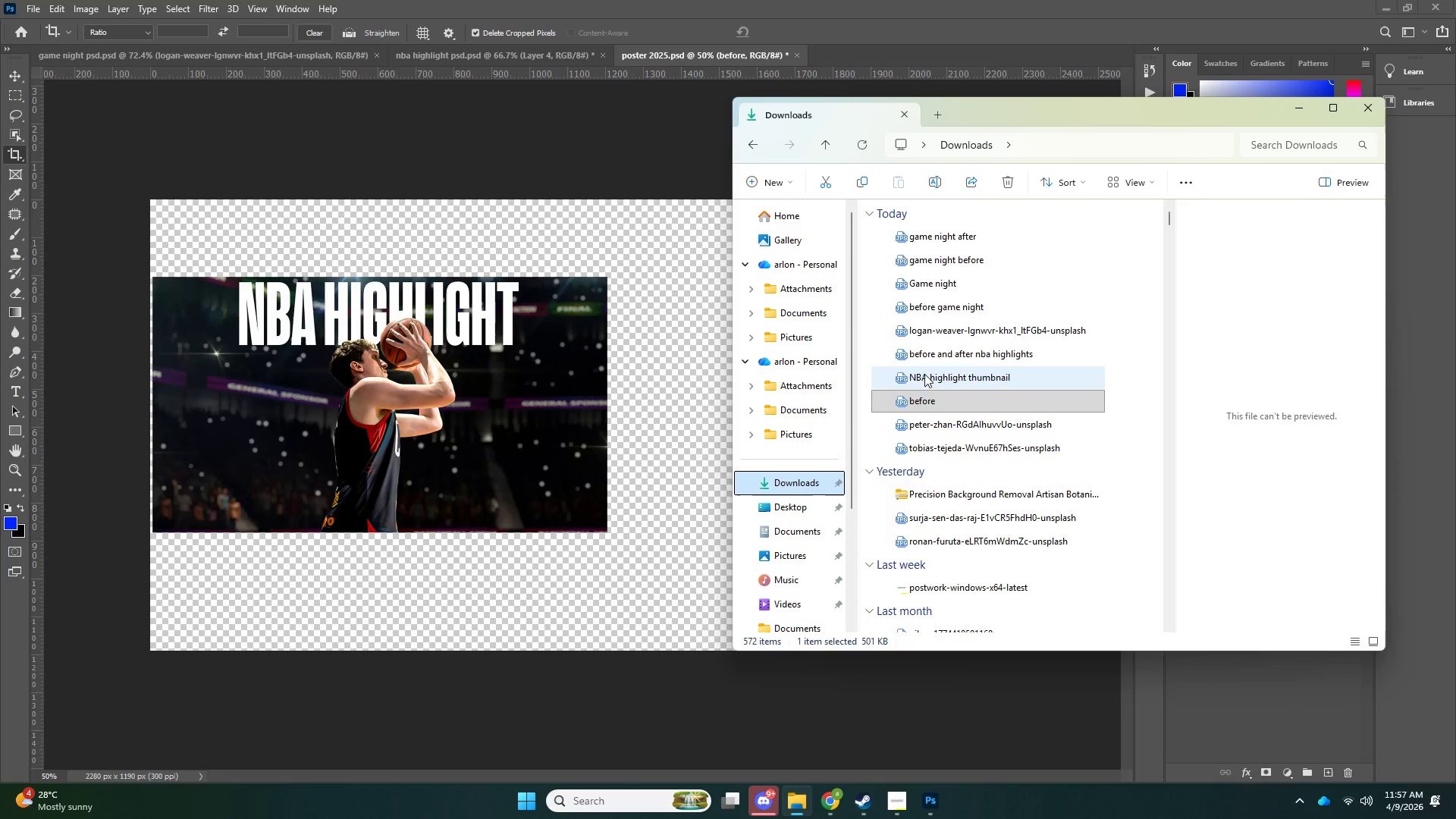 
left_click_drag(start_coordinate=[921, 356], to_coordinate=[601, 402])
 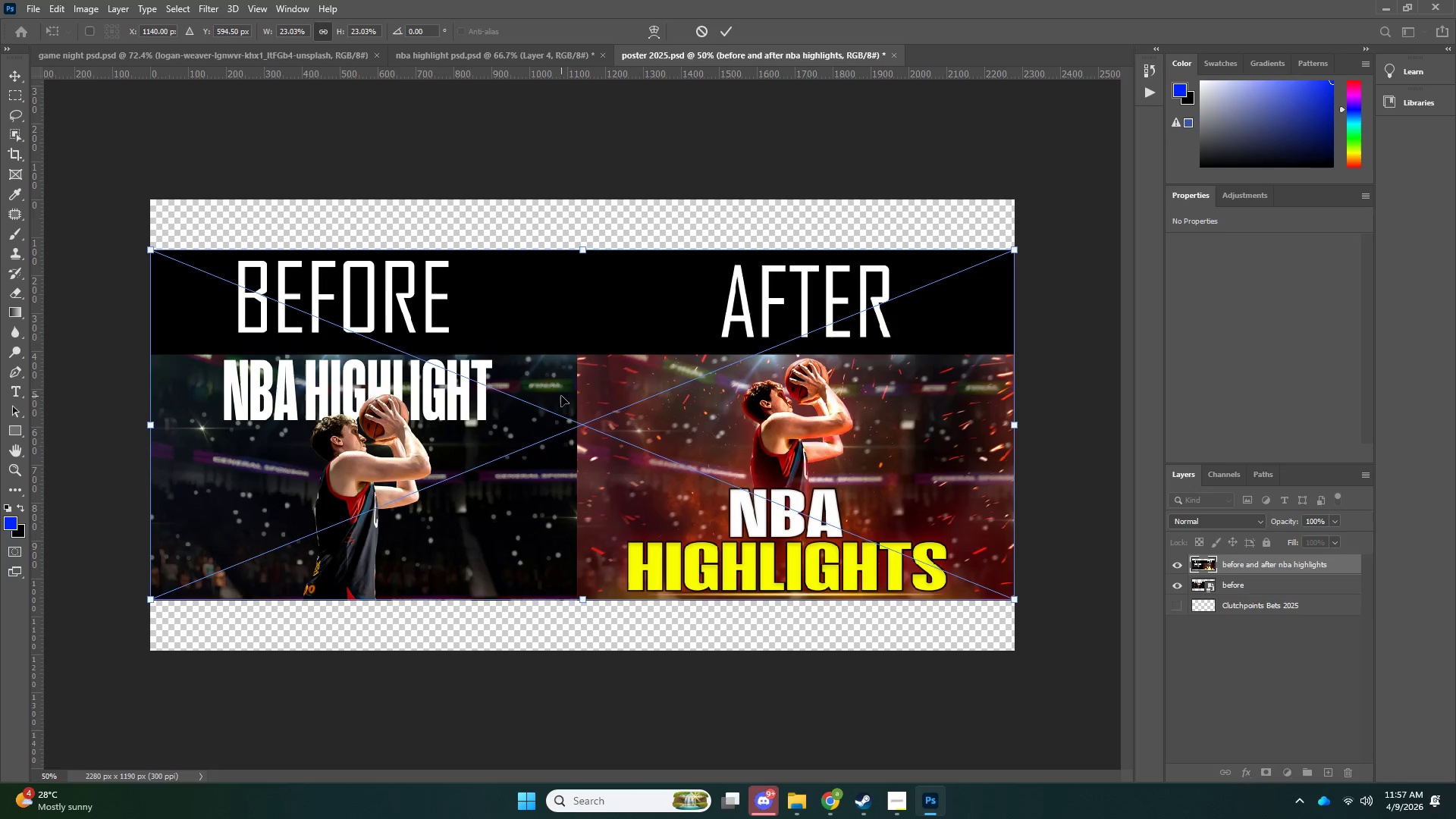 
key(NumpadEnter)
 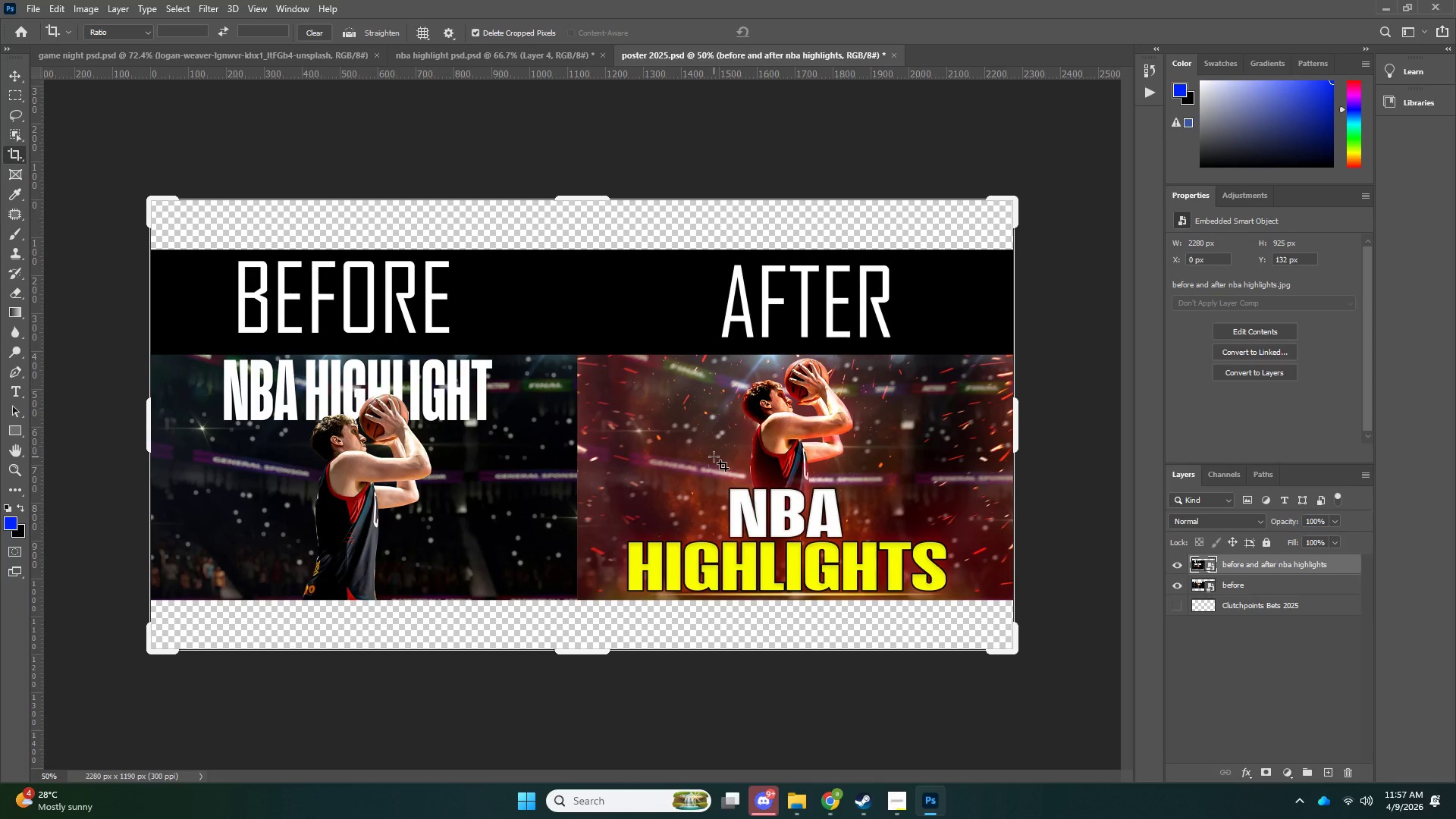 
left_click([714, 457])
 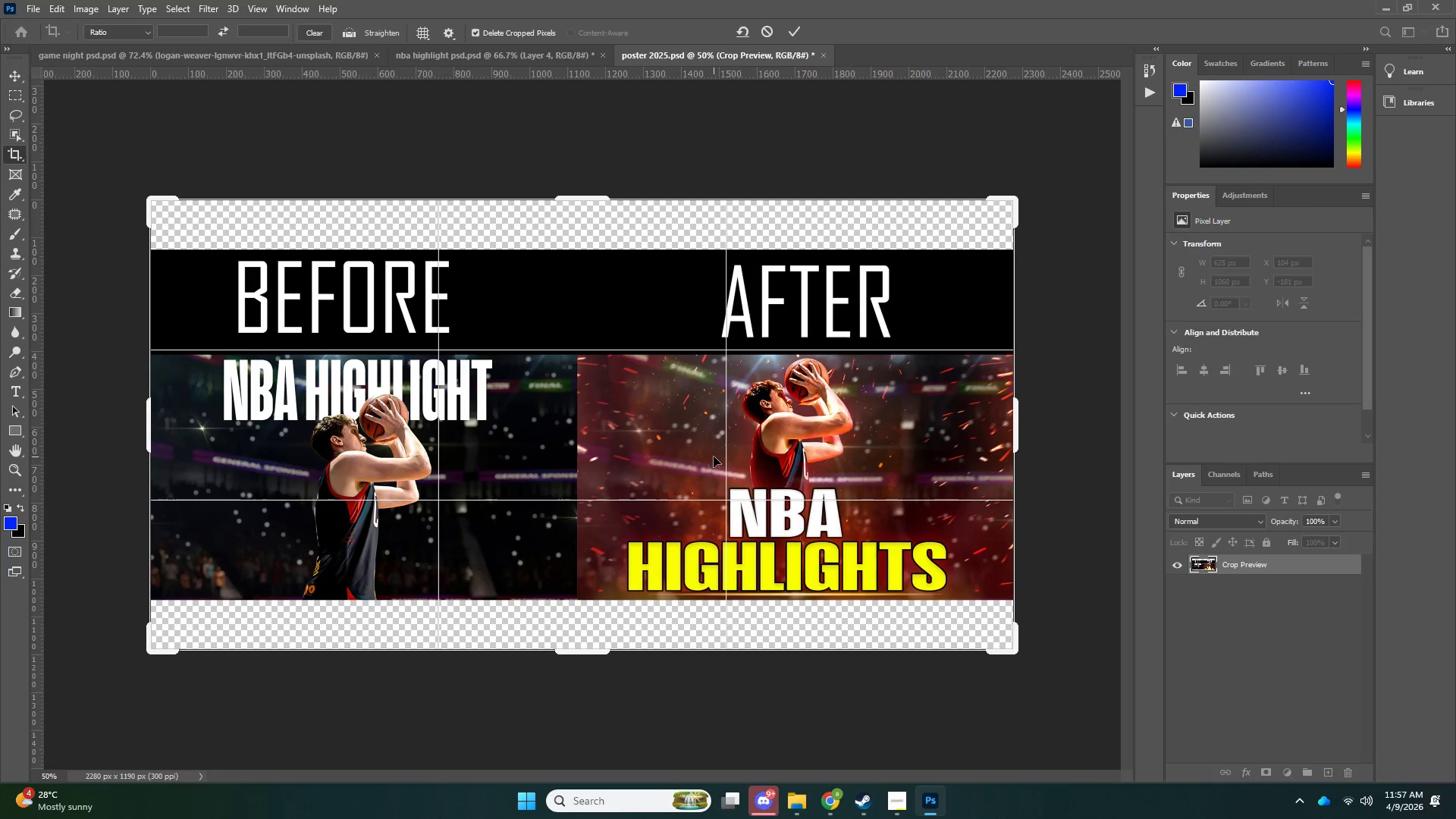 
key(Delete)
 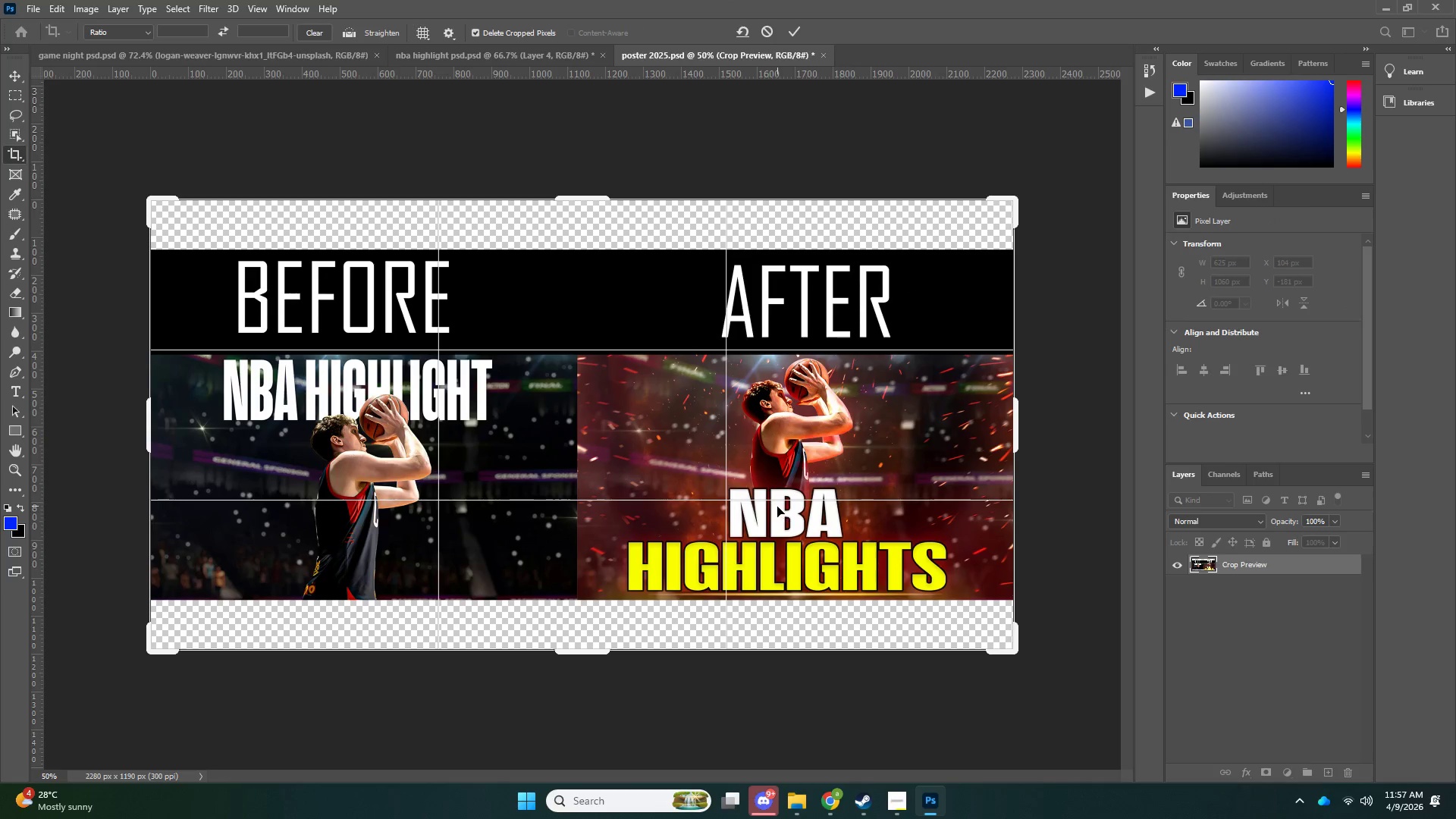 
key(NumpadEnter)
 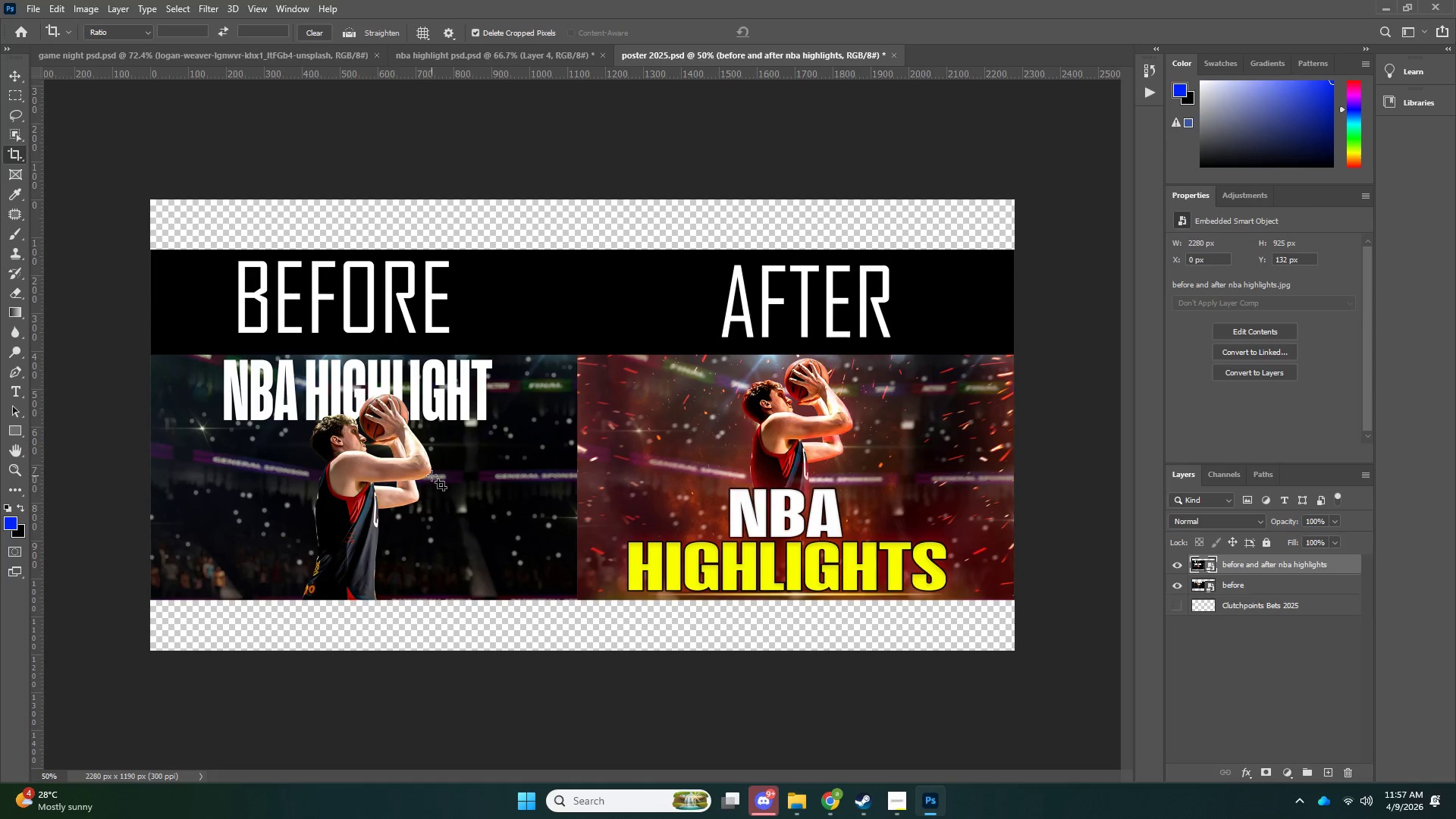 
left_click([402, 469])
 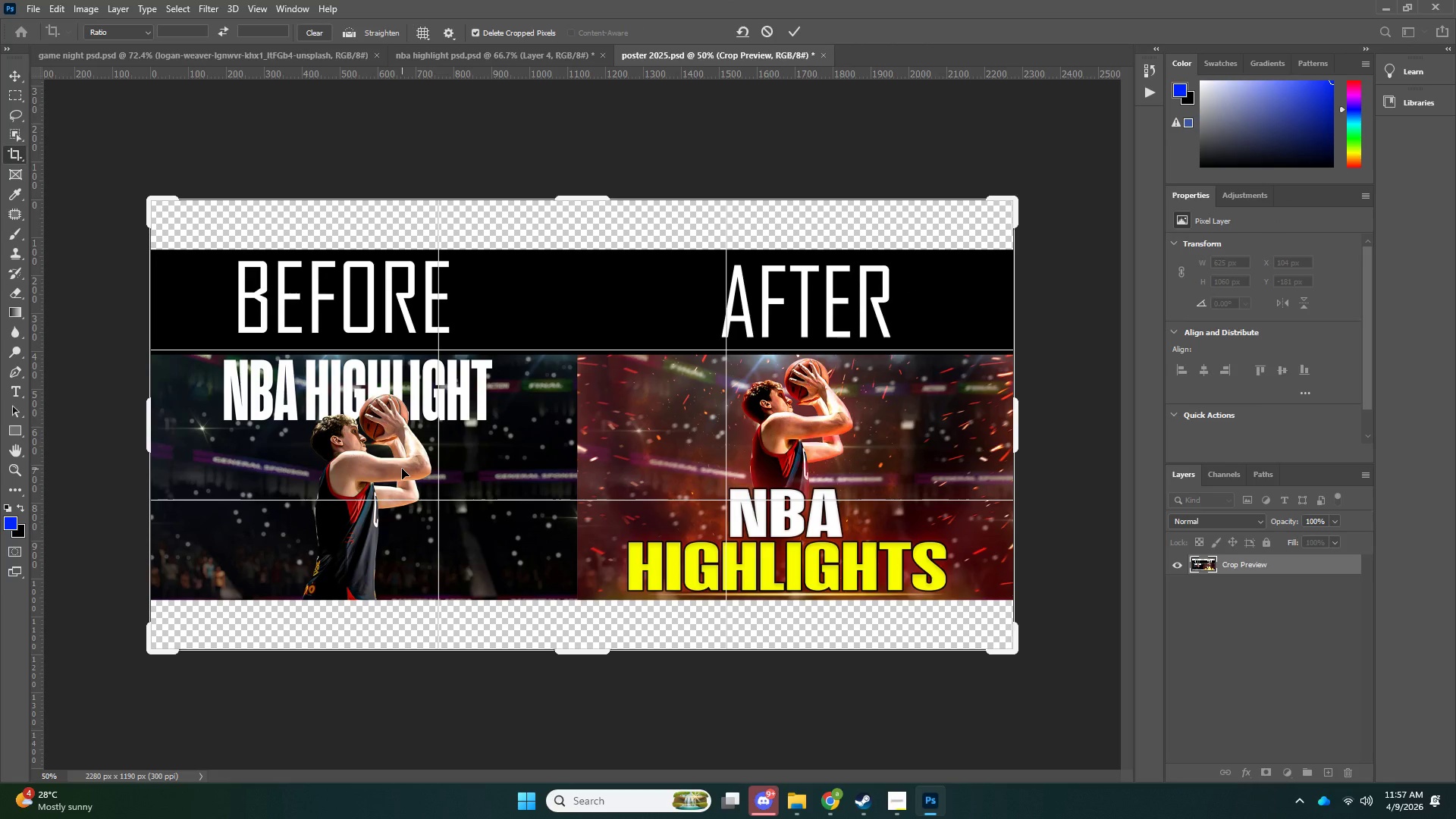 
key(NumpadEnter)
 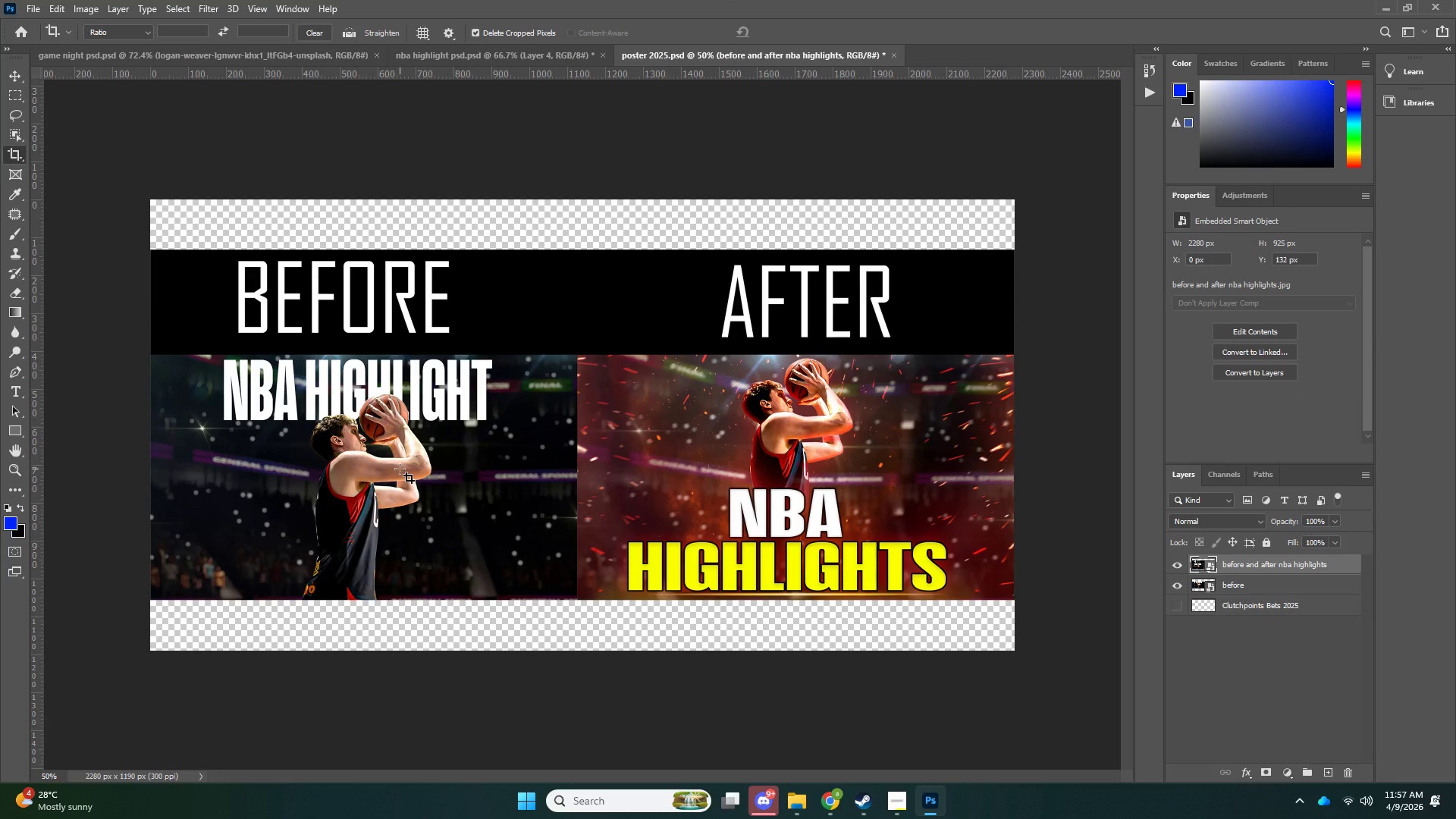 
key(V)
 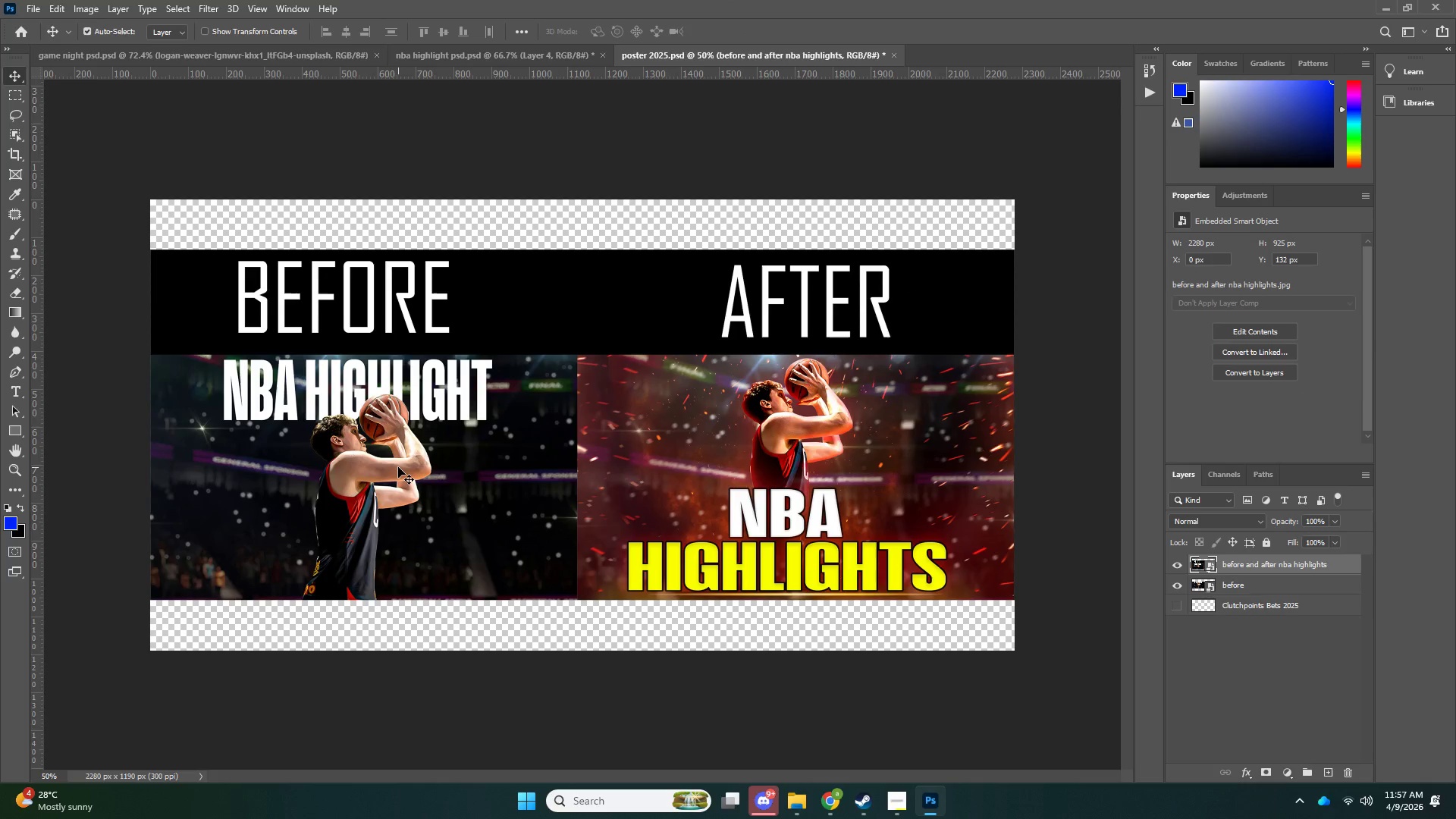 
left_click([398, 467])
 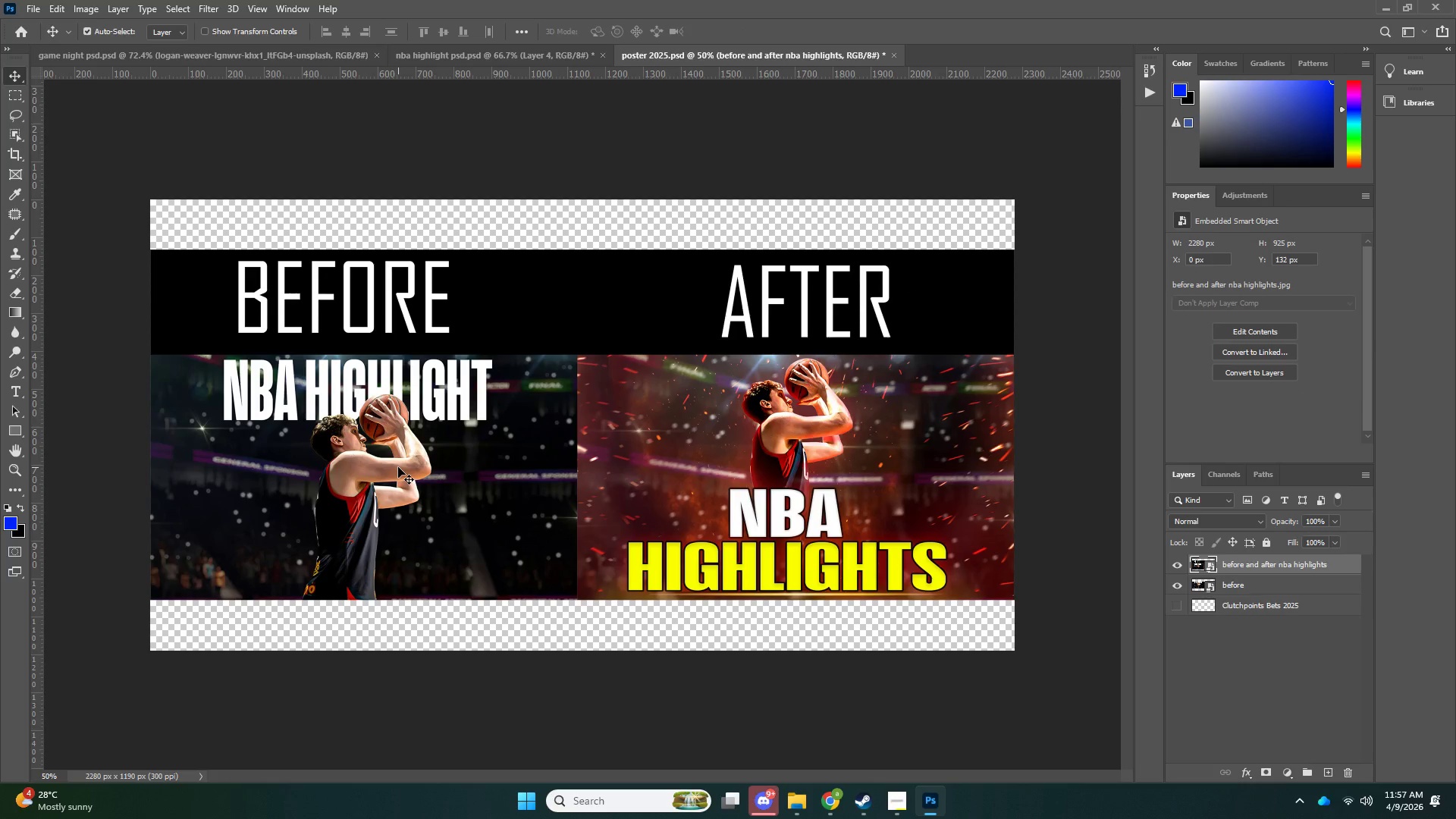 
key(Delete)
 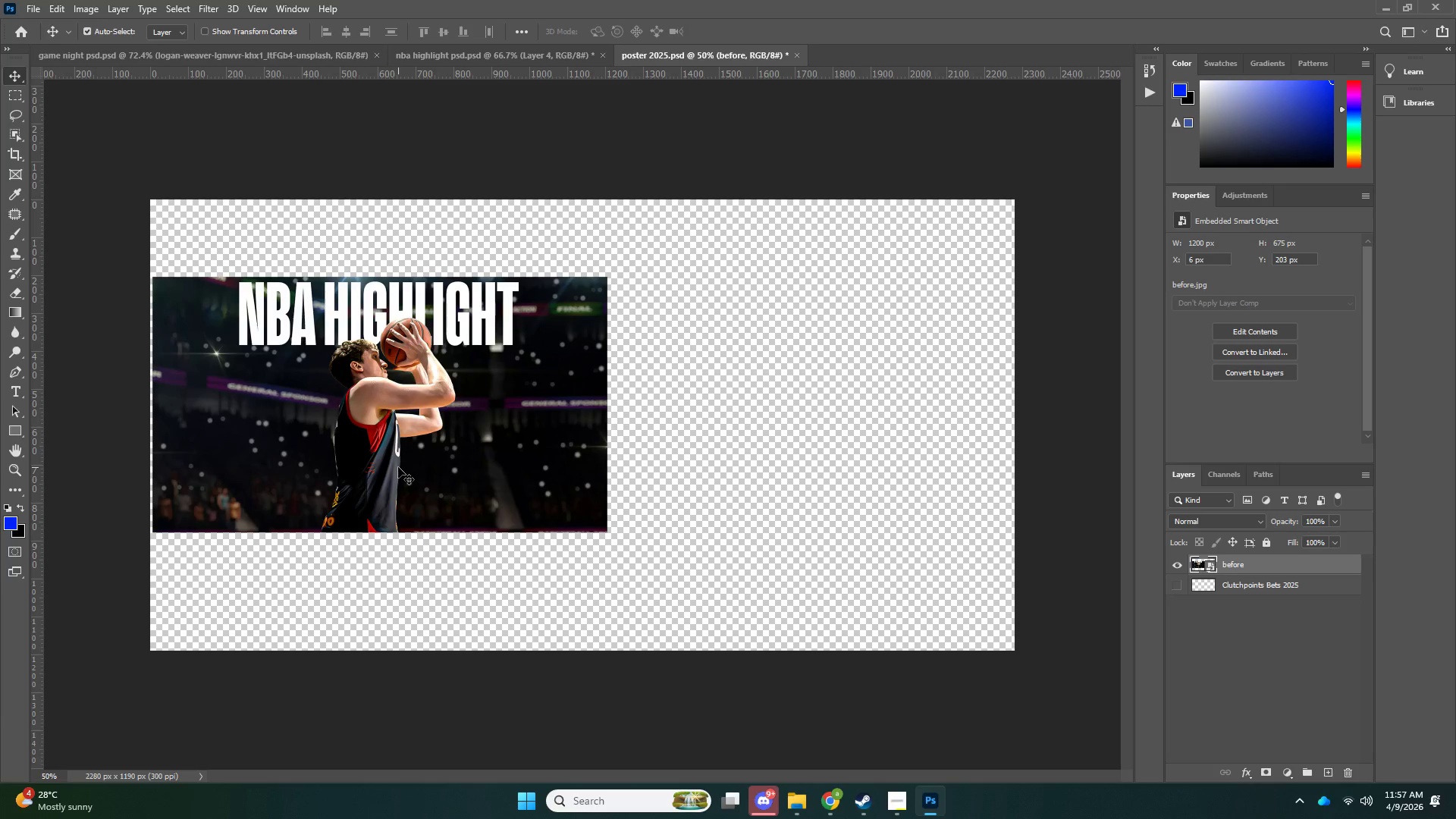 
key(Control+ControlLeft)
 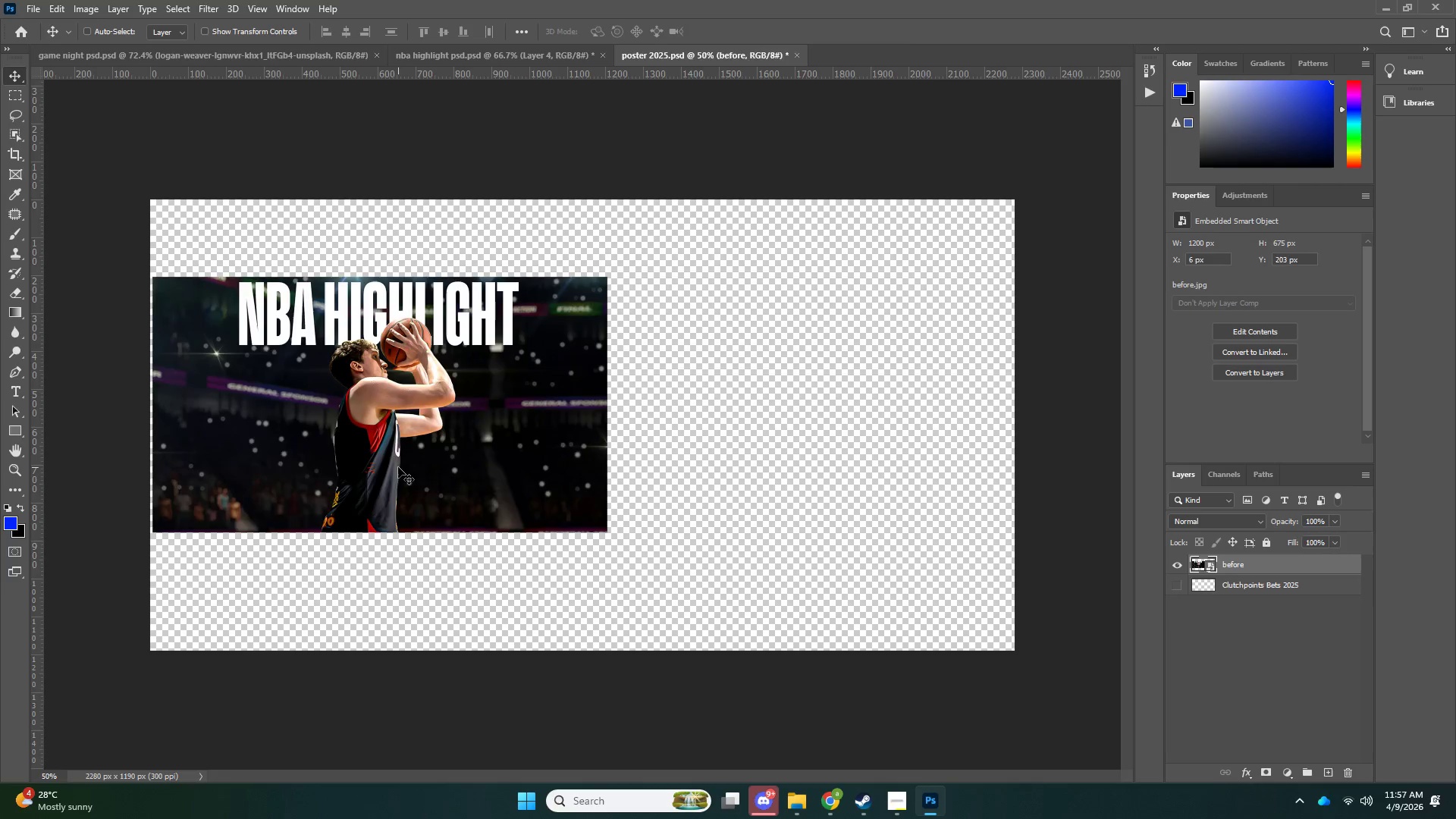 
key(Control+Z)
 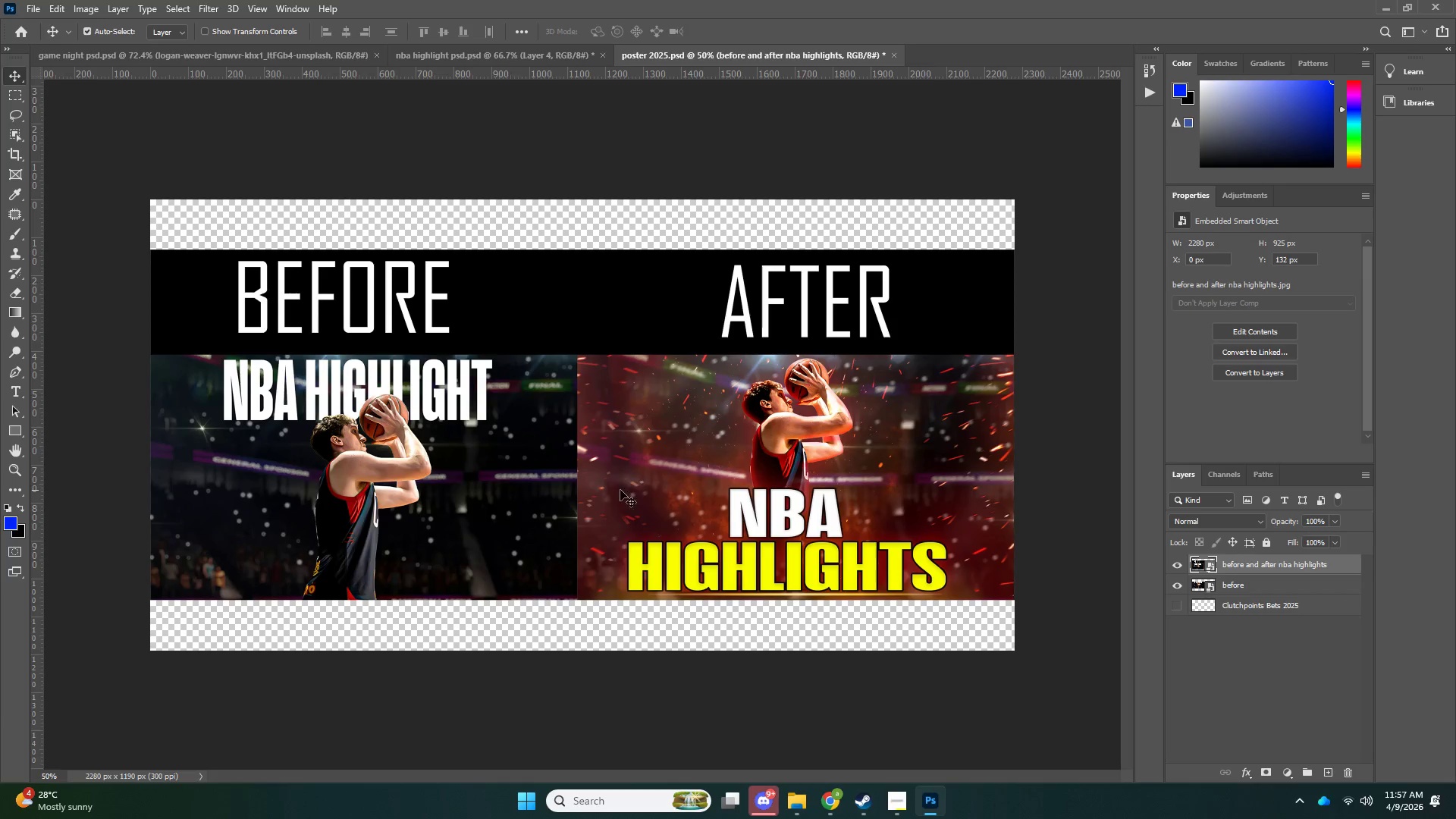 
left_click_drag(start_coordinate=[529, 480], to_coordinate=[526, 509])
 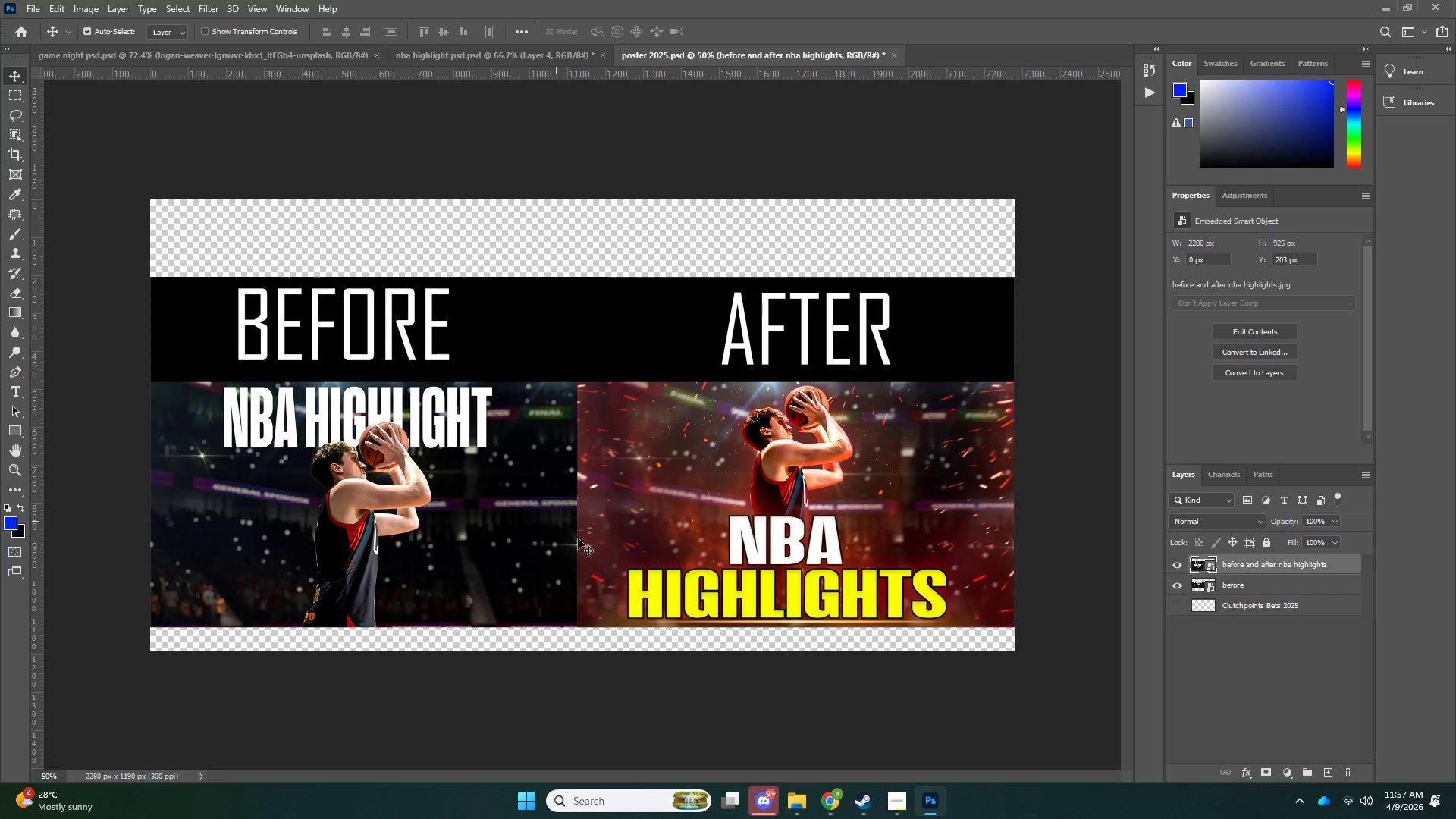 
key(Delete)
 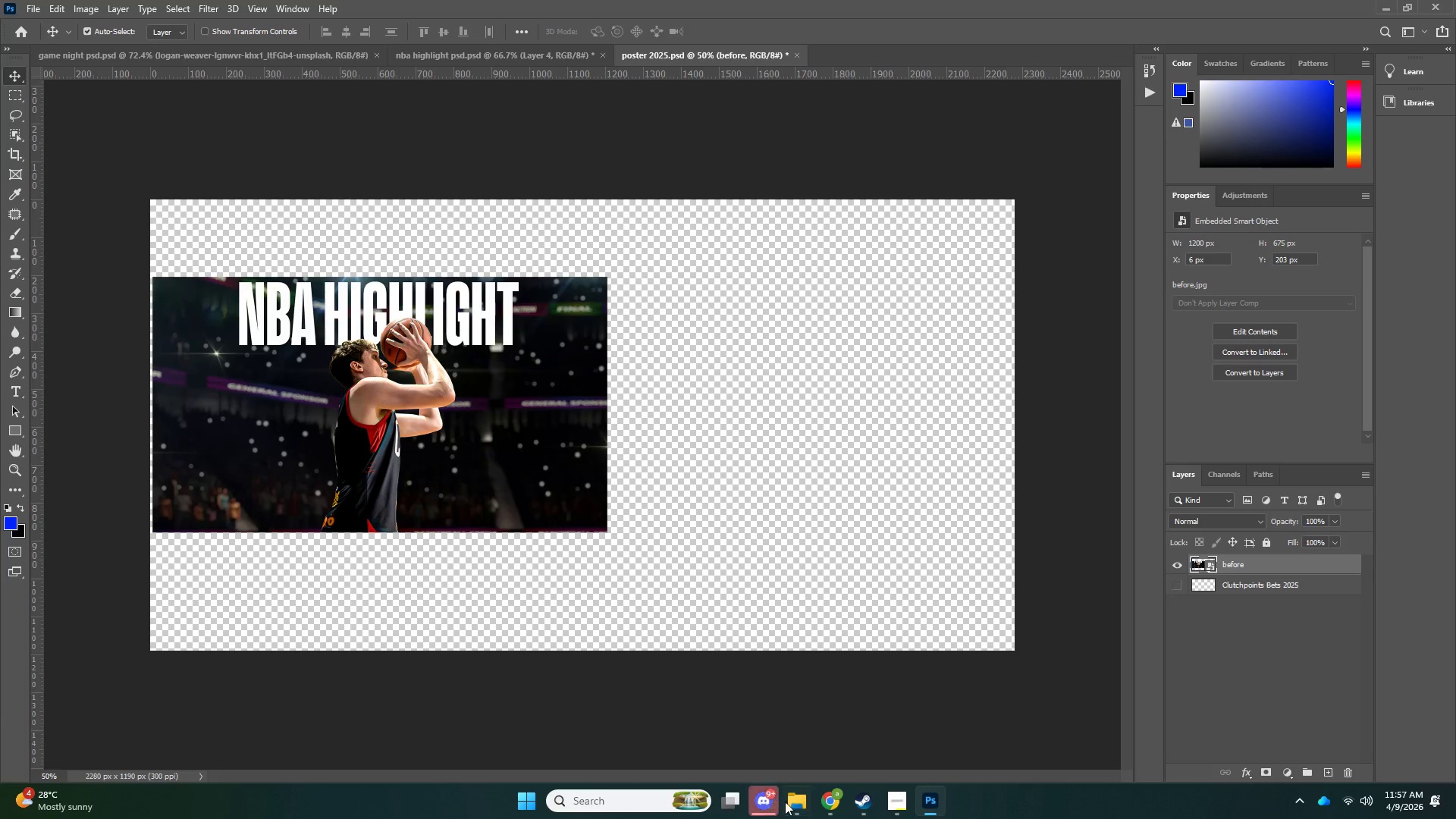 
left_click([791, 802])
 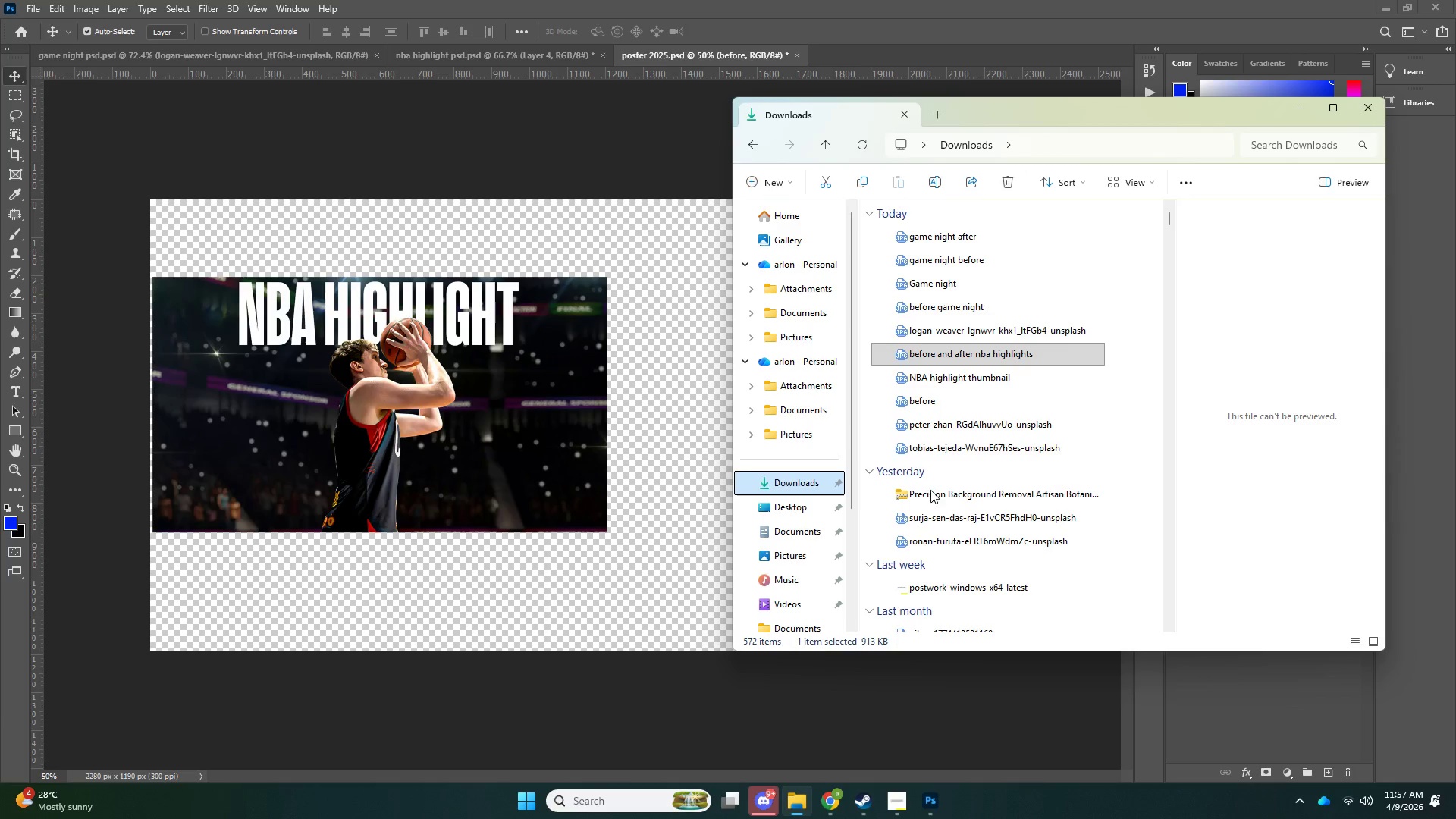 
key(F)
 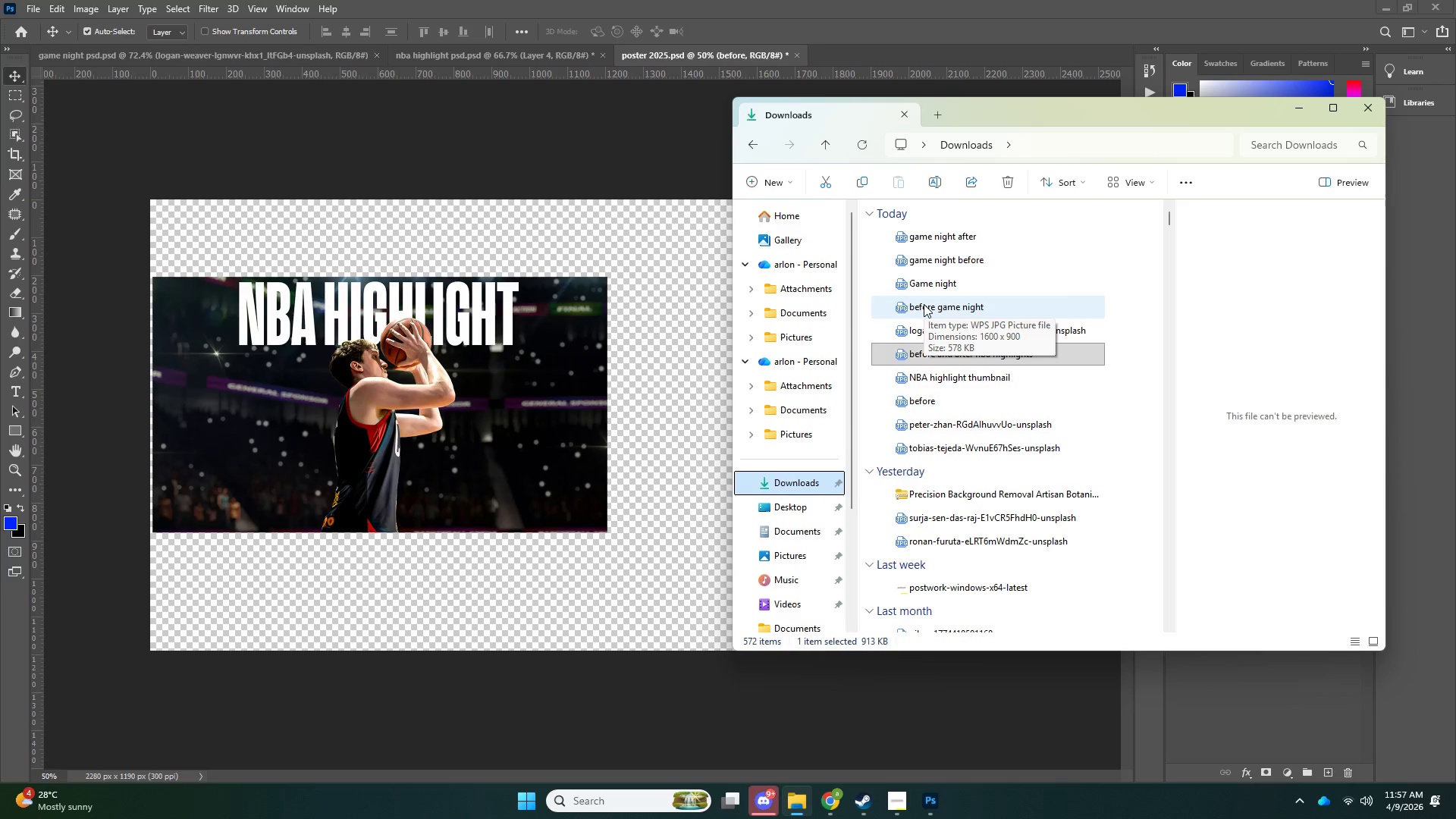 
wait(5.91)
 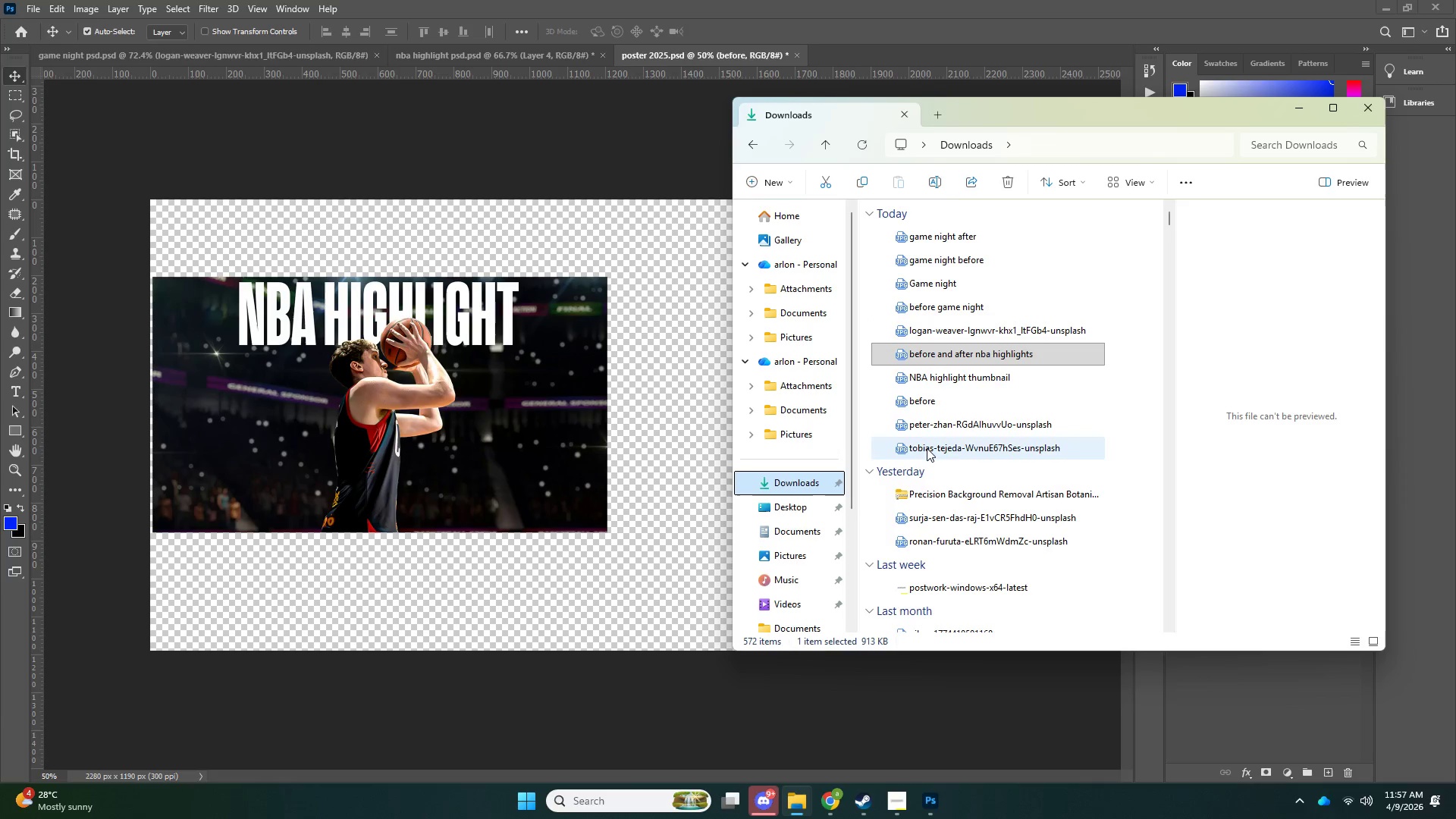 
left_click_drag(start_coordinate=[924, 305], to_coordinate=[481, 365])
 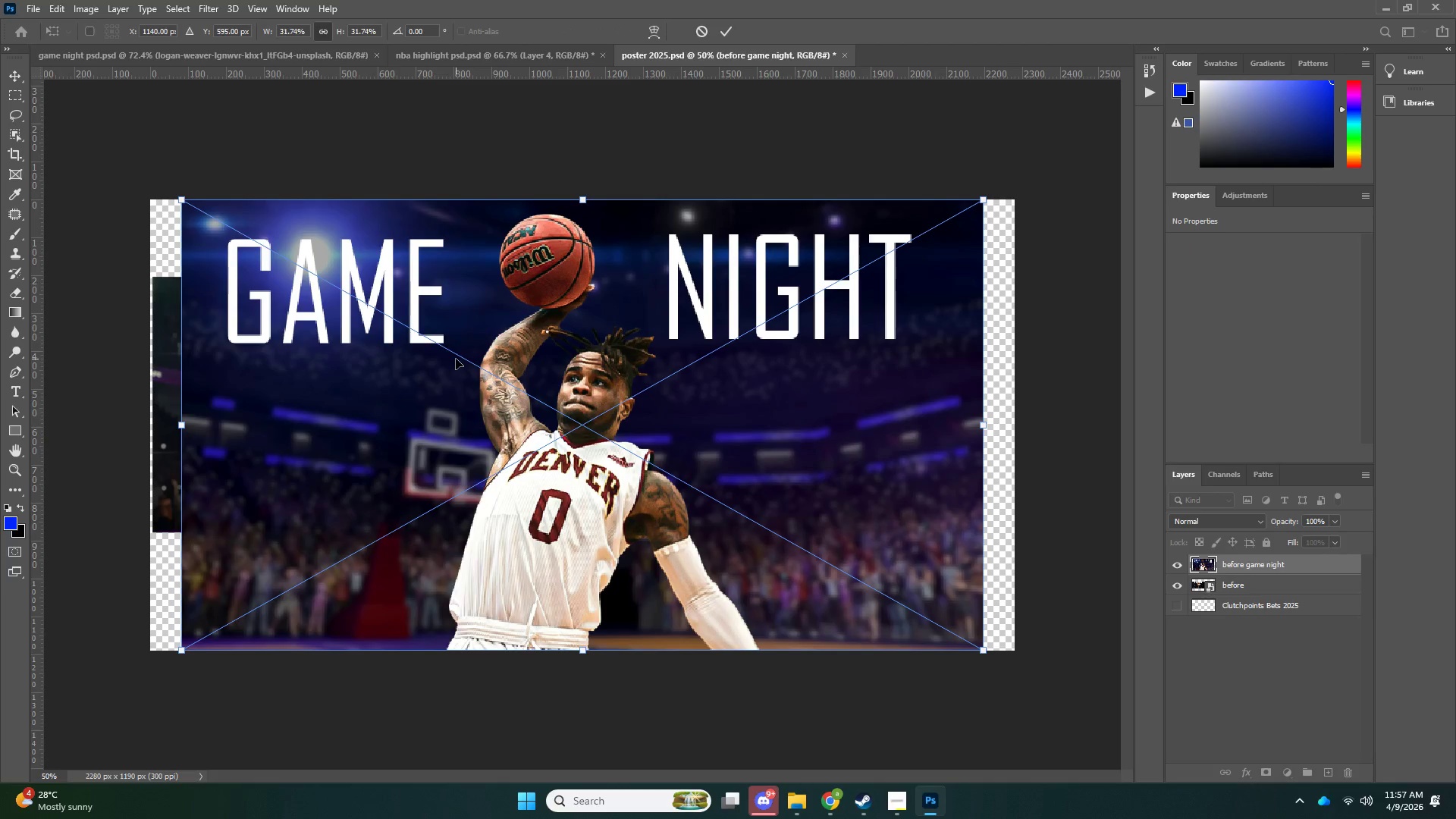 
key(NumpadEnter)
 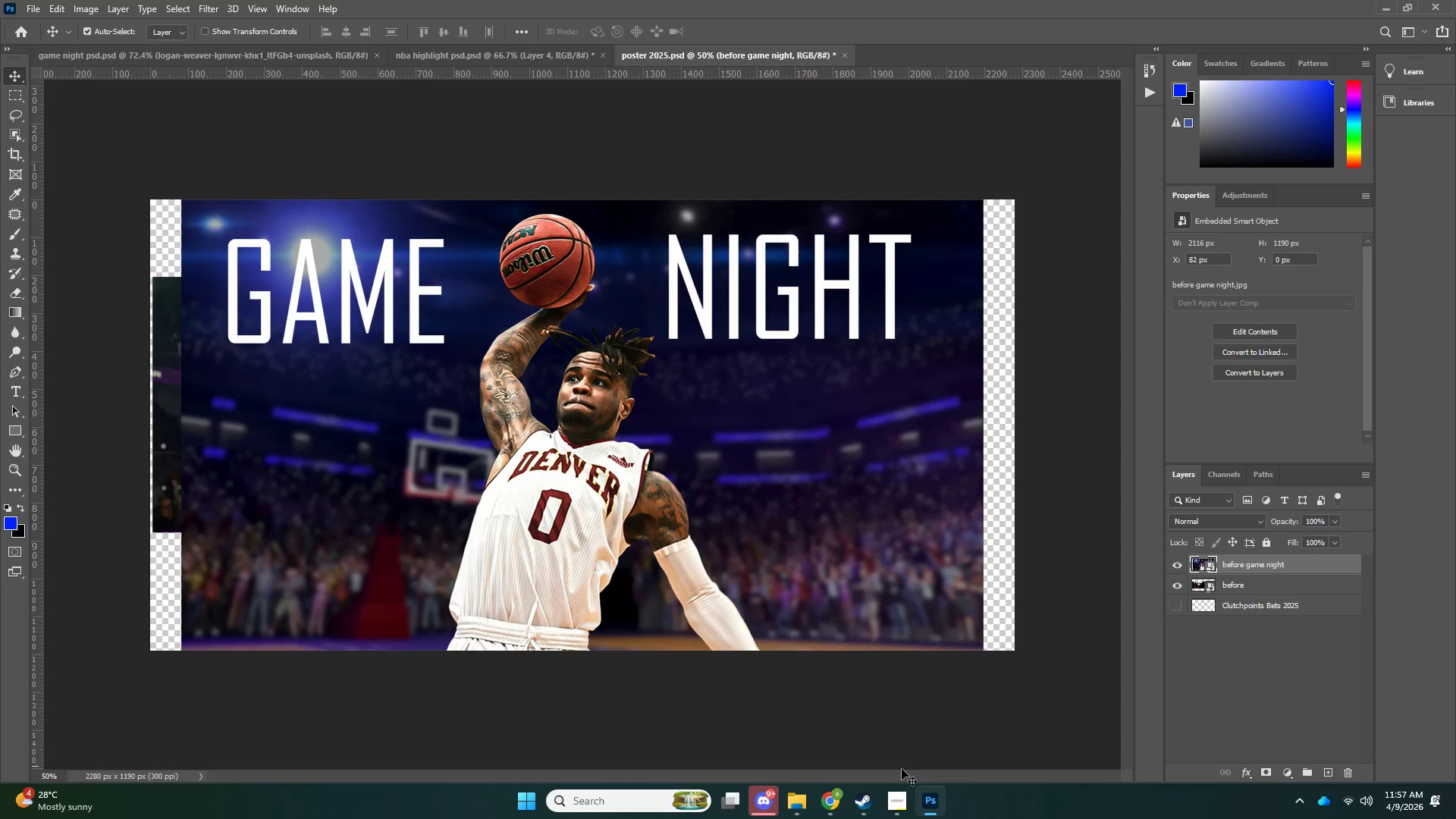 
key(Delete)
 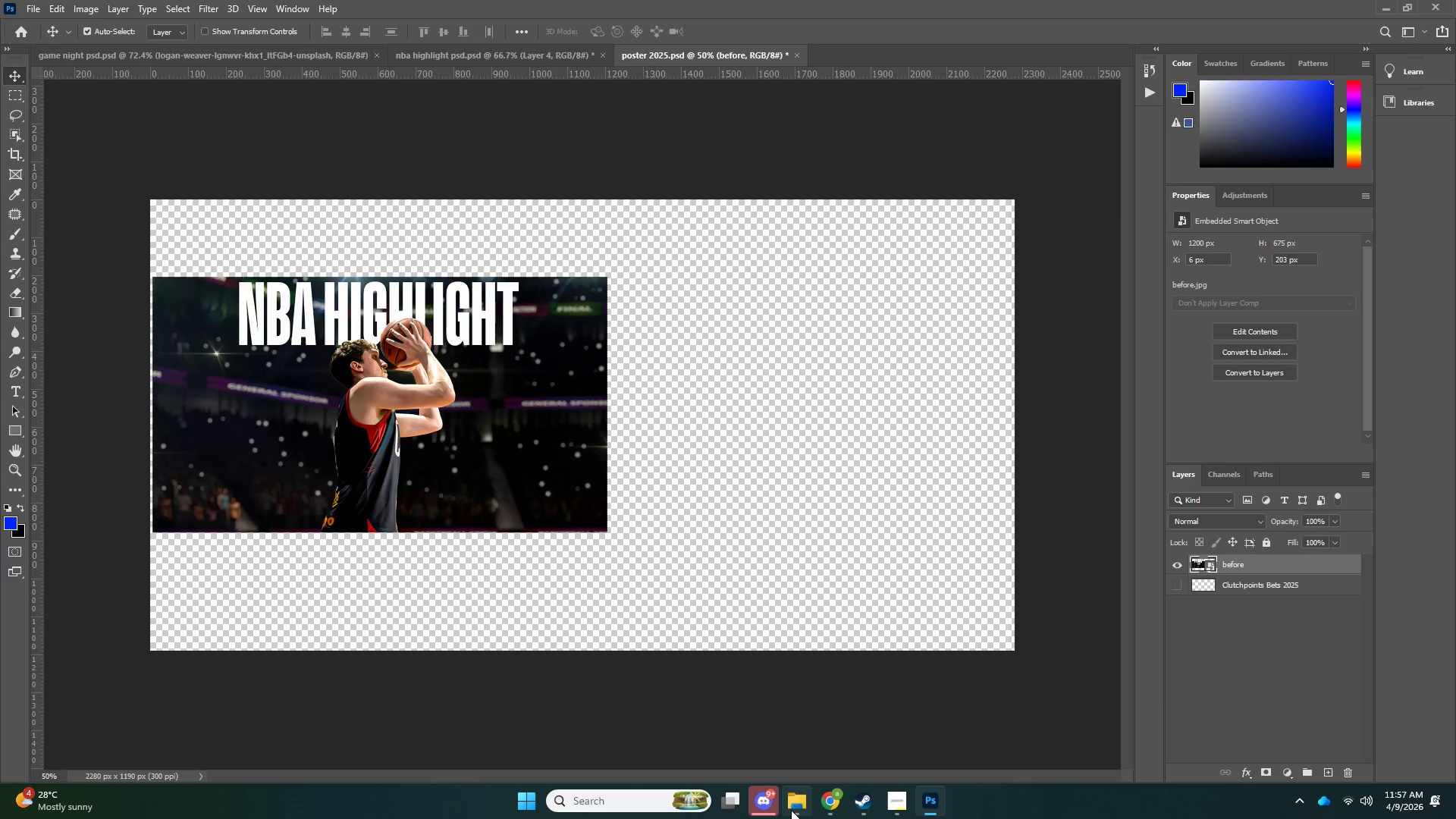 
left_click([791, 810])
 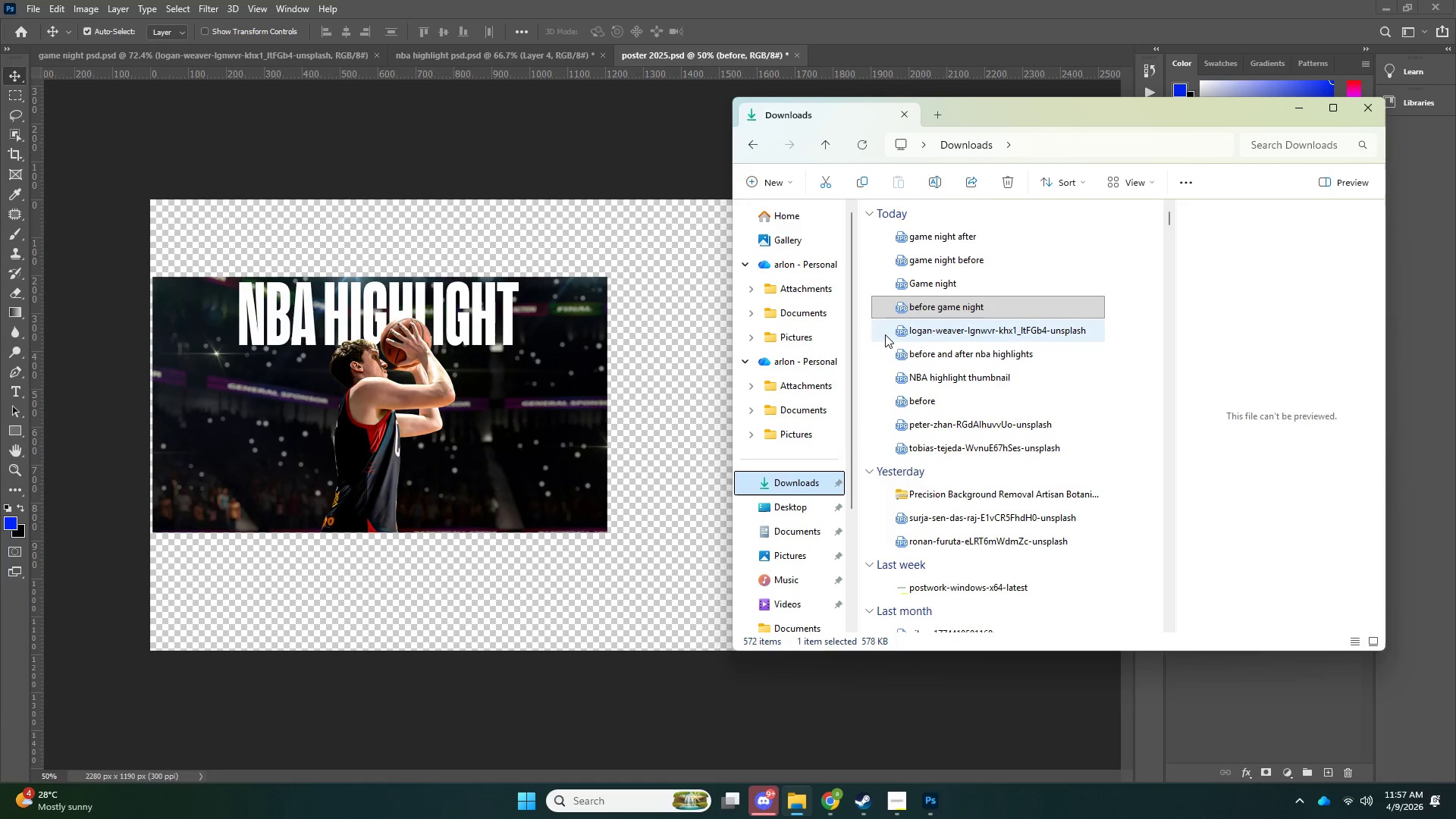 
left_click_drag(start_coordinate=[905, 327], to_coordinate=[583, 340])
 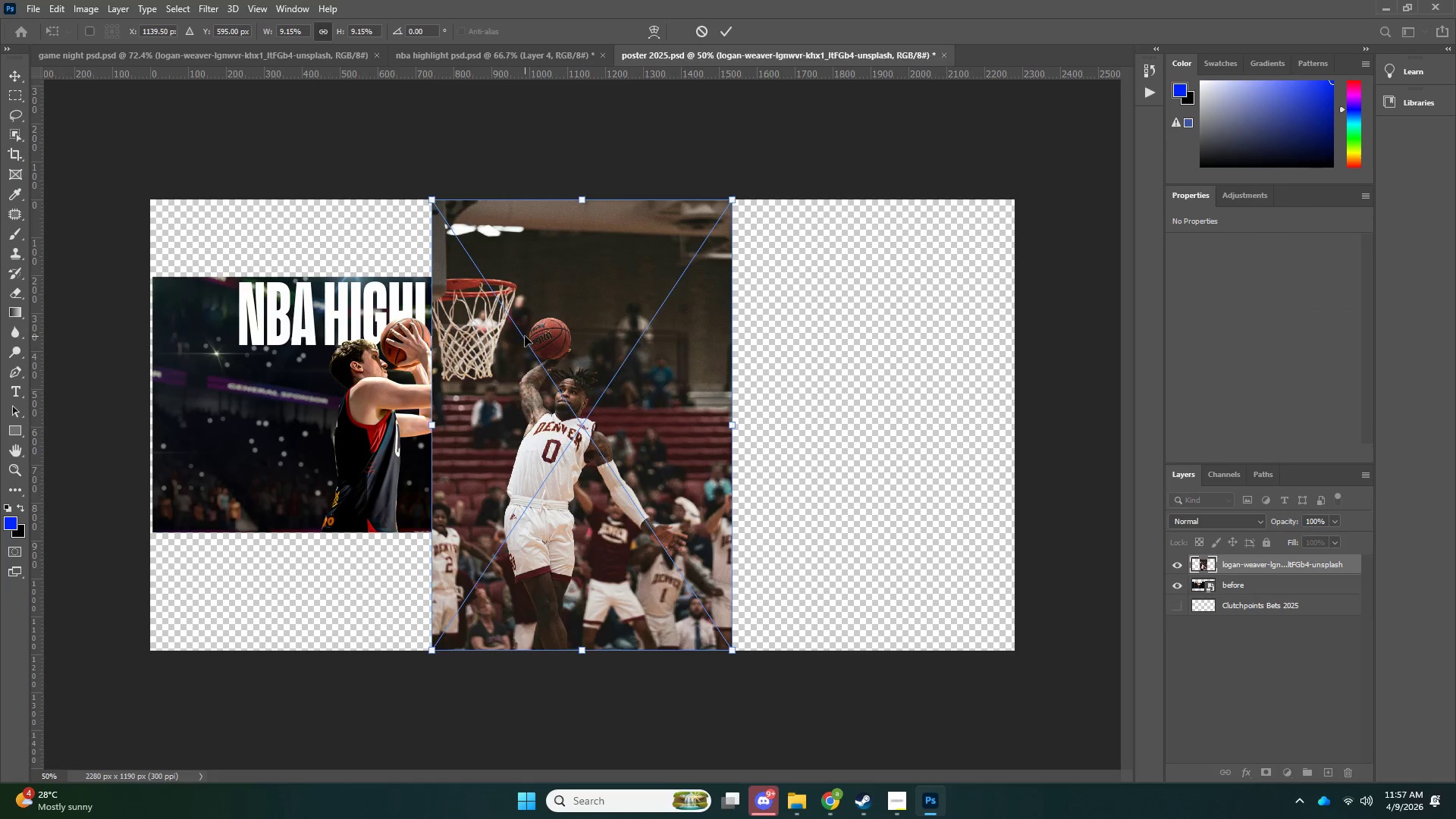 
key(NumpadEnter)
 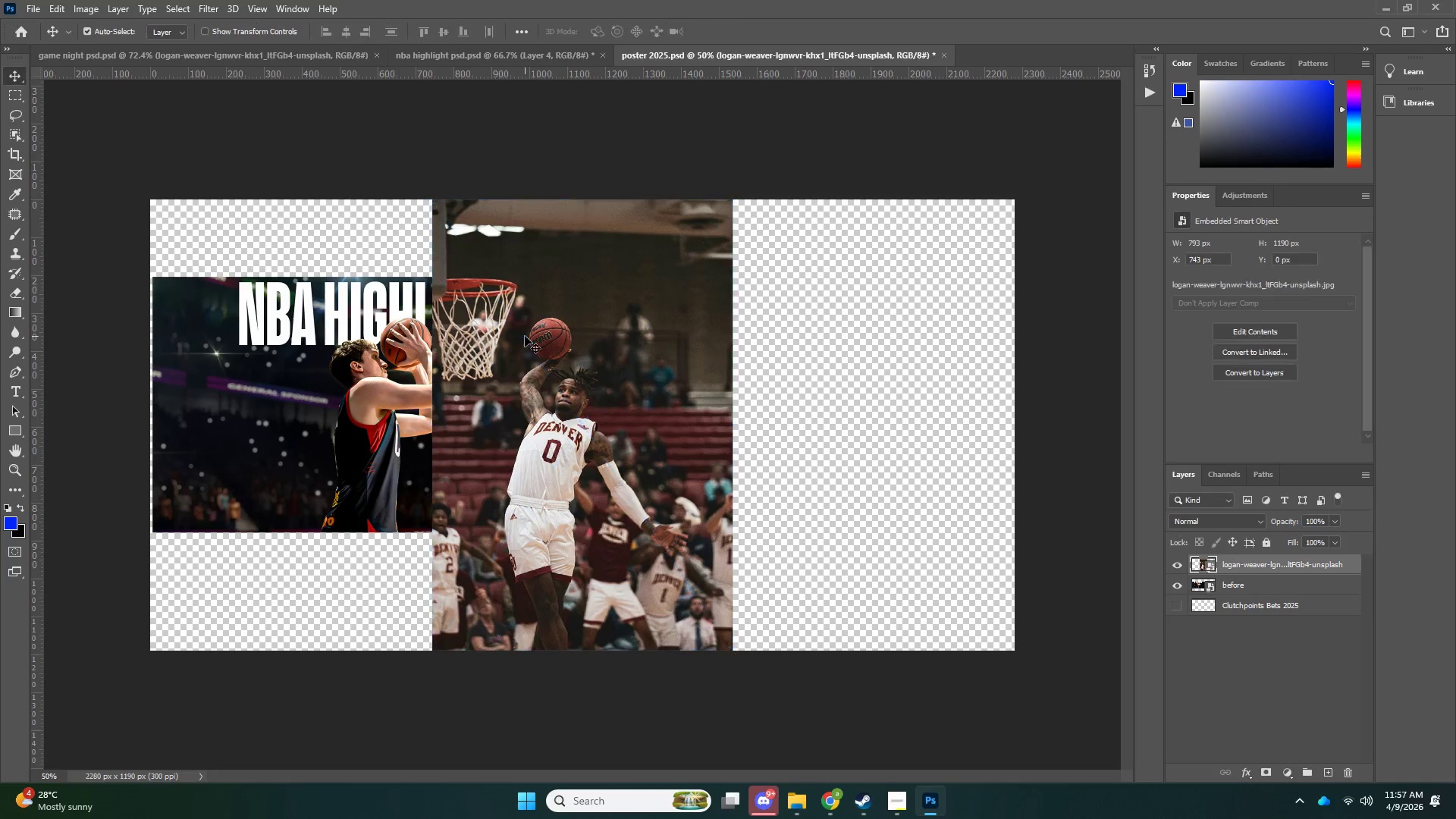 
key(Delete)
 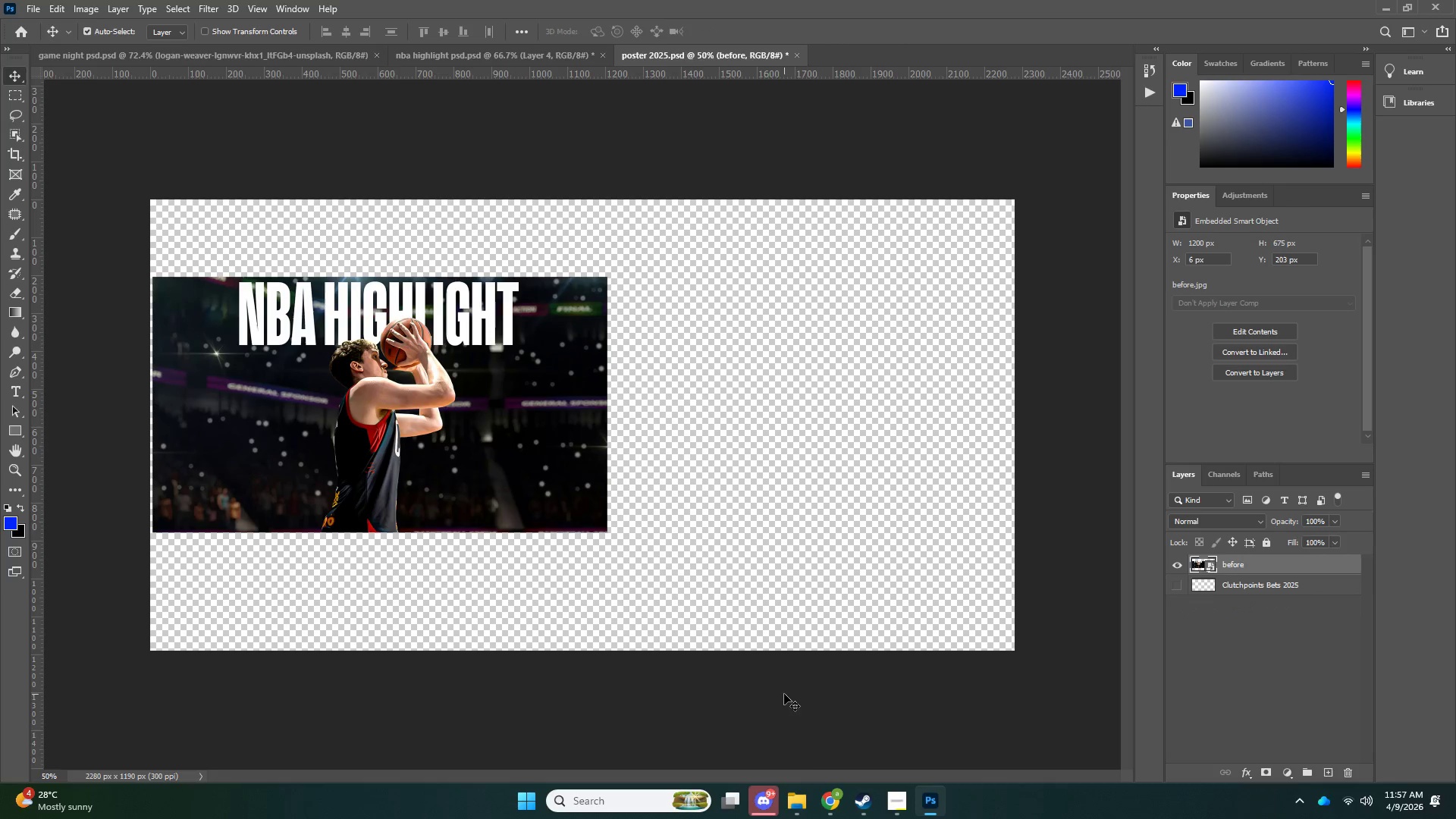 
mouse_move([799, 774])
 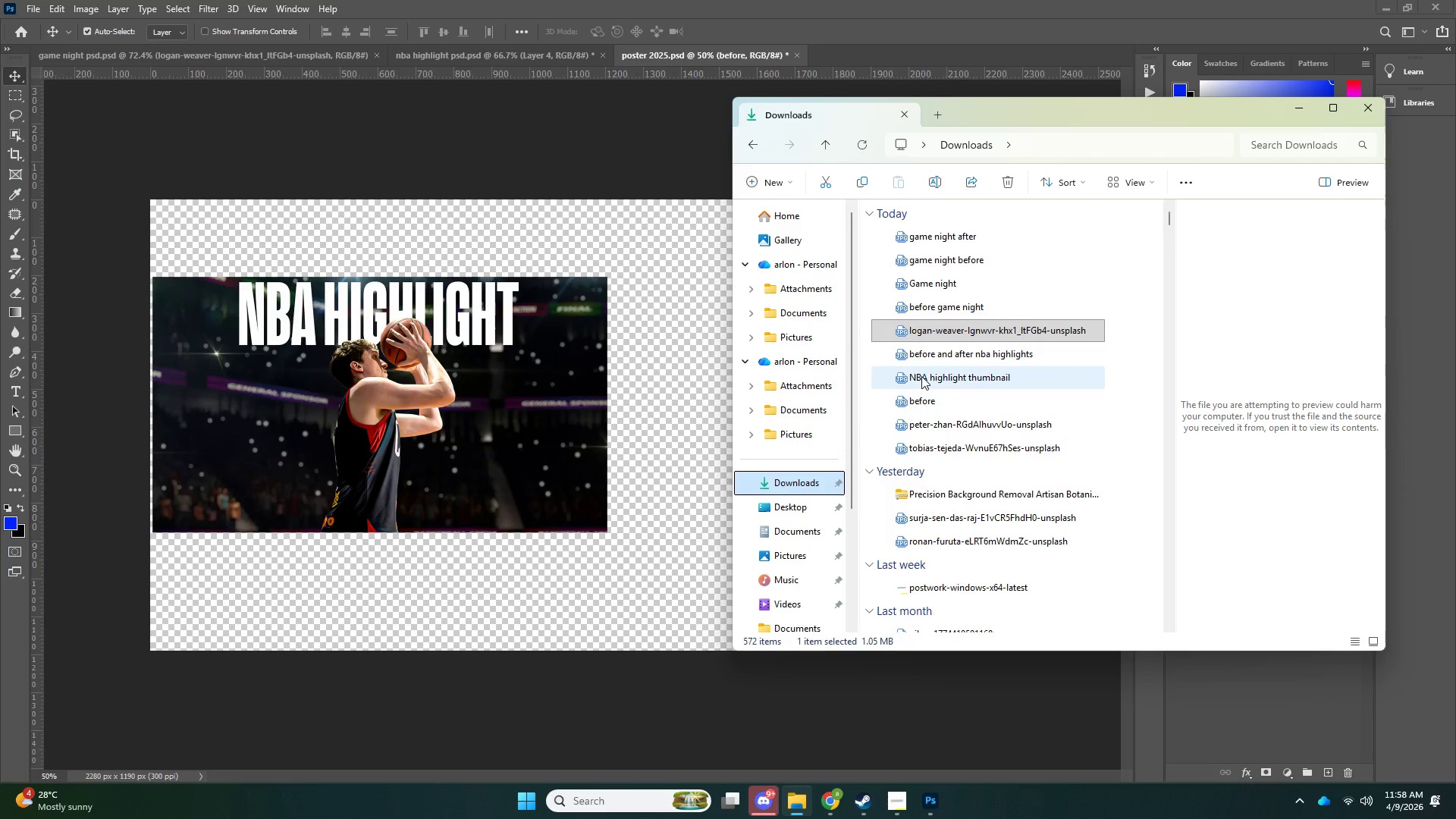 
left_click_drag(start_coordinate=[921, 376], to_coordinate=[617, 380])
 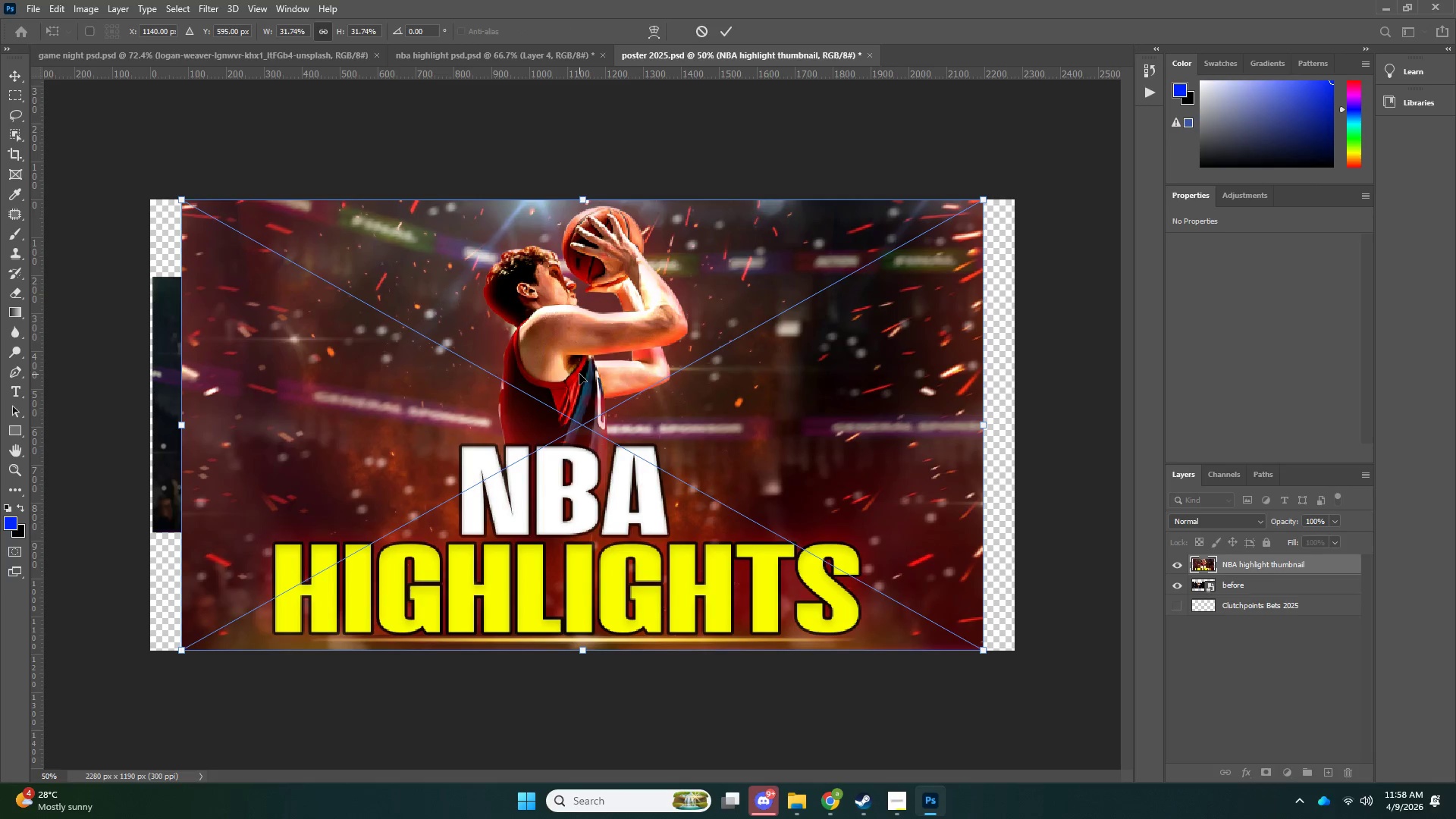 
key(NumpadEnter)
 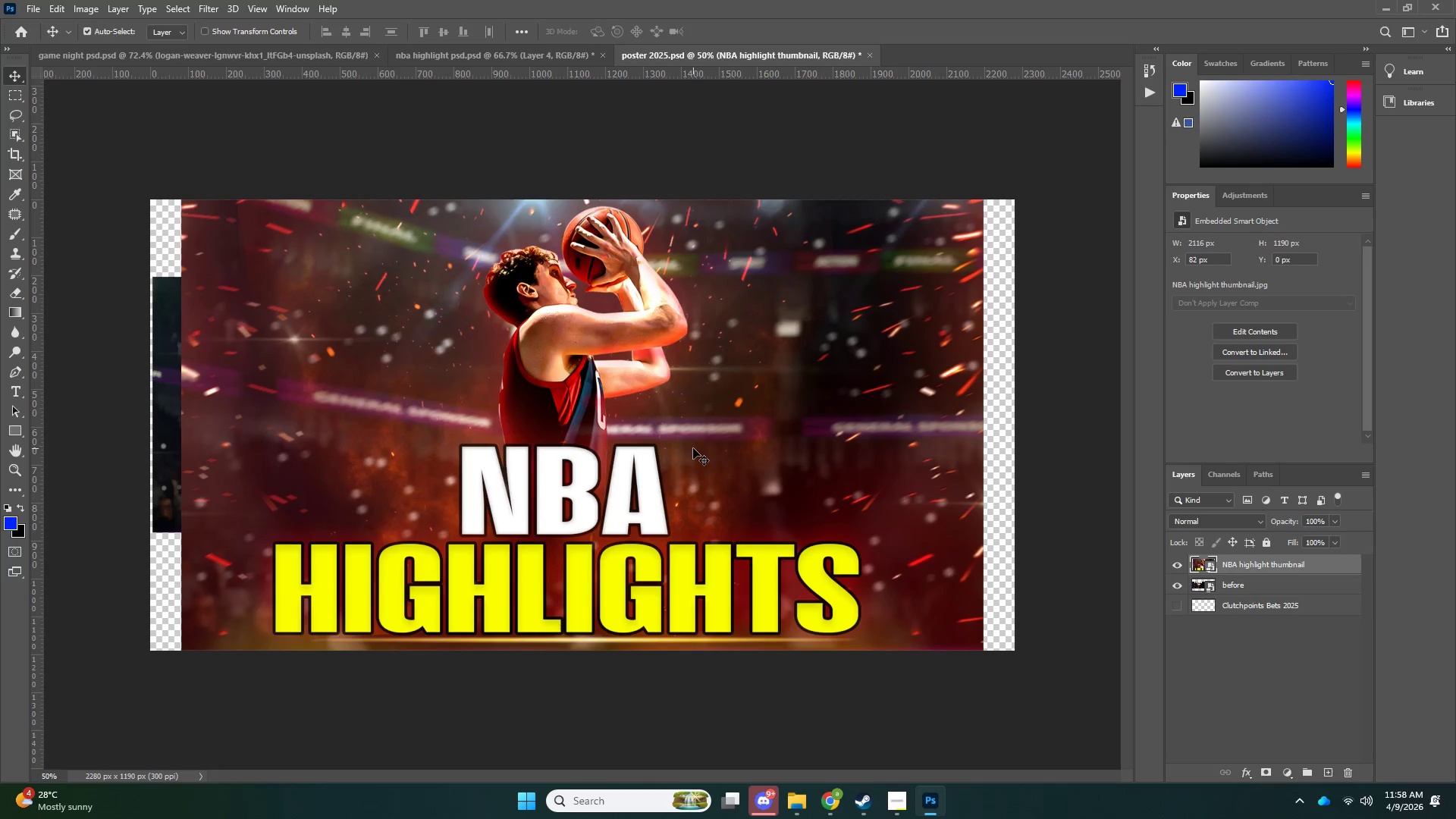 
key(Control+ControlLeft)
 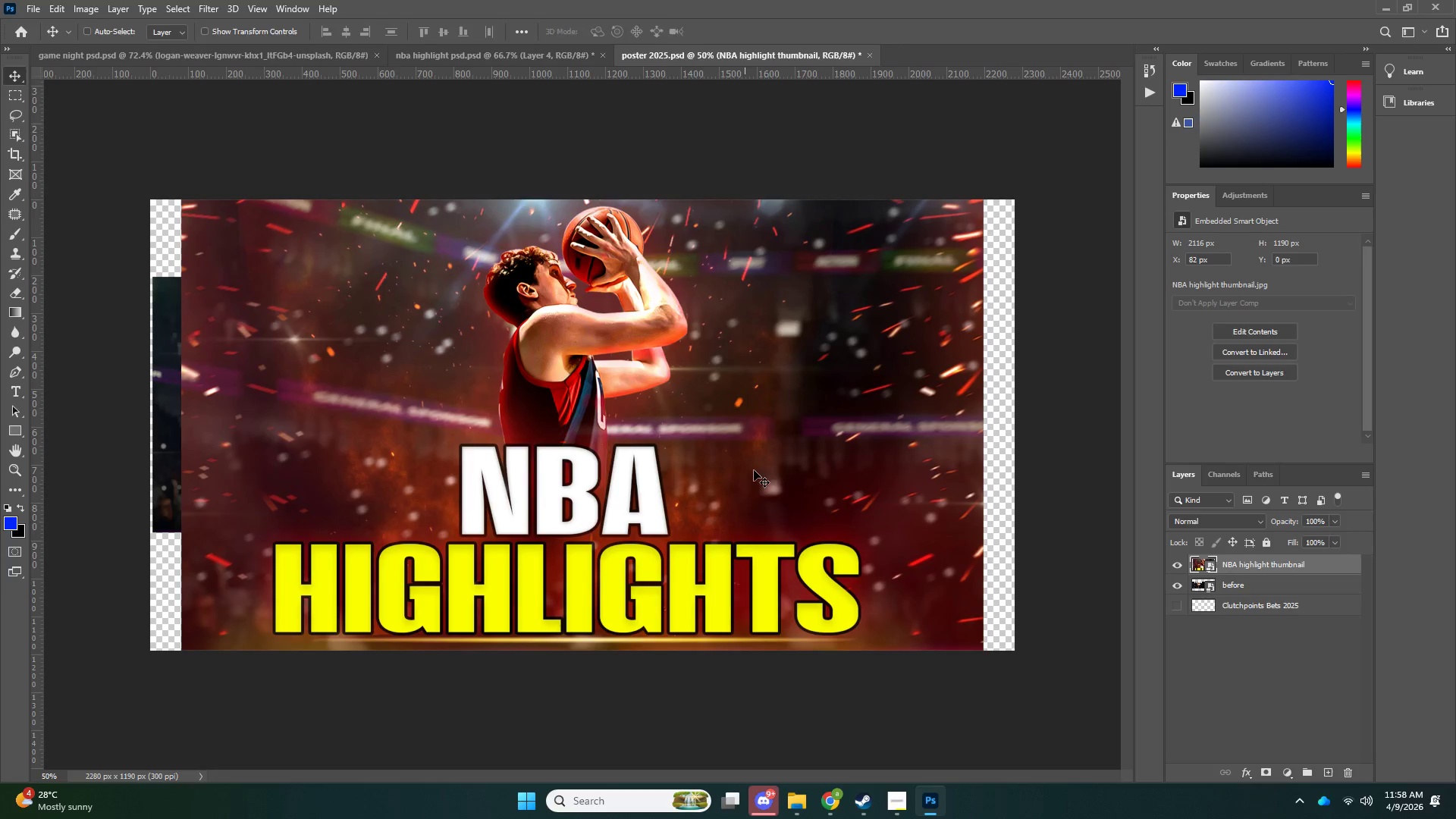 
key(Control+T)
 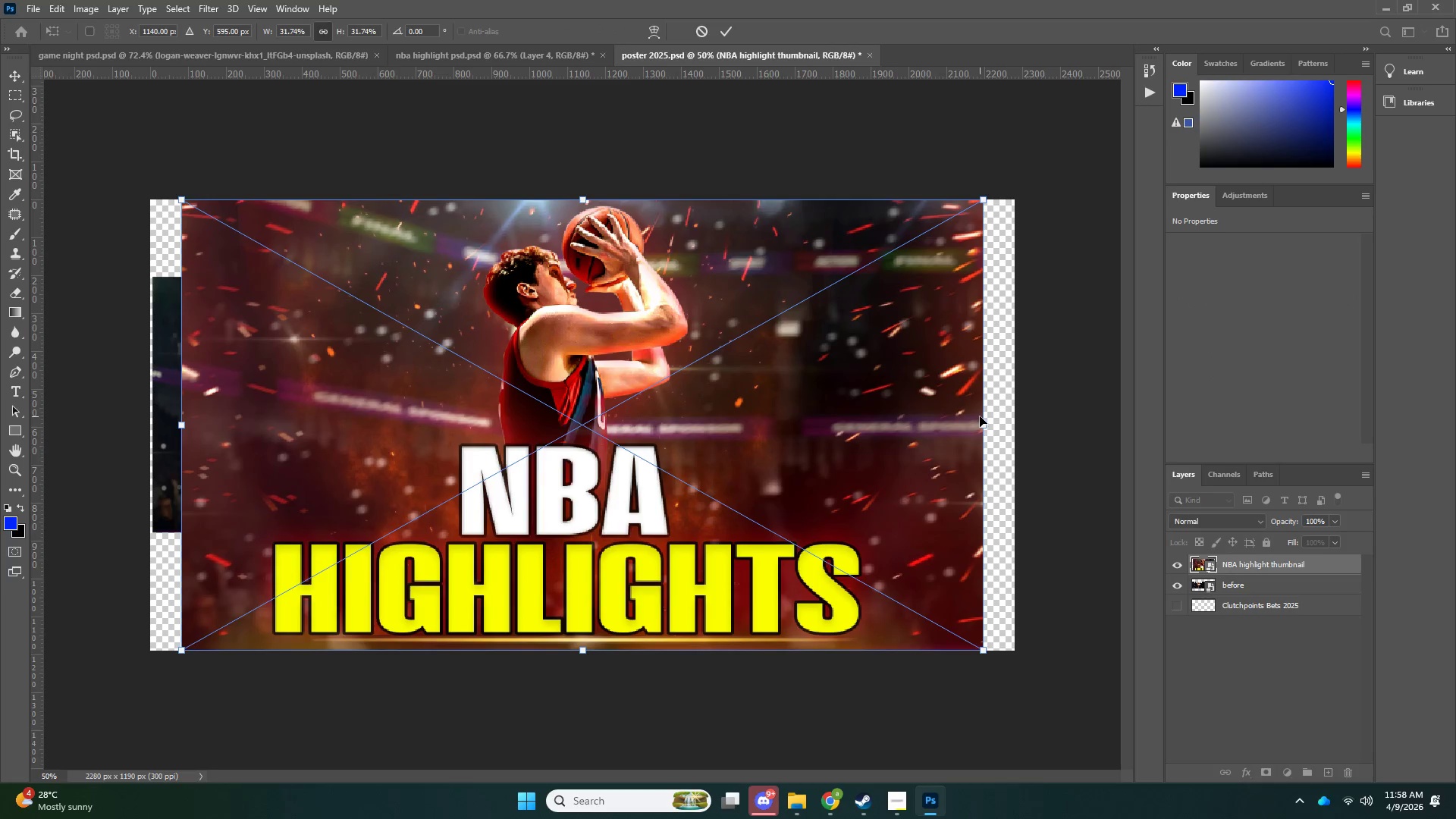 
hold_key(key=AltLeft, duration=1.92)
left_click_drag(start_coordinate=[984, 426], to_coordinate=[806, 410])
 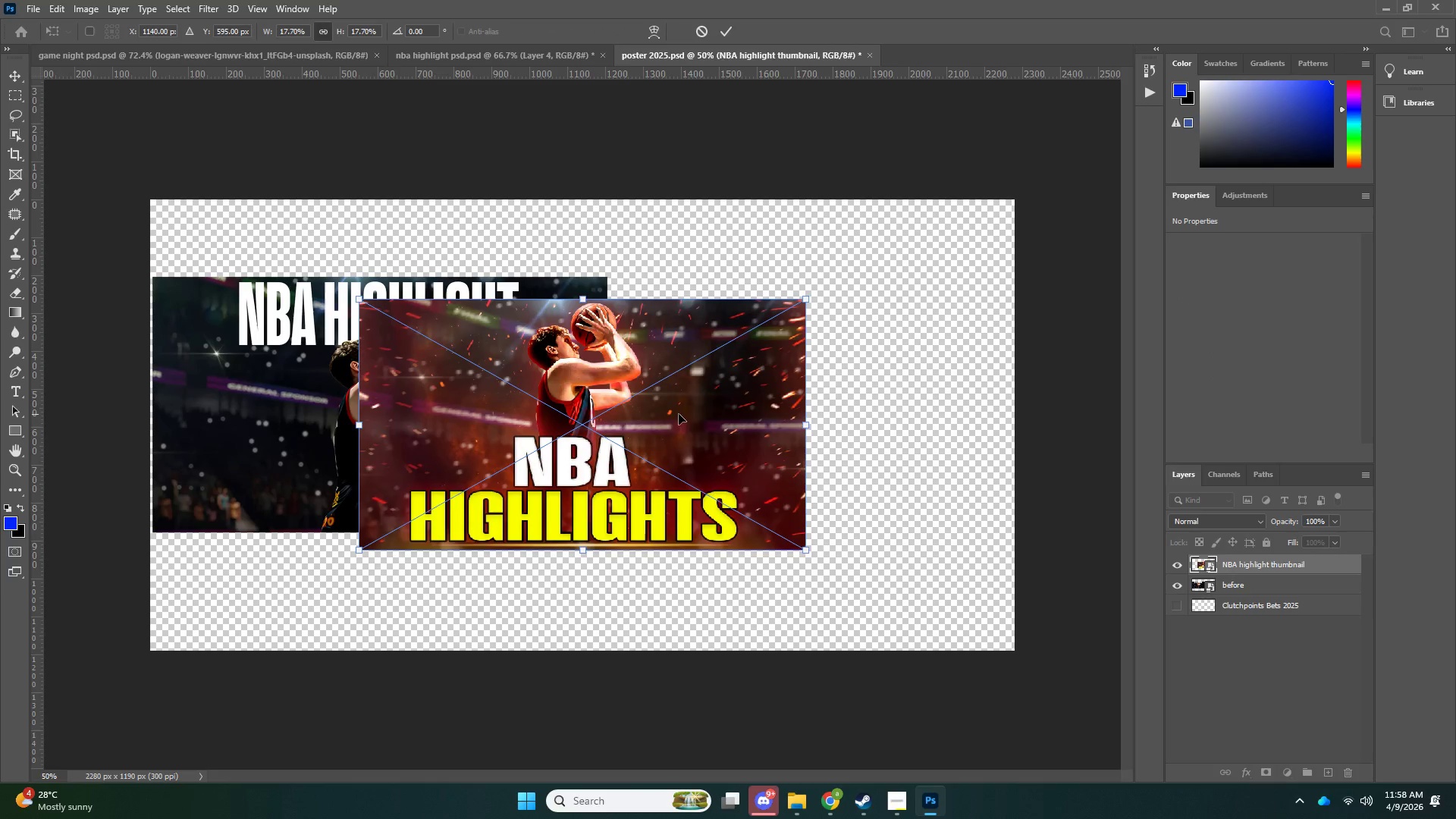 
left_click_drag(start_coordinate=[632, 417], to_coordinate=[821, 392])
 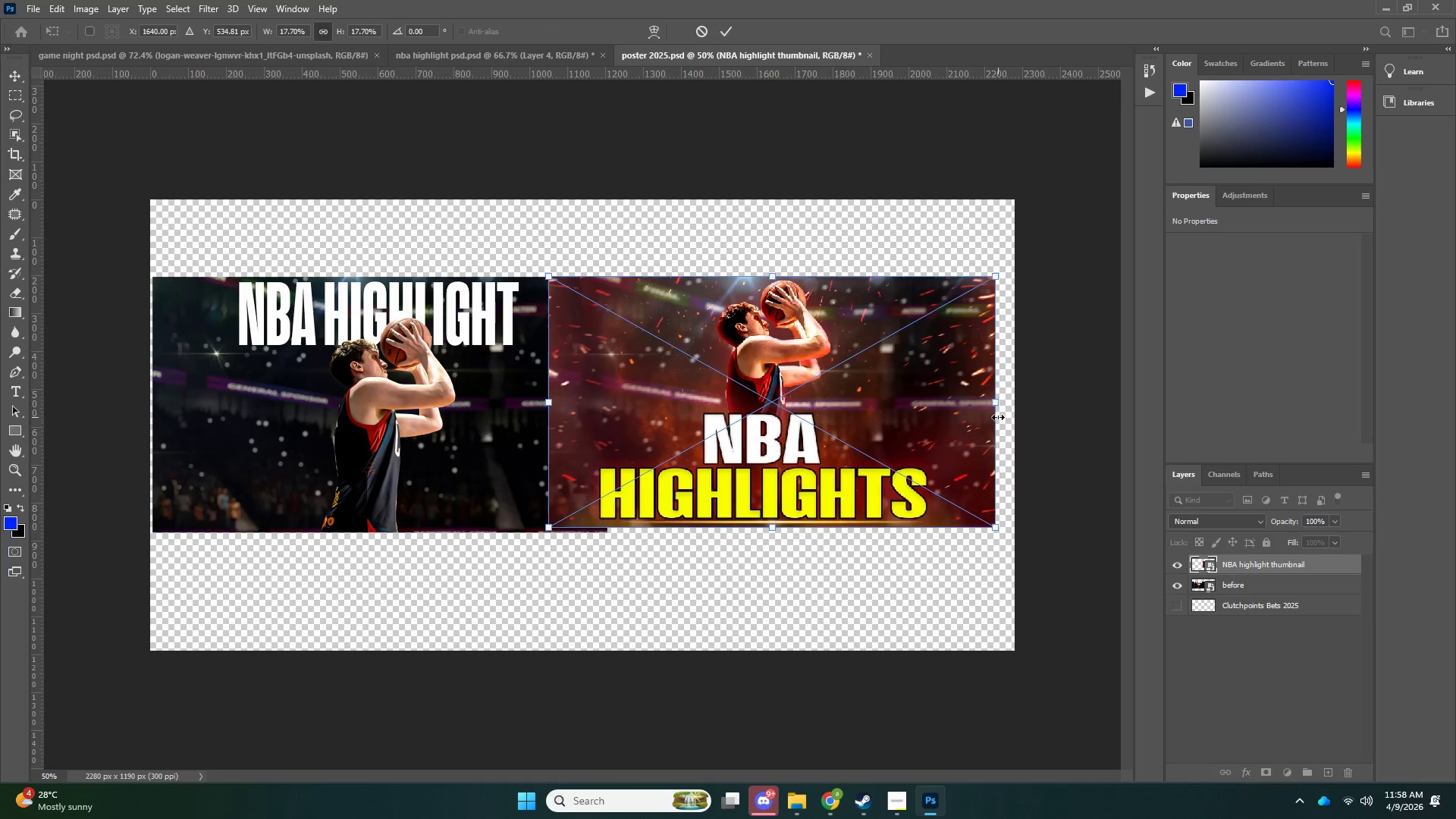 
hold_key(key=AltLeft, duration=1.94)
 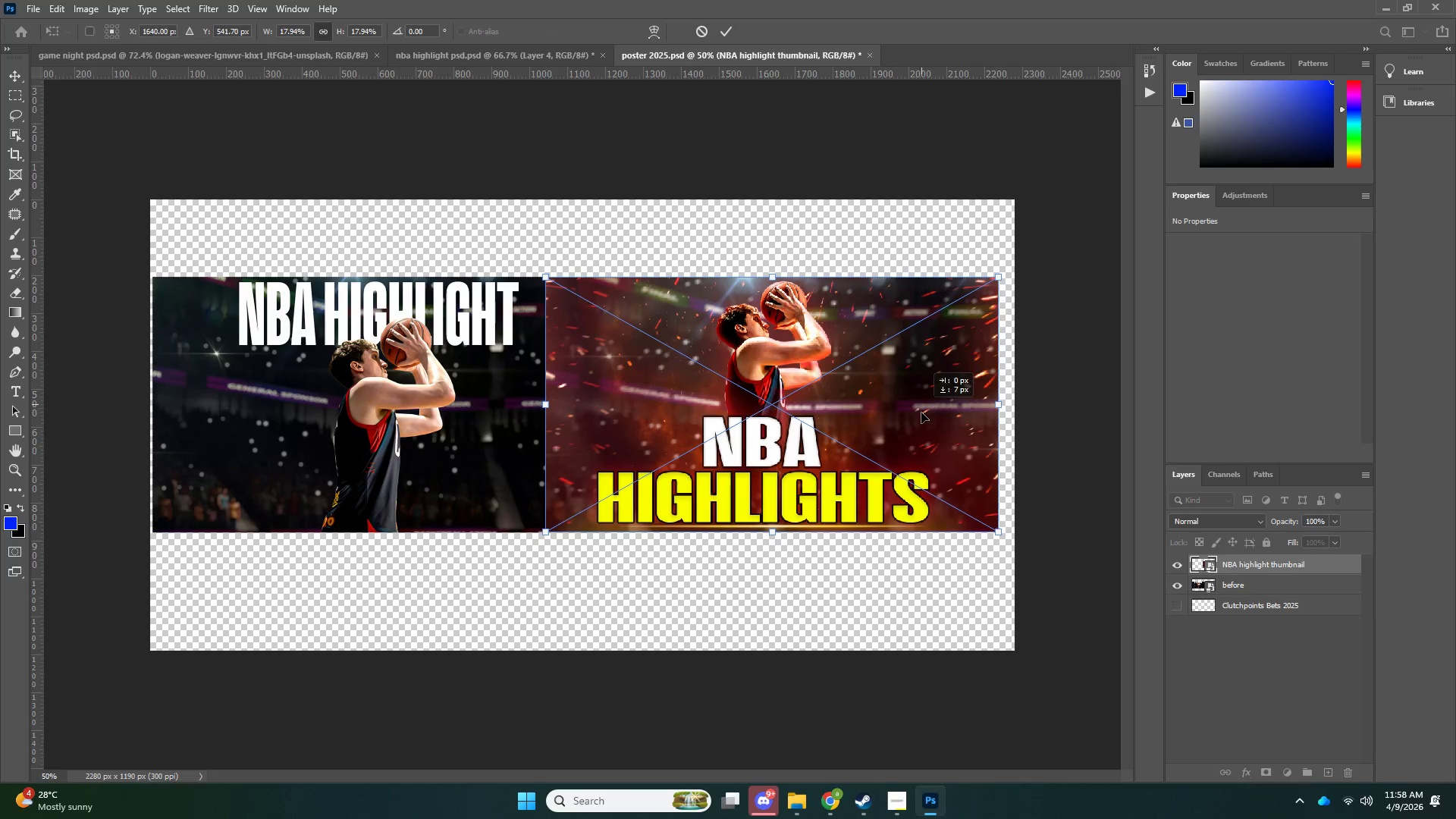 
left_click_drag(start_coordinate=[921, 404], to_coordinate=[919, 412])
 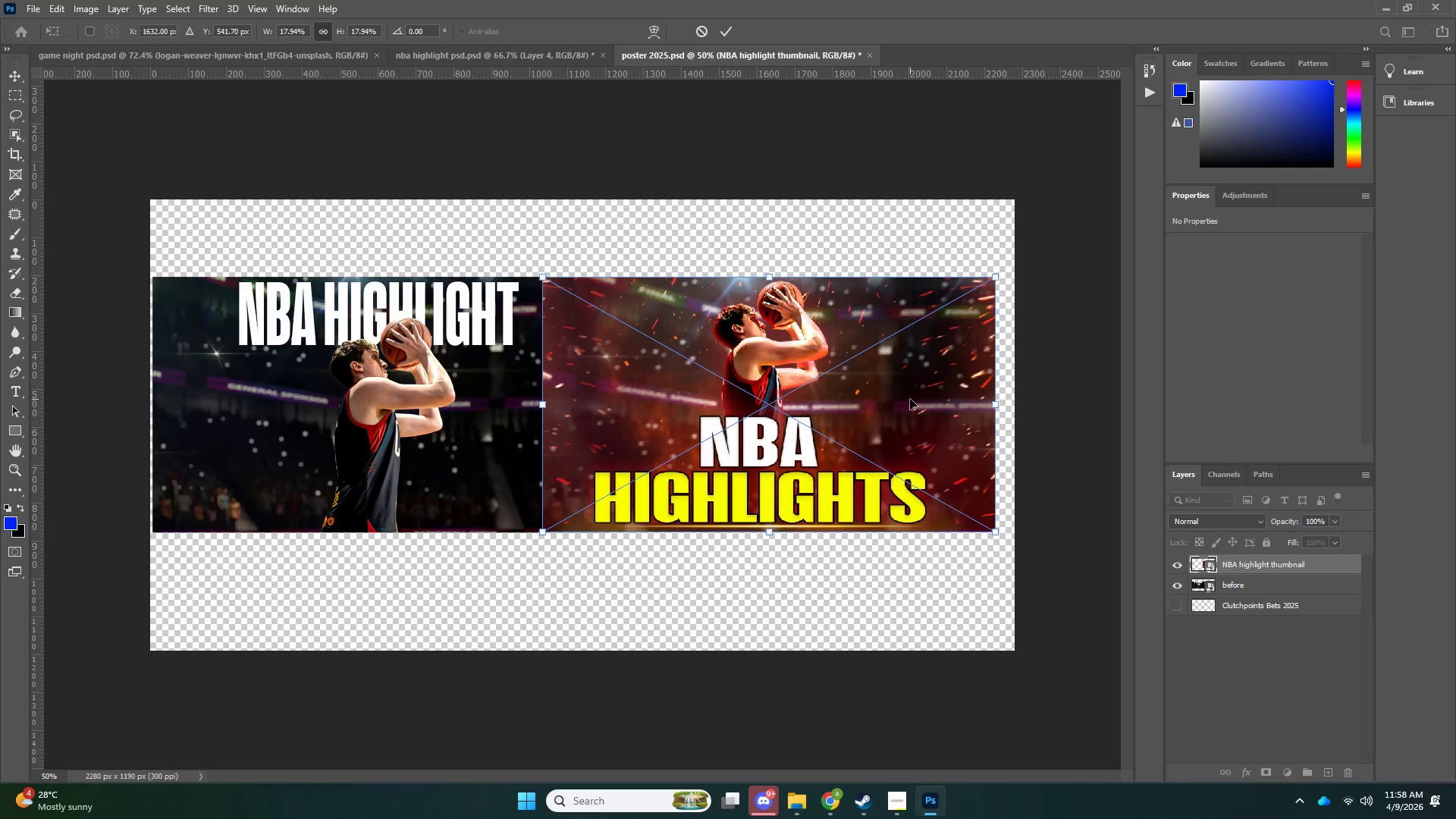 
key(NumpadEnter)
 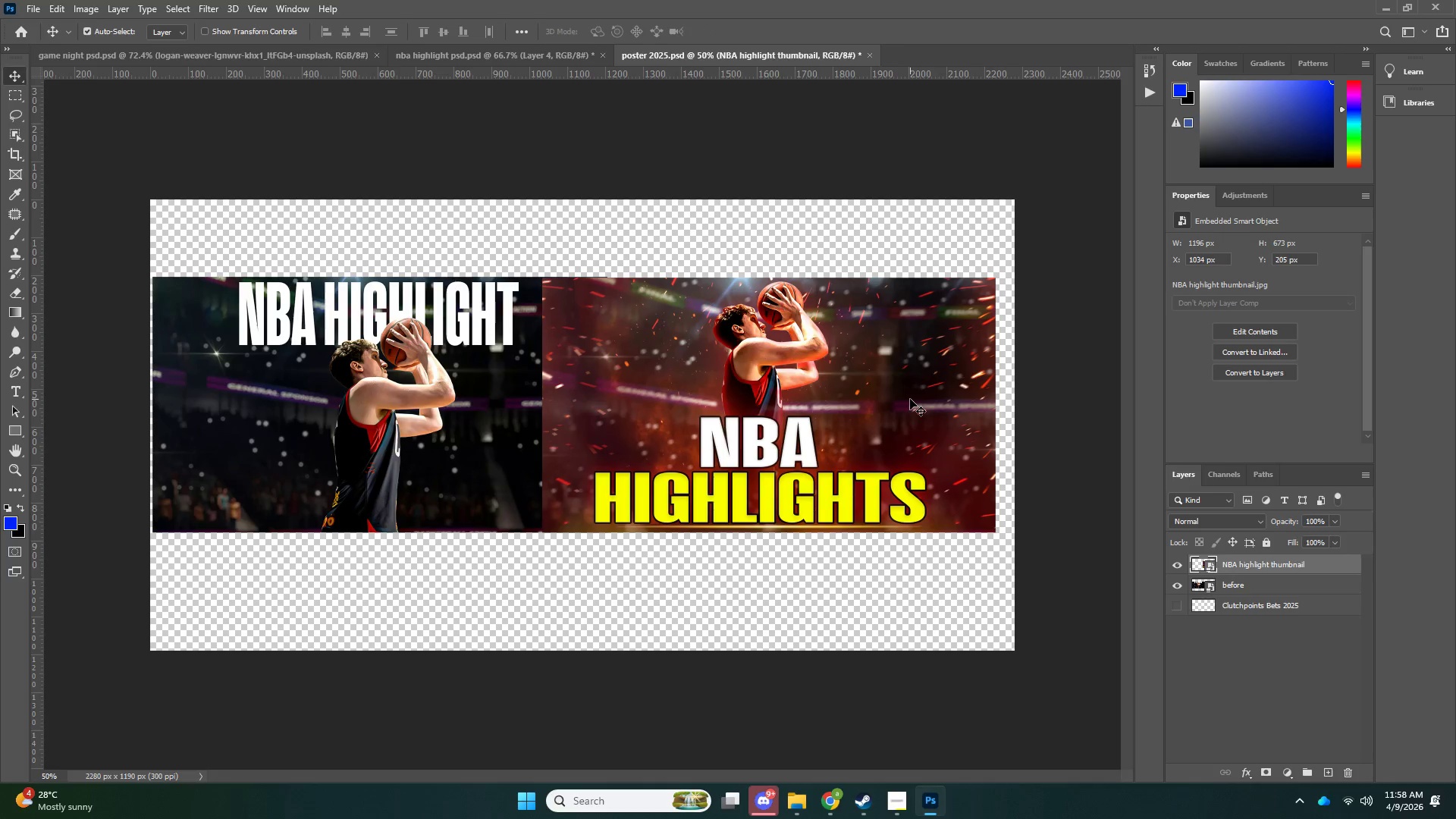 
key(Control+ControlLeft)
 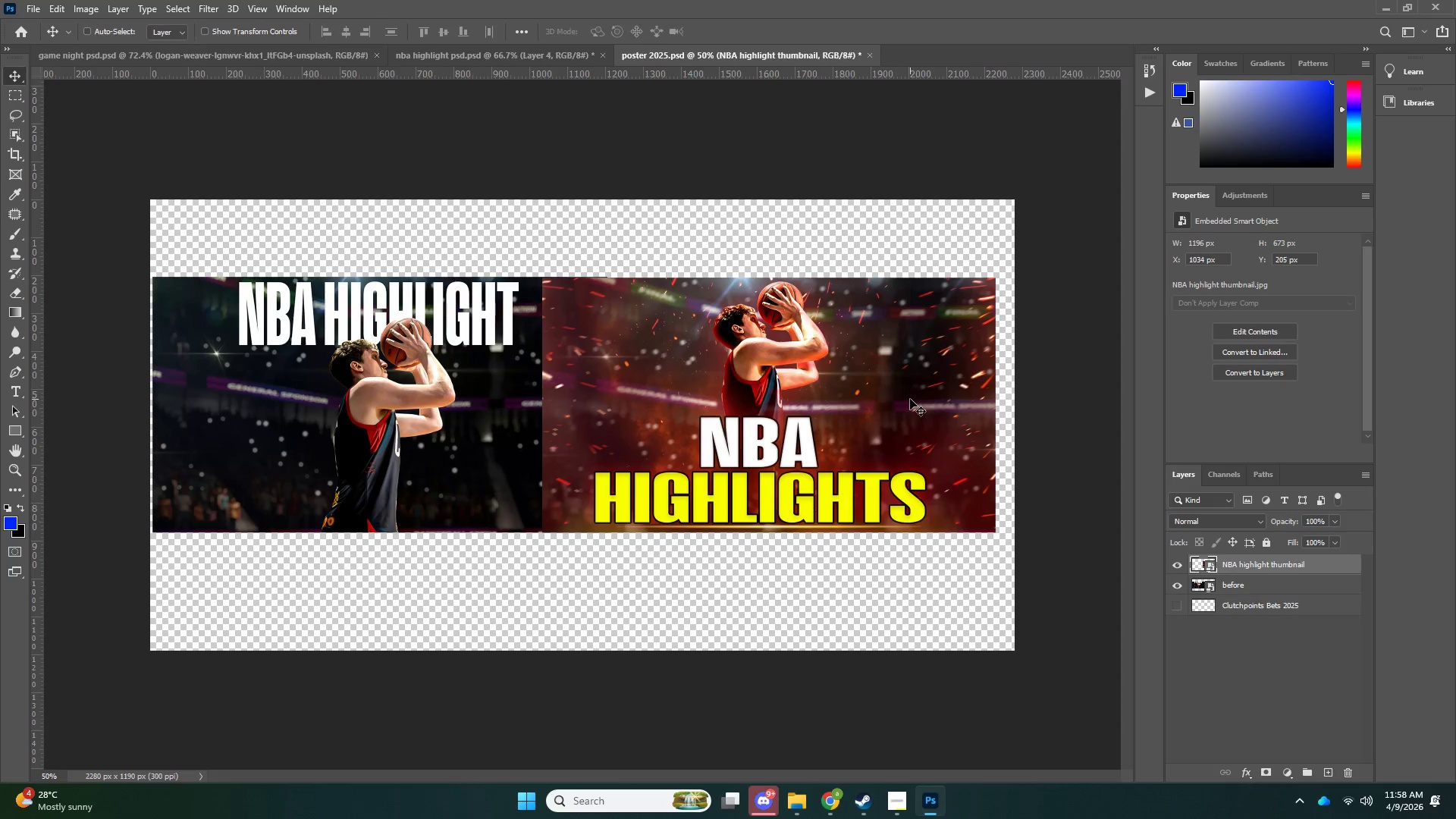 
key(Control+T)
 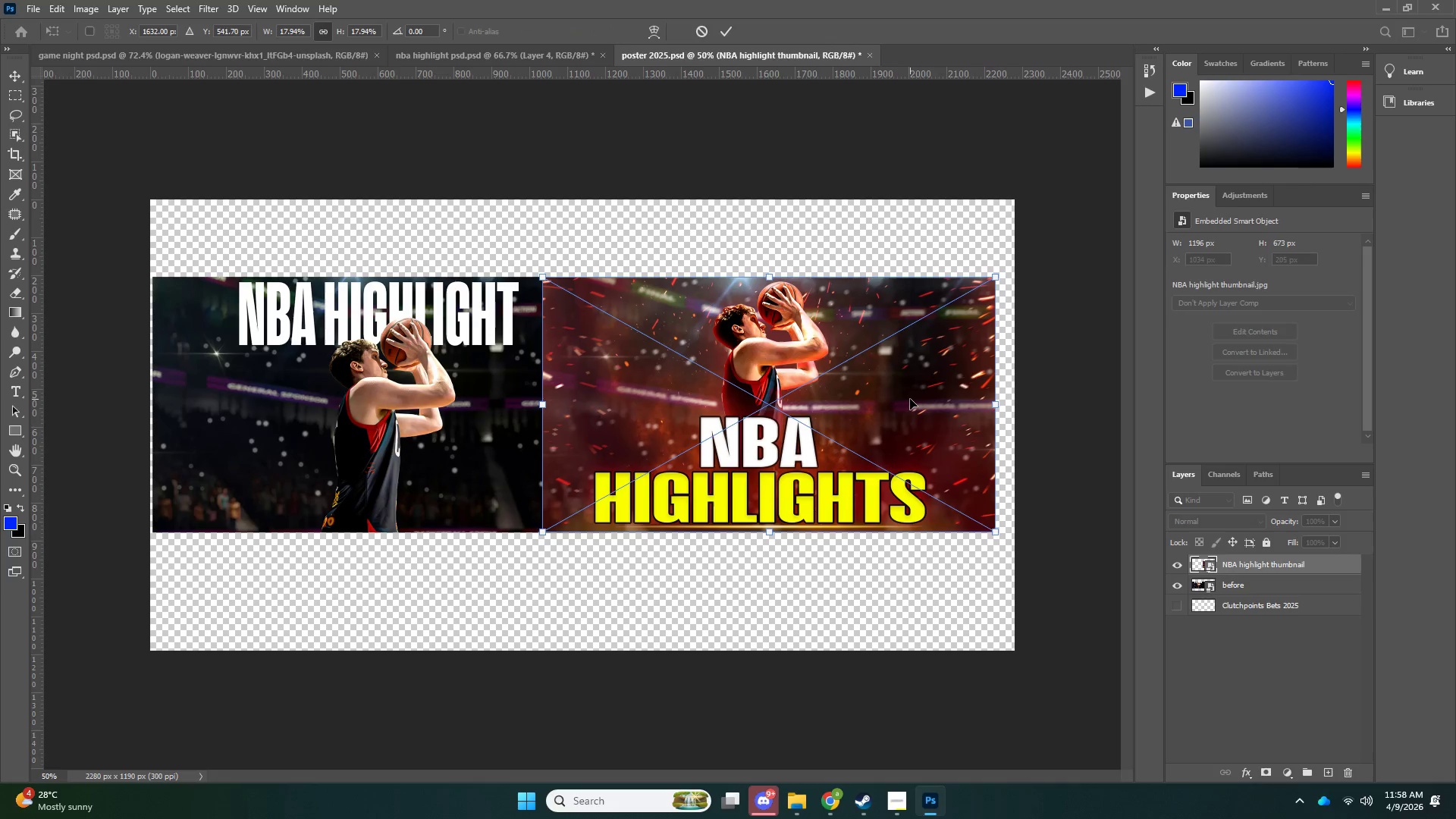 
key(ArrowUp)
 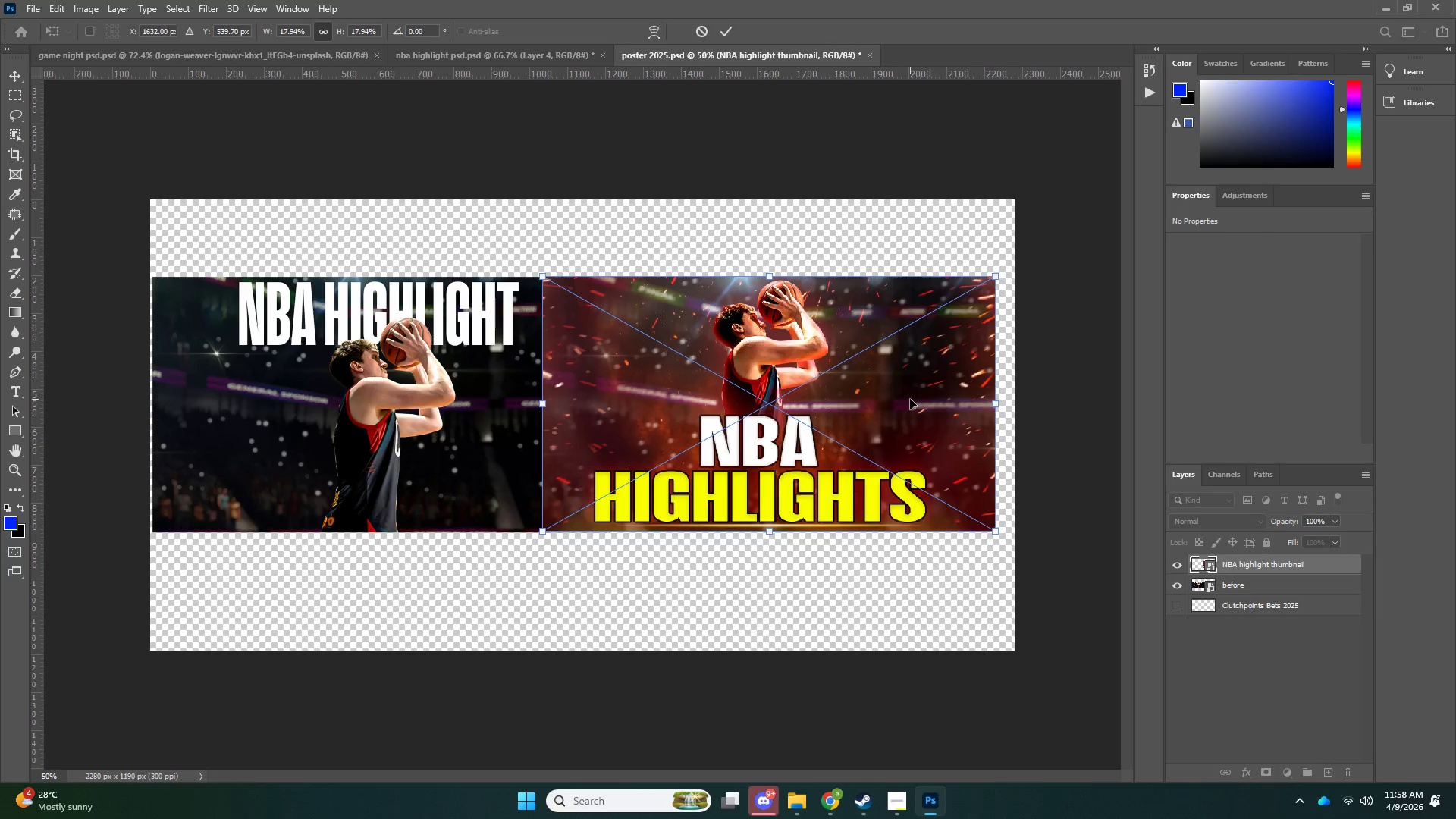 
key(ArrowUp)
 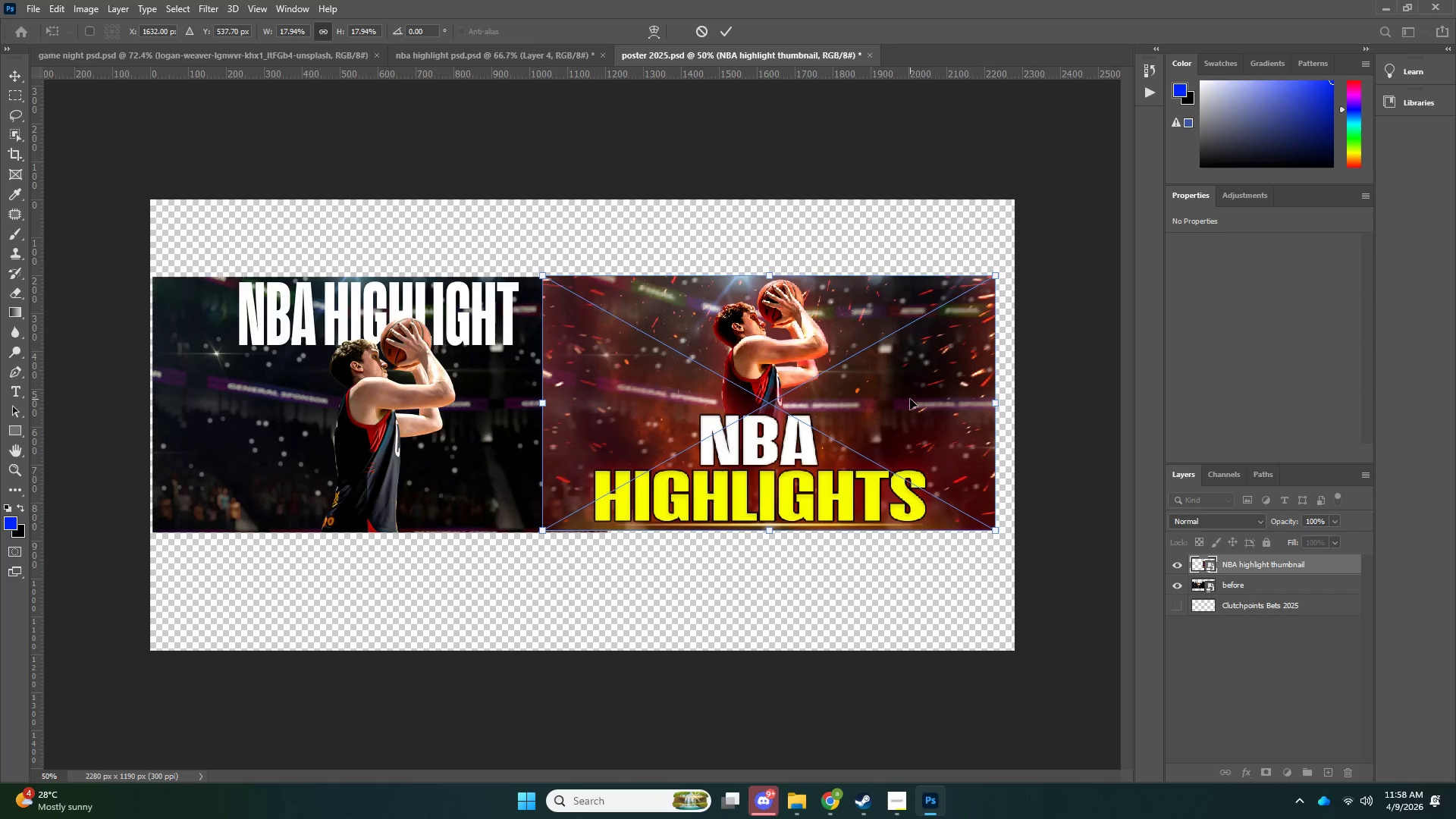 
key(ArrowRight)
 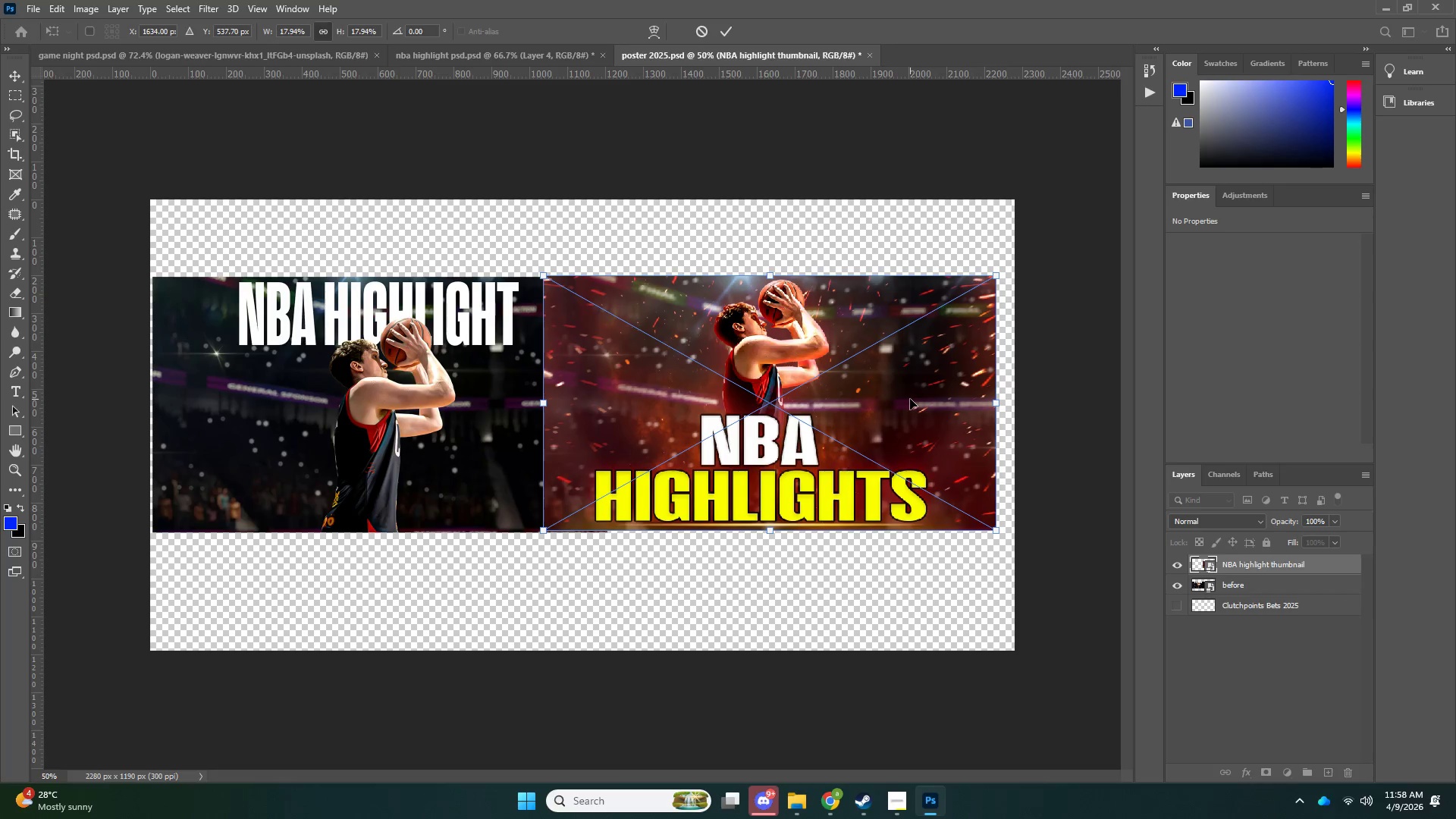 
key(ArrowRight)
 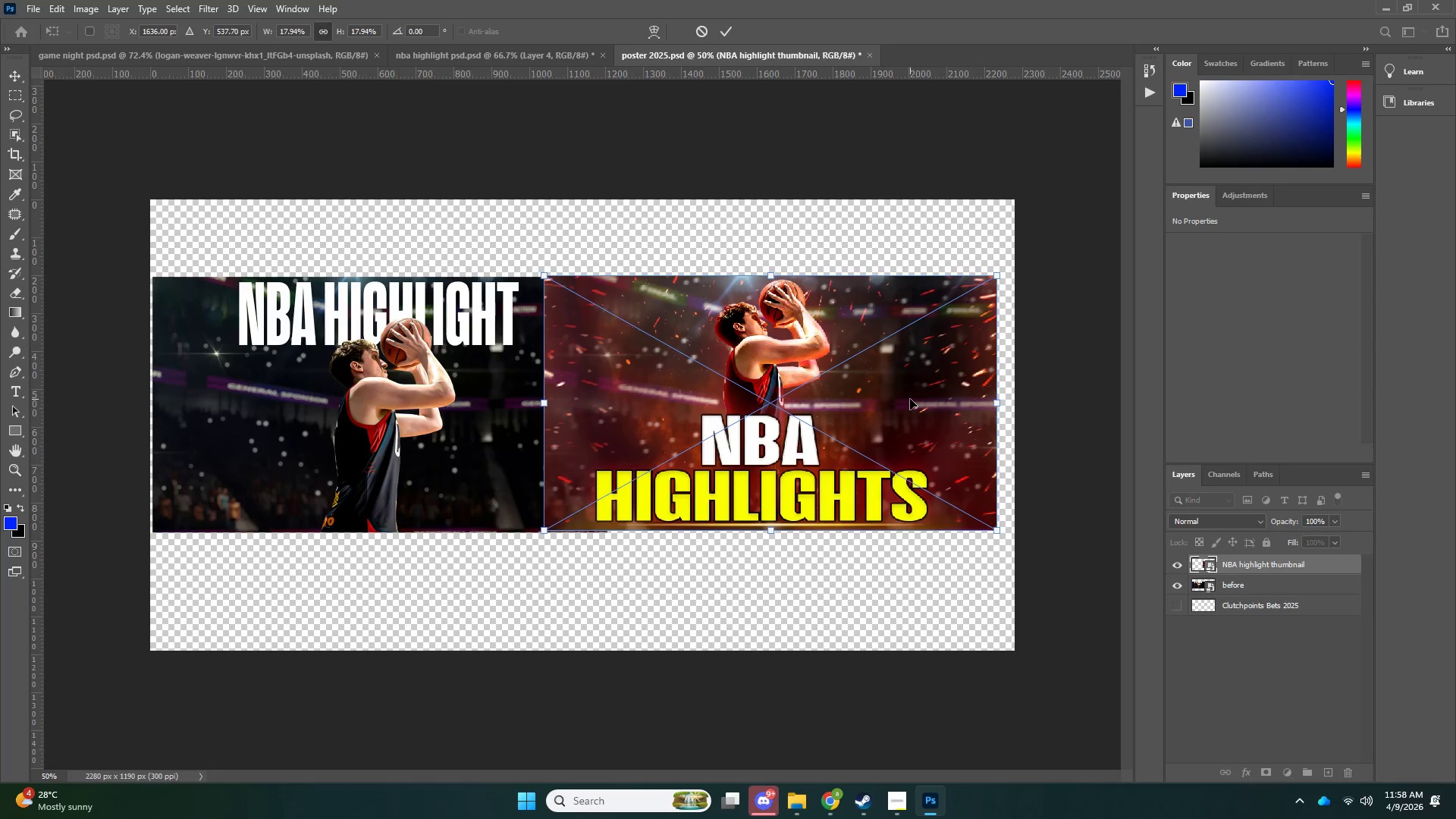 
hold_key(key=ArrowRight, duration=1.03)
 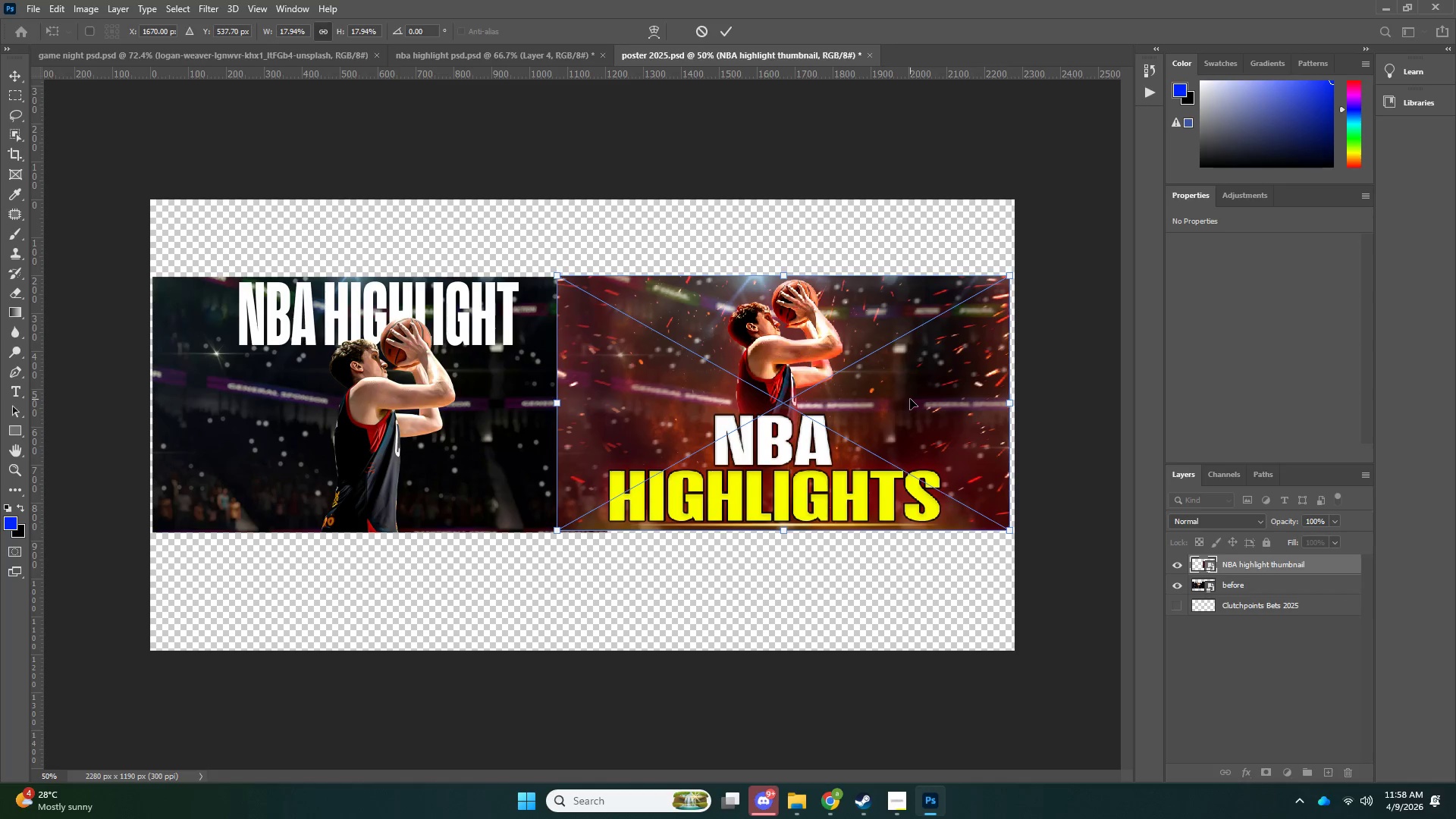 
key(ArrowRight)
 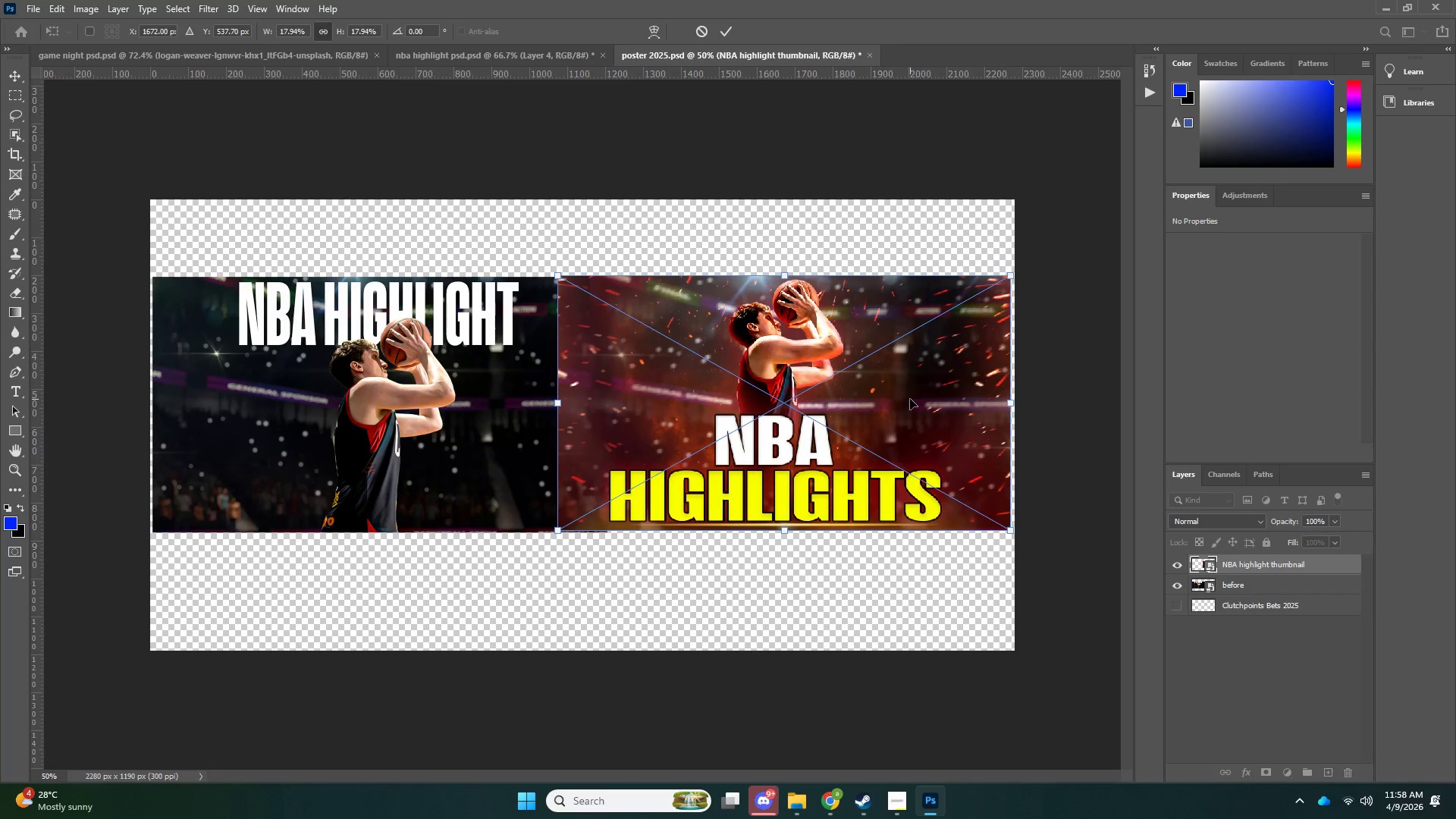 
key(ArrowRight)
 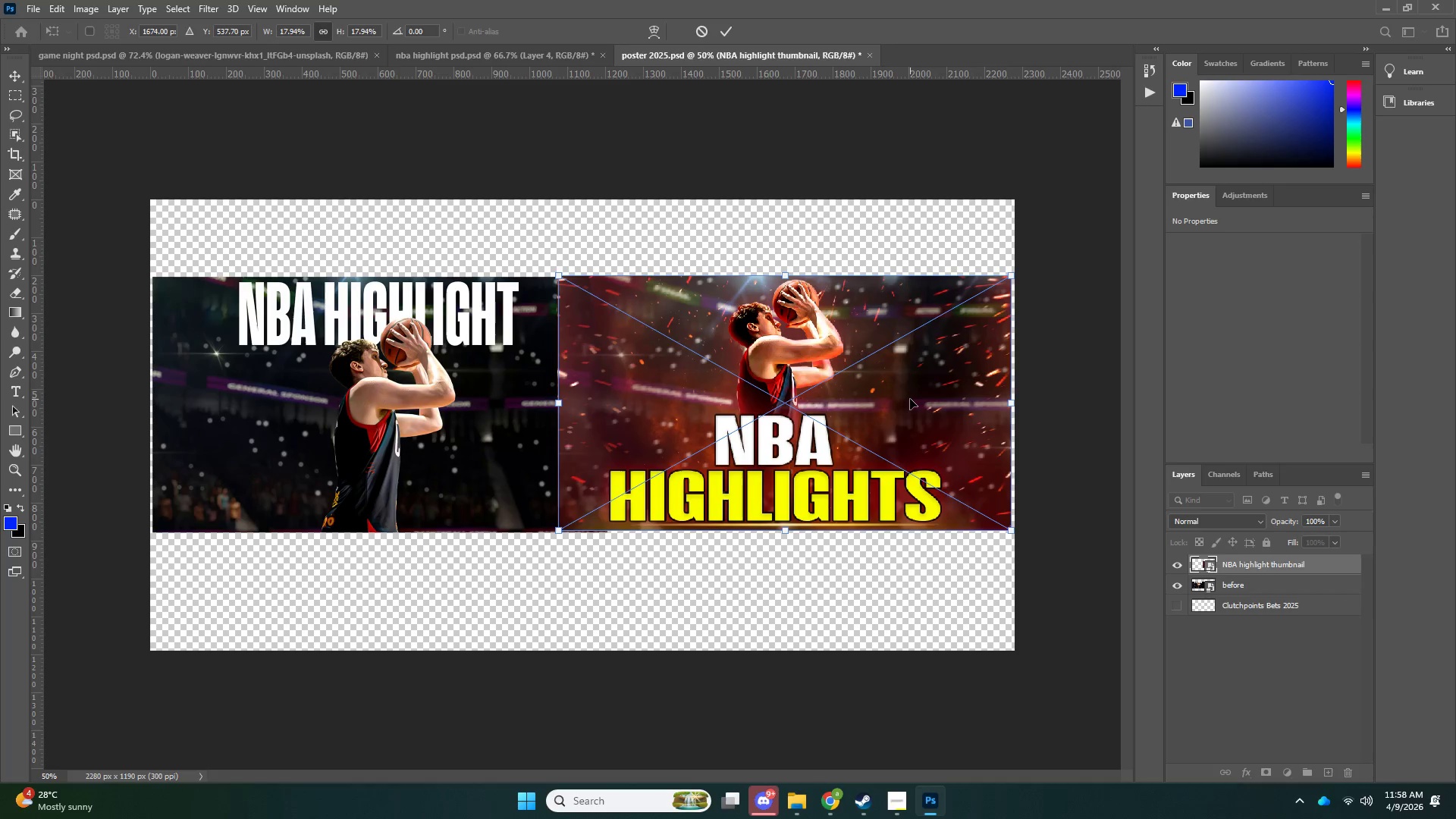 
key(ArrowRight)
 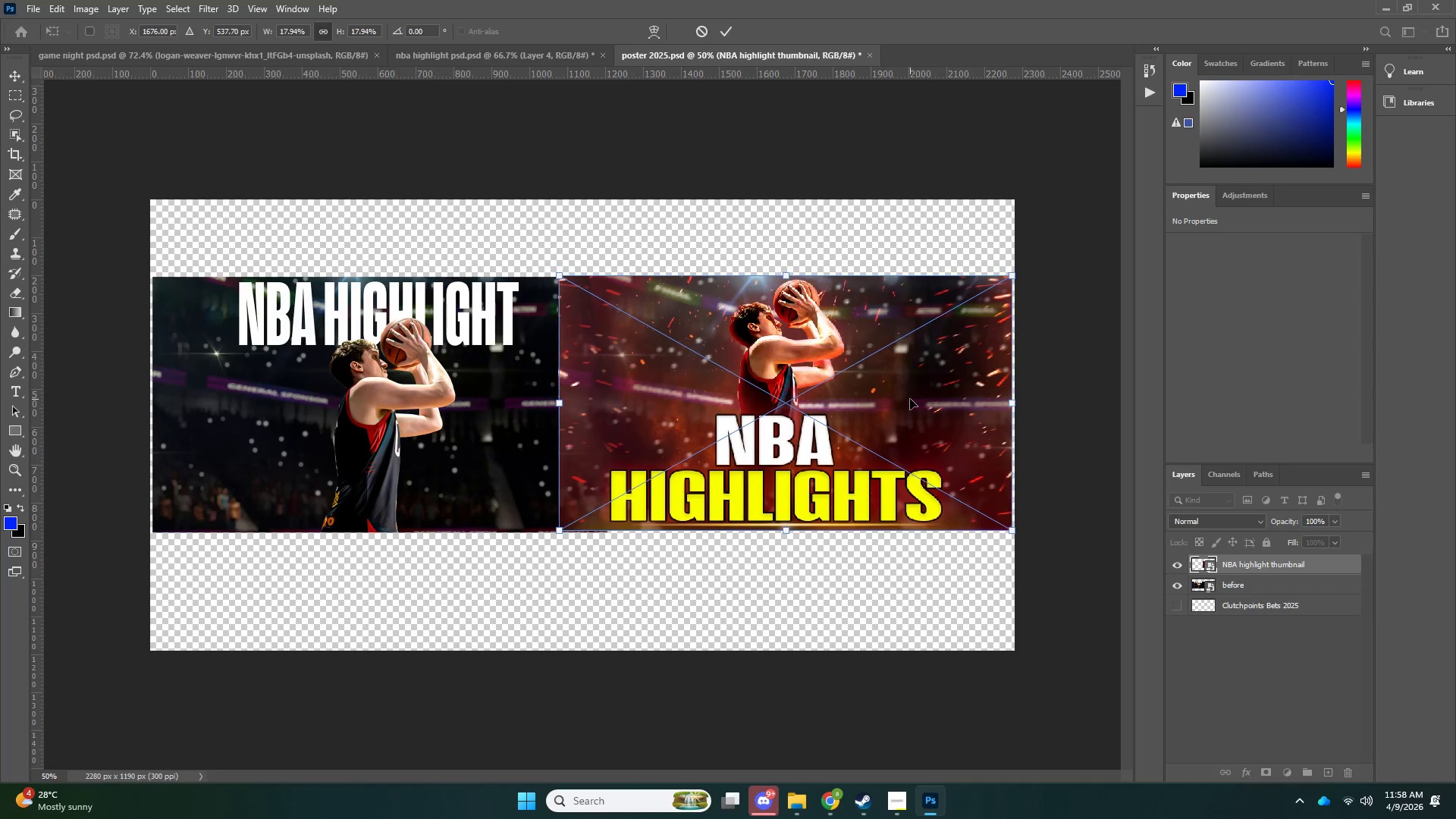 
key(ArrowRight)
 